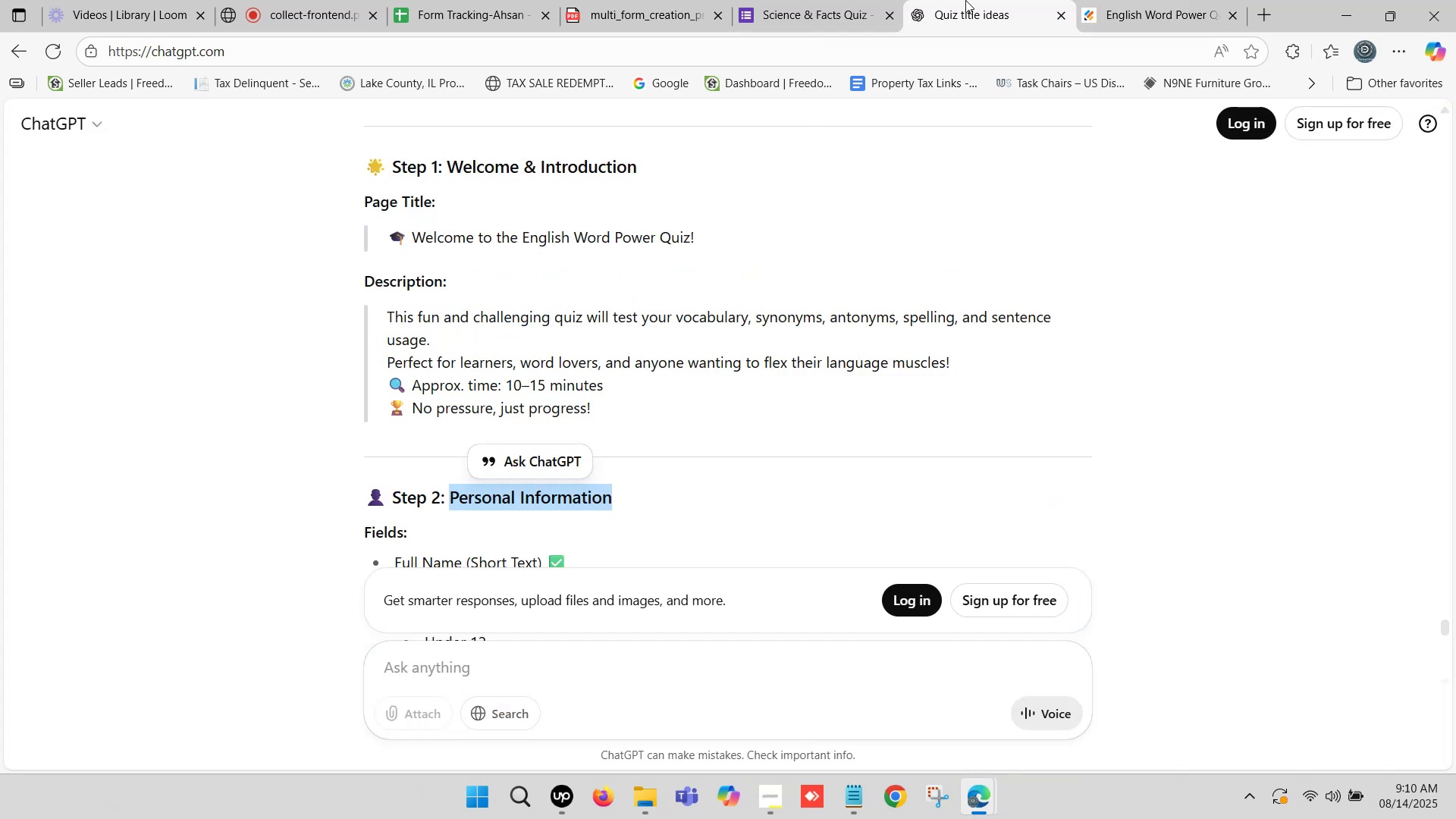 
left_click([1169, 0])
 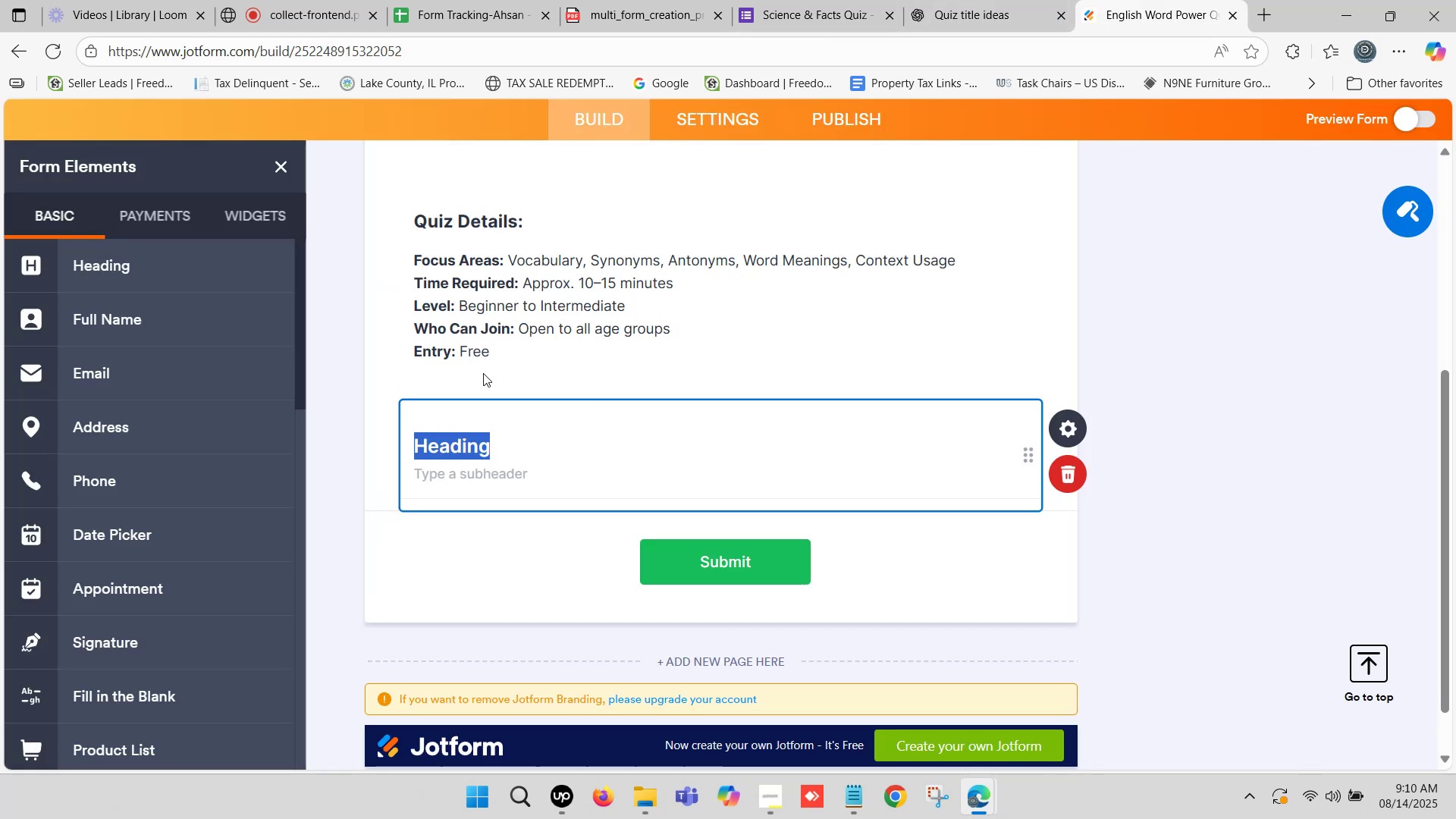 
key(Control+ControlLeft)
 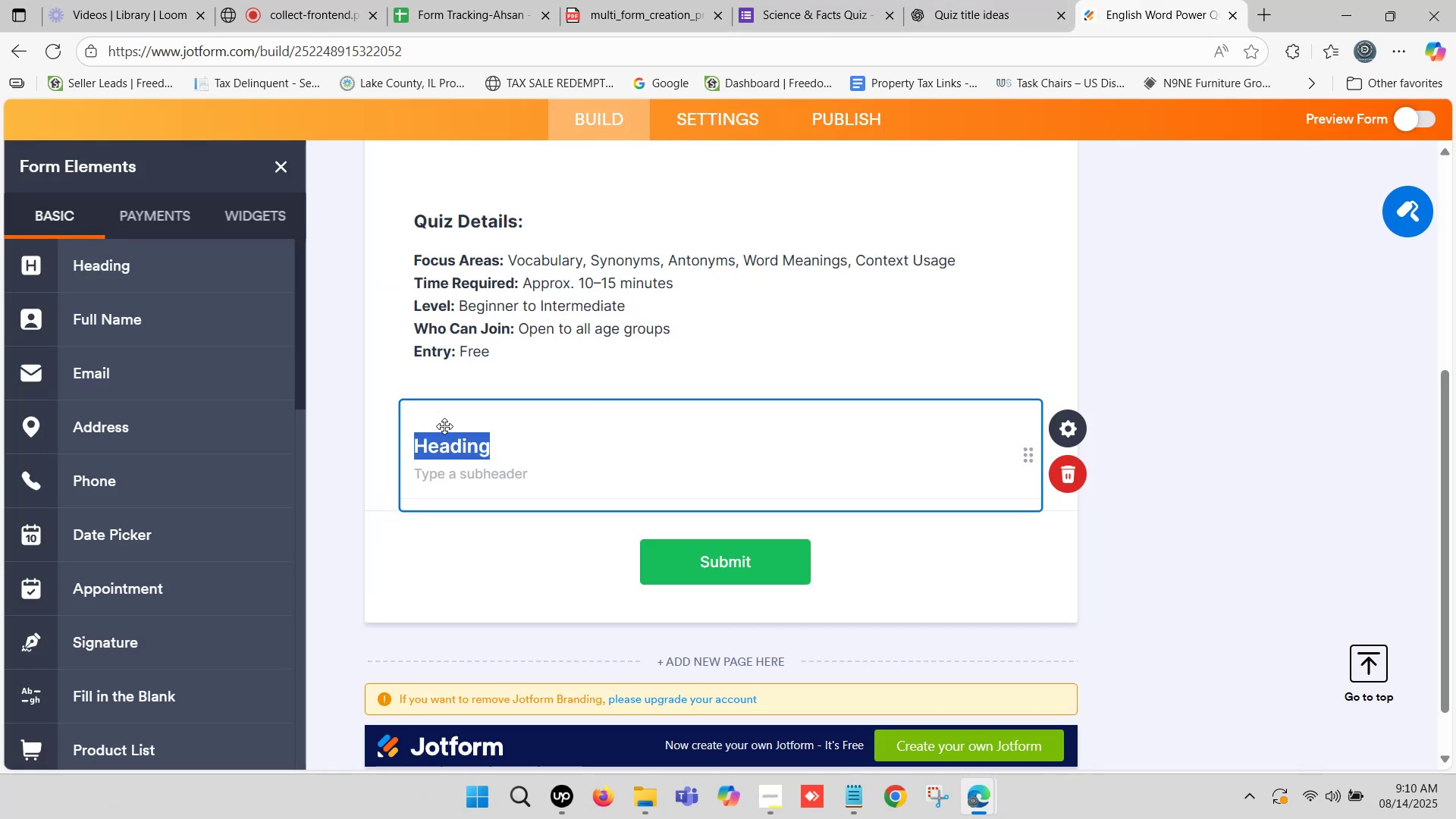 
key(Control+V)
 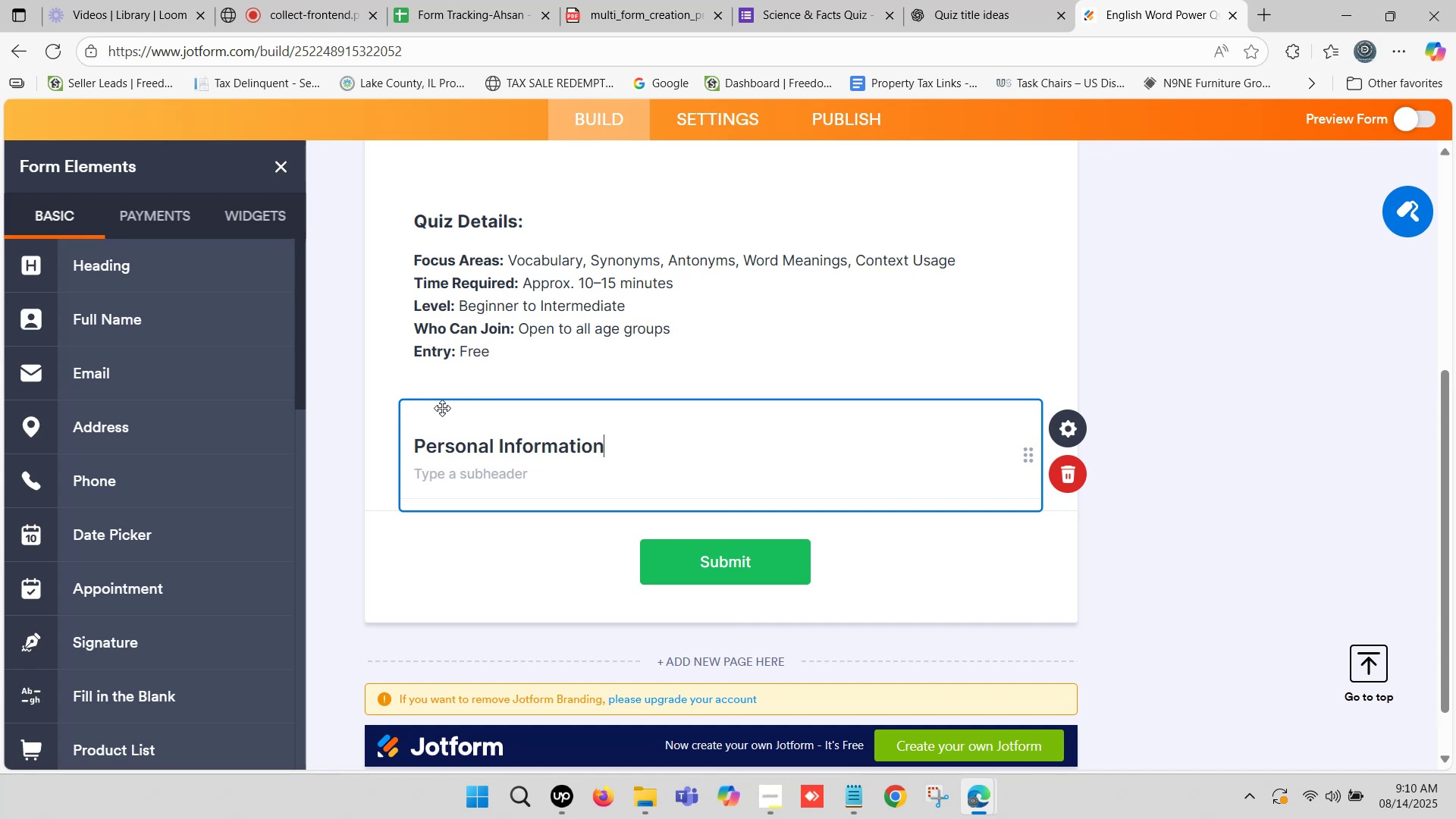 
wait(7.29)
 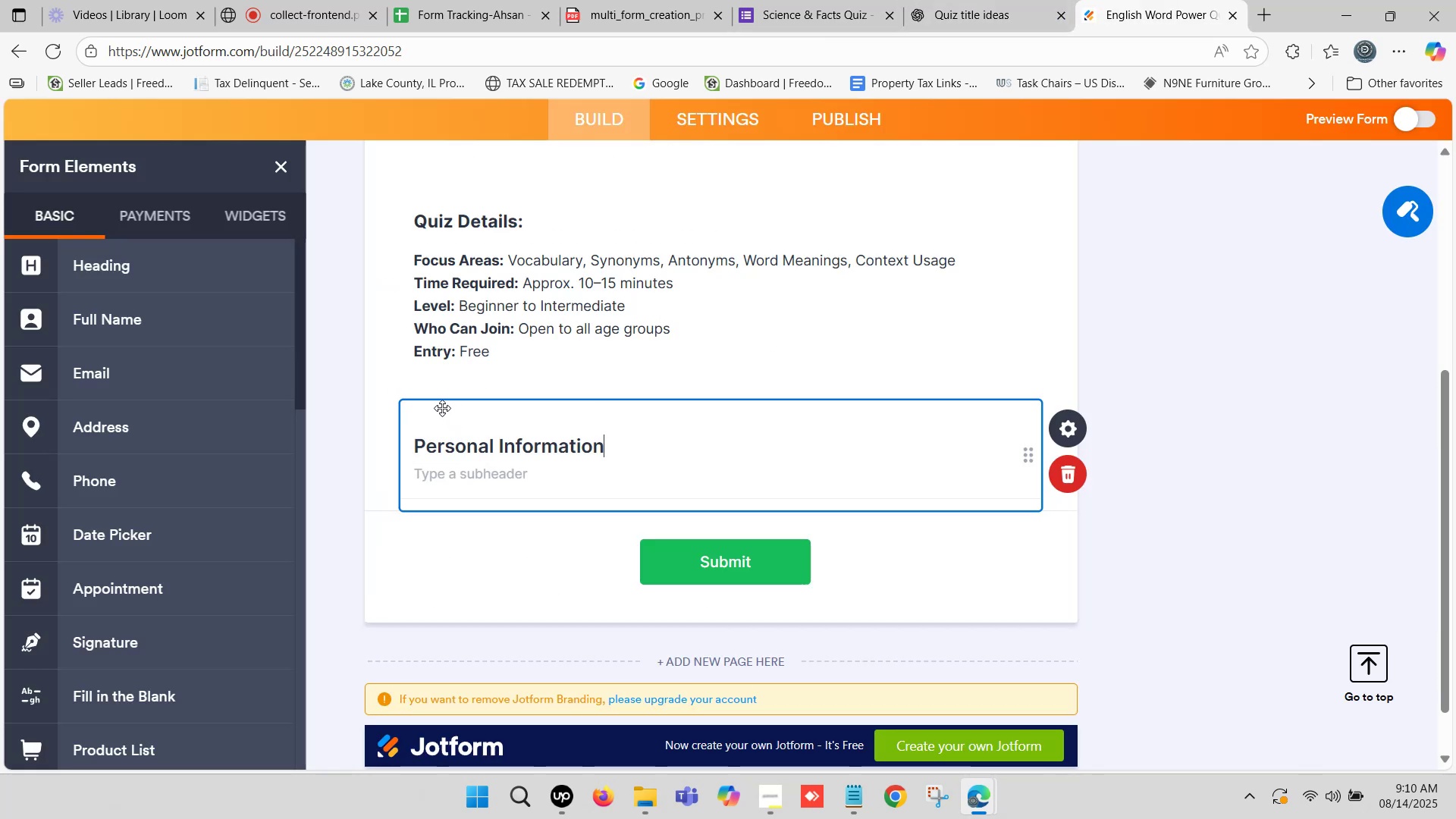 
left_click([1029, 0])
 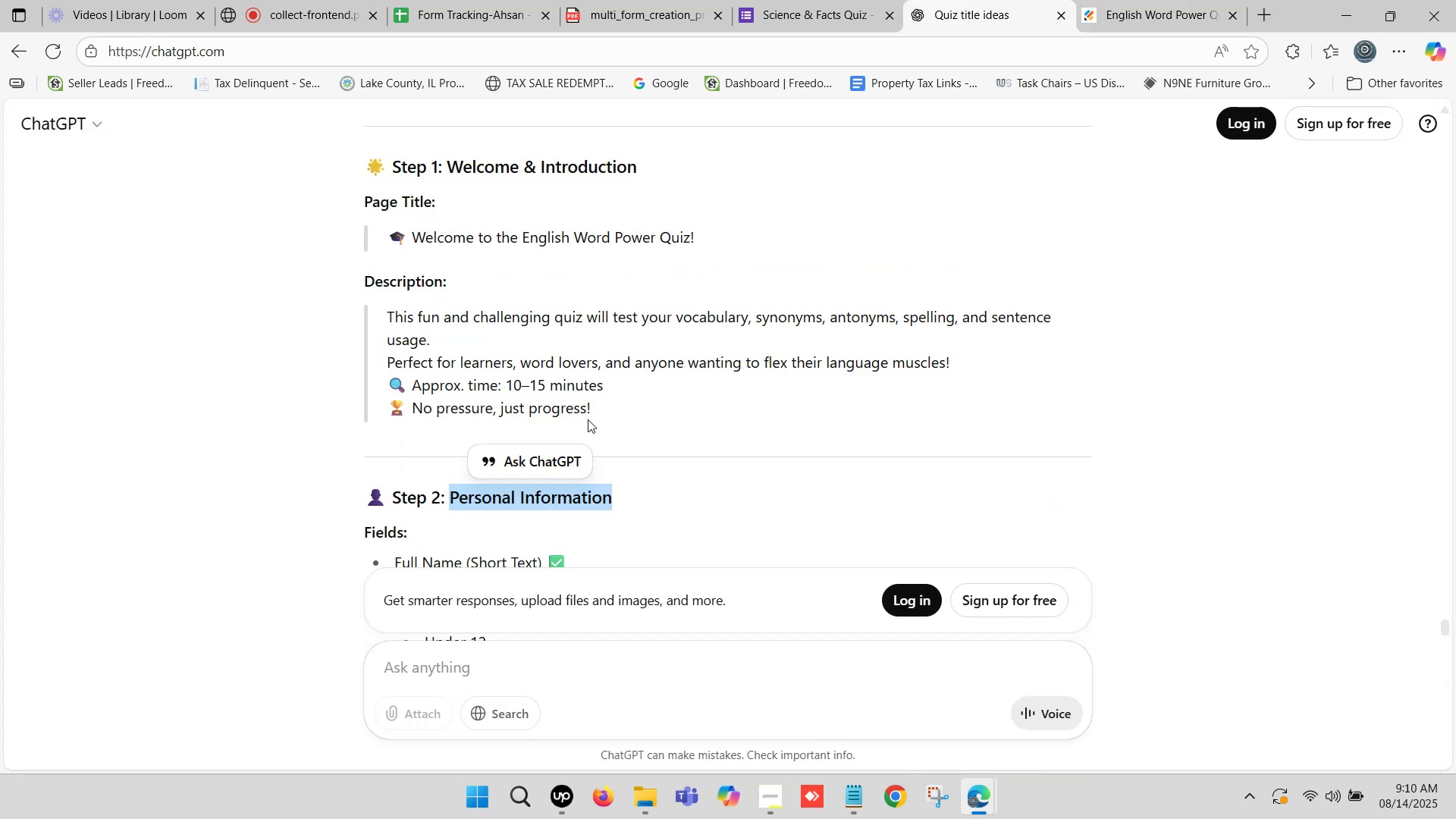 
scroll: coordinate [464, 394], scroll_direction: down, amount: 2.0
 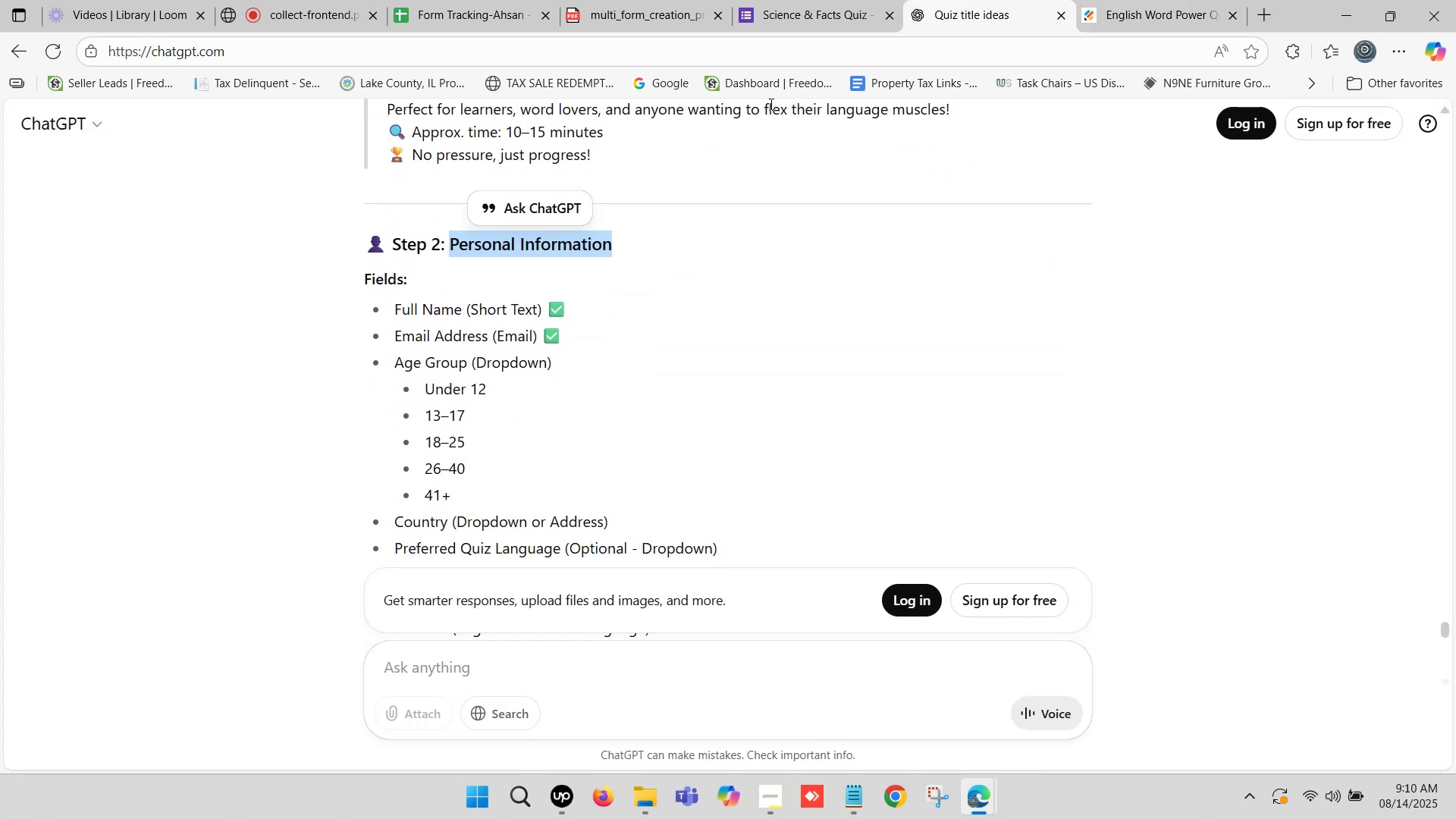 
left_click([1149, 0])
 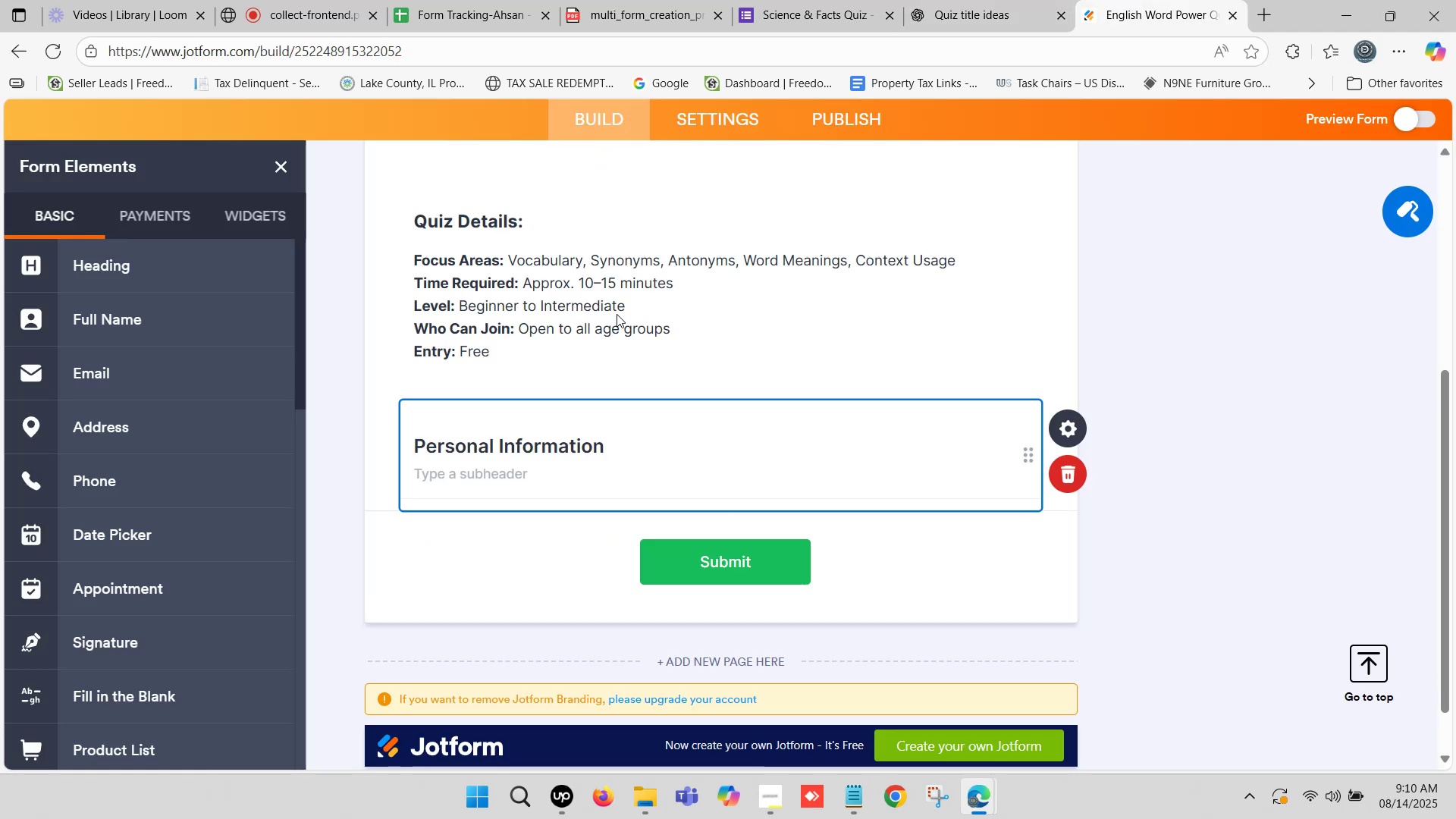 
scroll: coordinate [515, 335], scroll_direction: down, amount: 1.0
 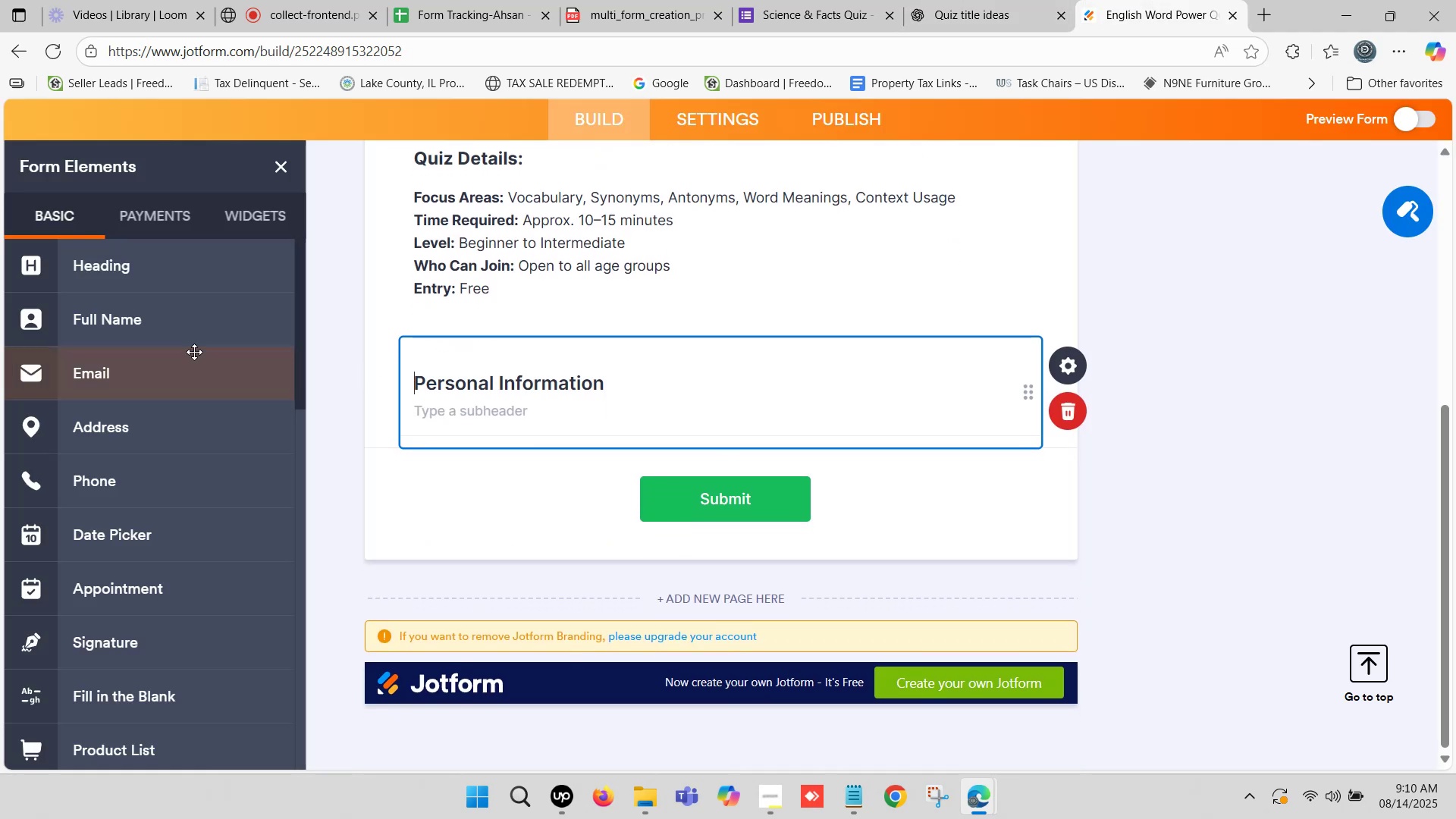 
scroll: coordinate [114, 352], scroll_direction: up, amount: 1.0
 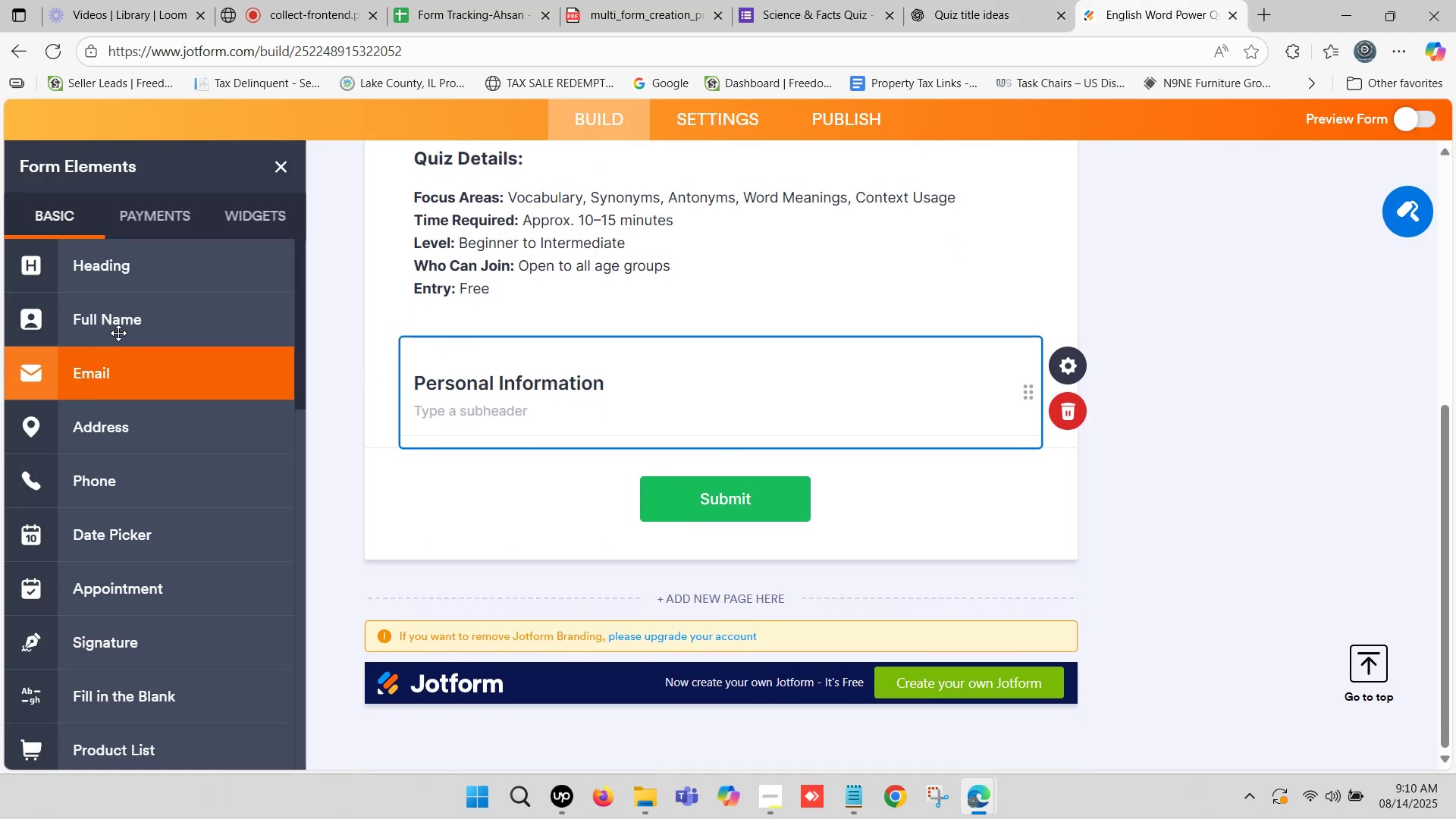 
left_click_drag(start_coordinate=[121, 321], to_coordinate=[487, 468])
 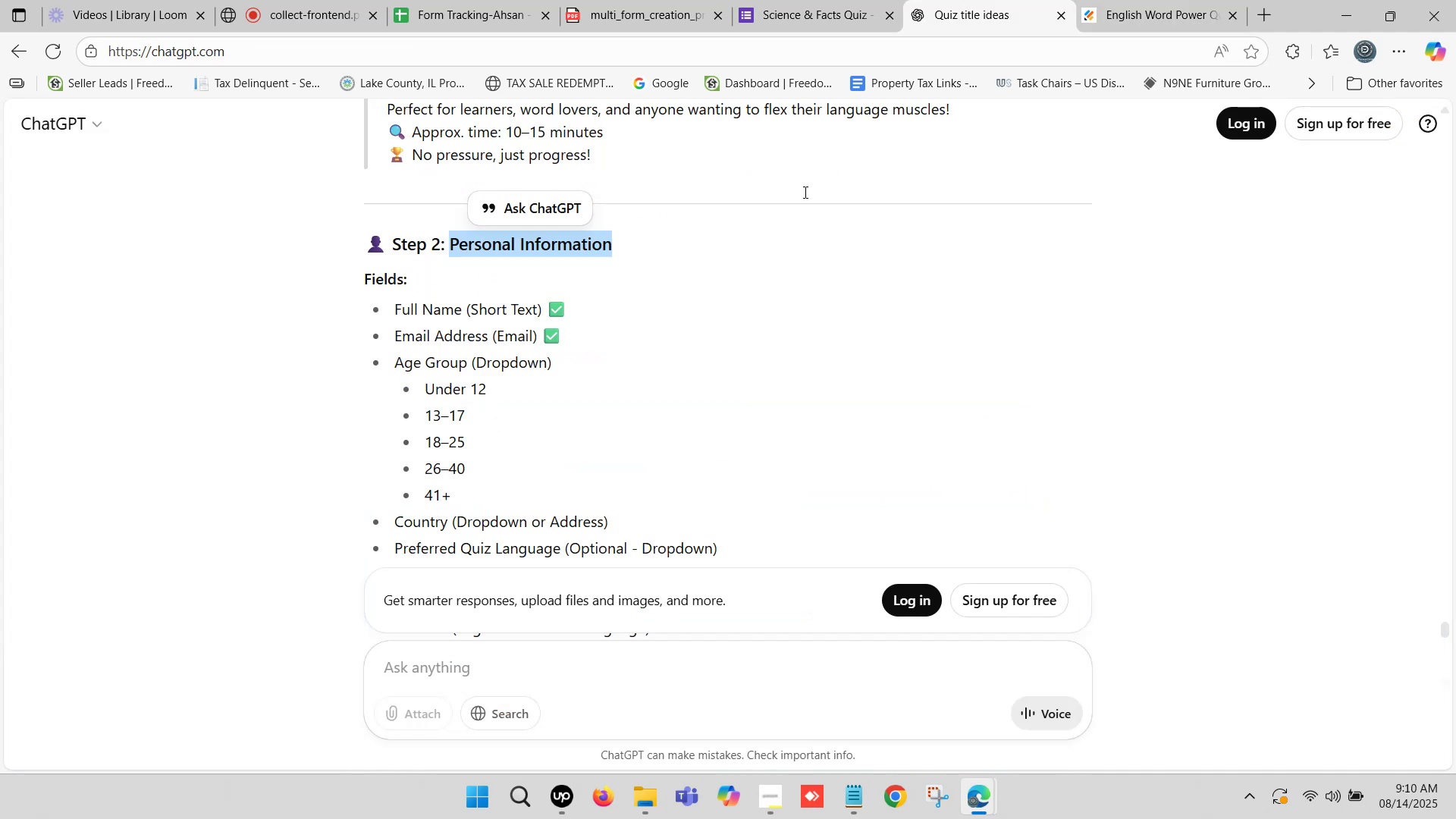 
scroll: coordinate [431, 315], scroll_direction: down, amount: 1.0
 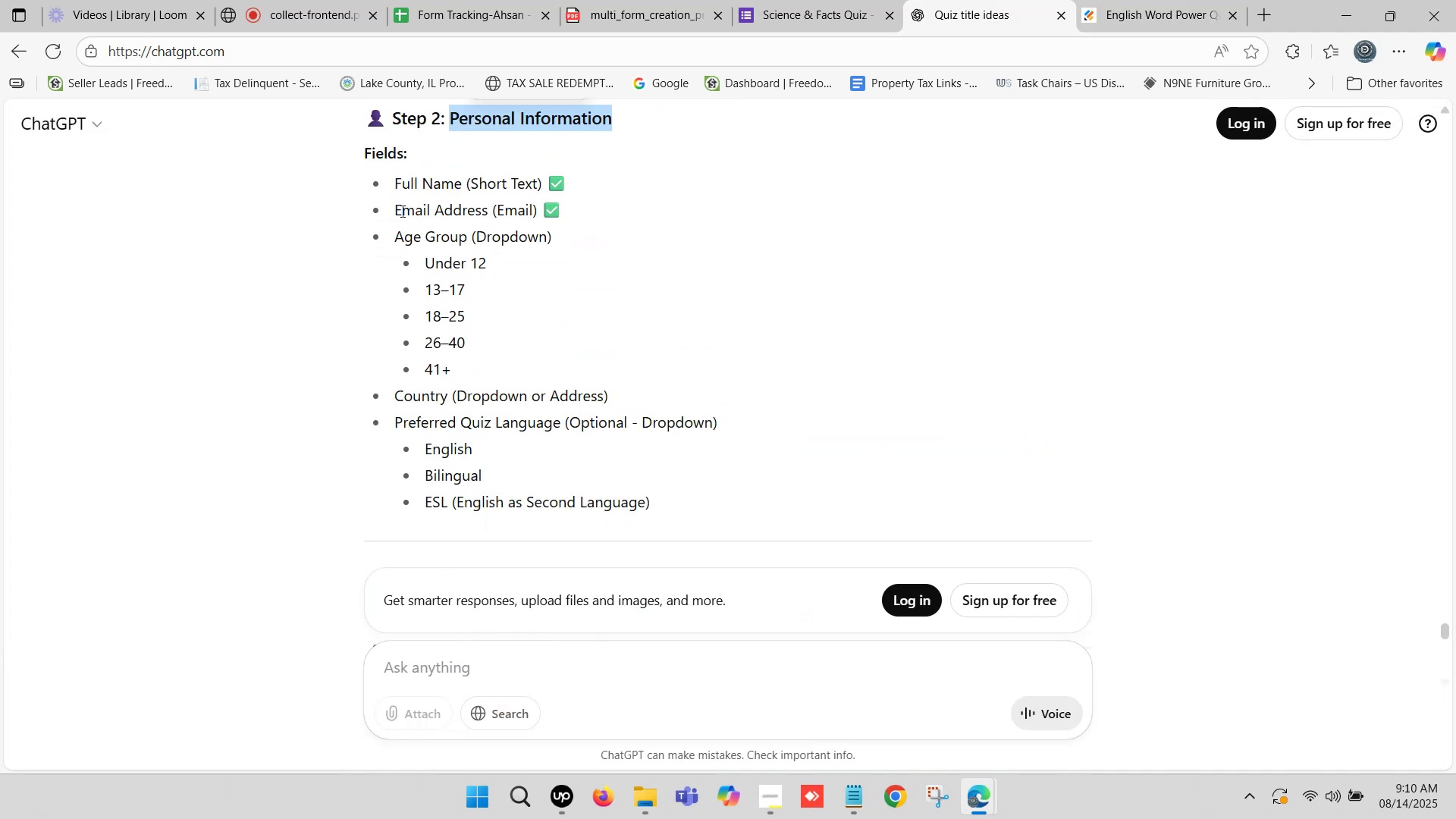 
left_click_drag(start_coordinate=[395, 208], to_coordinate=[488, 216])
 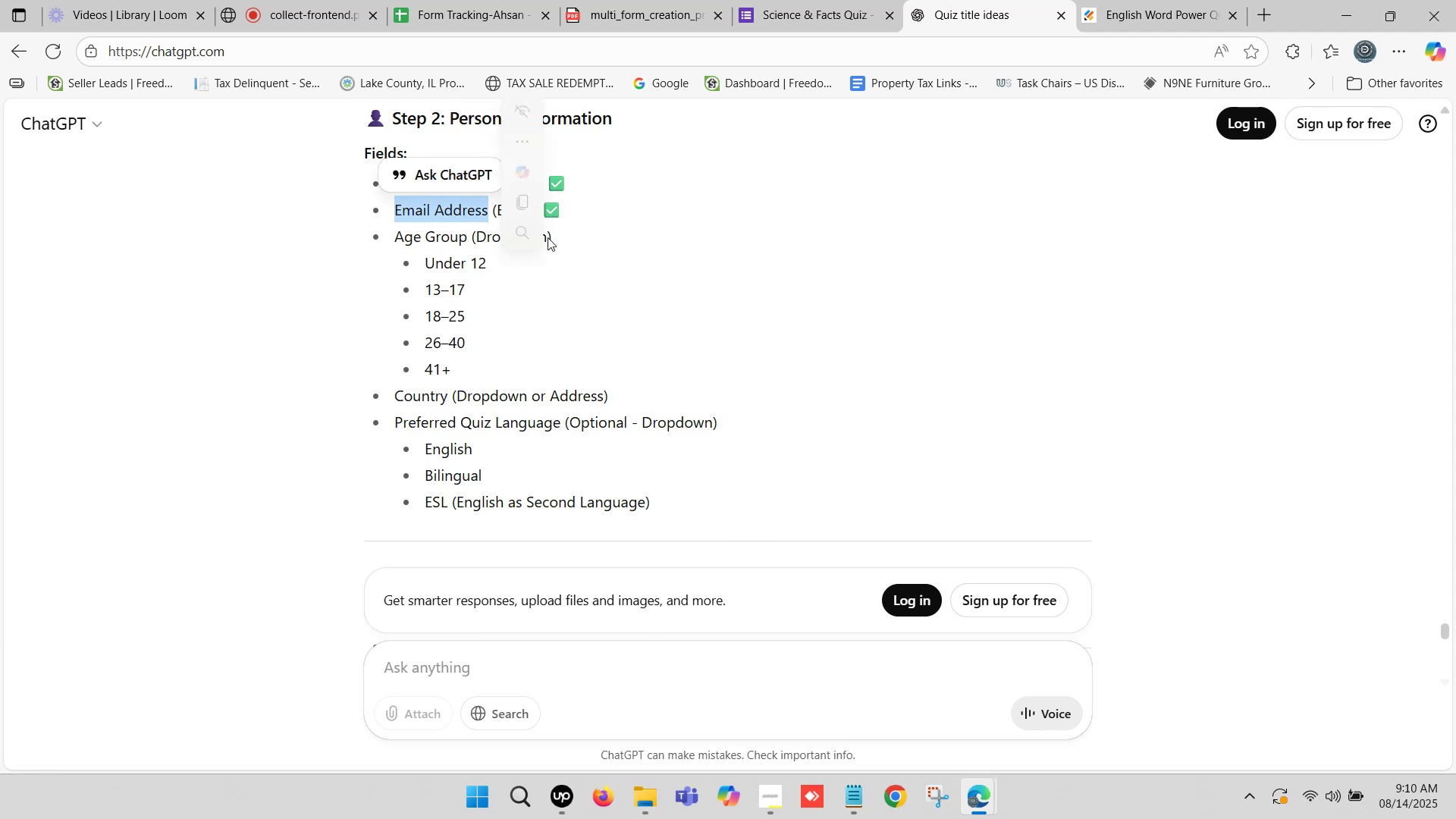 
key(Control+C)
 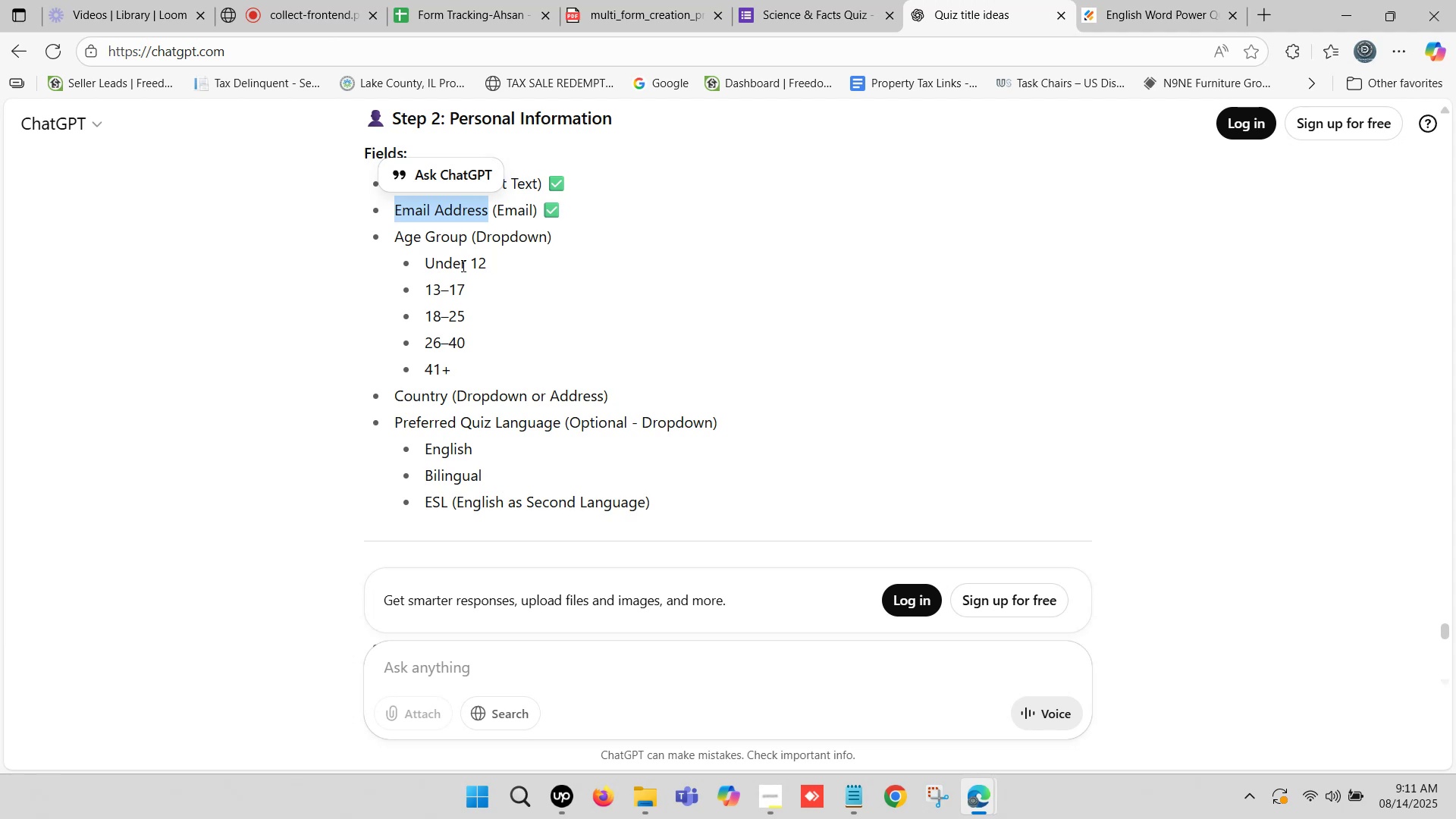 
wait(33.74)
 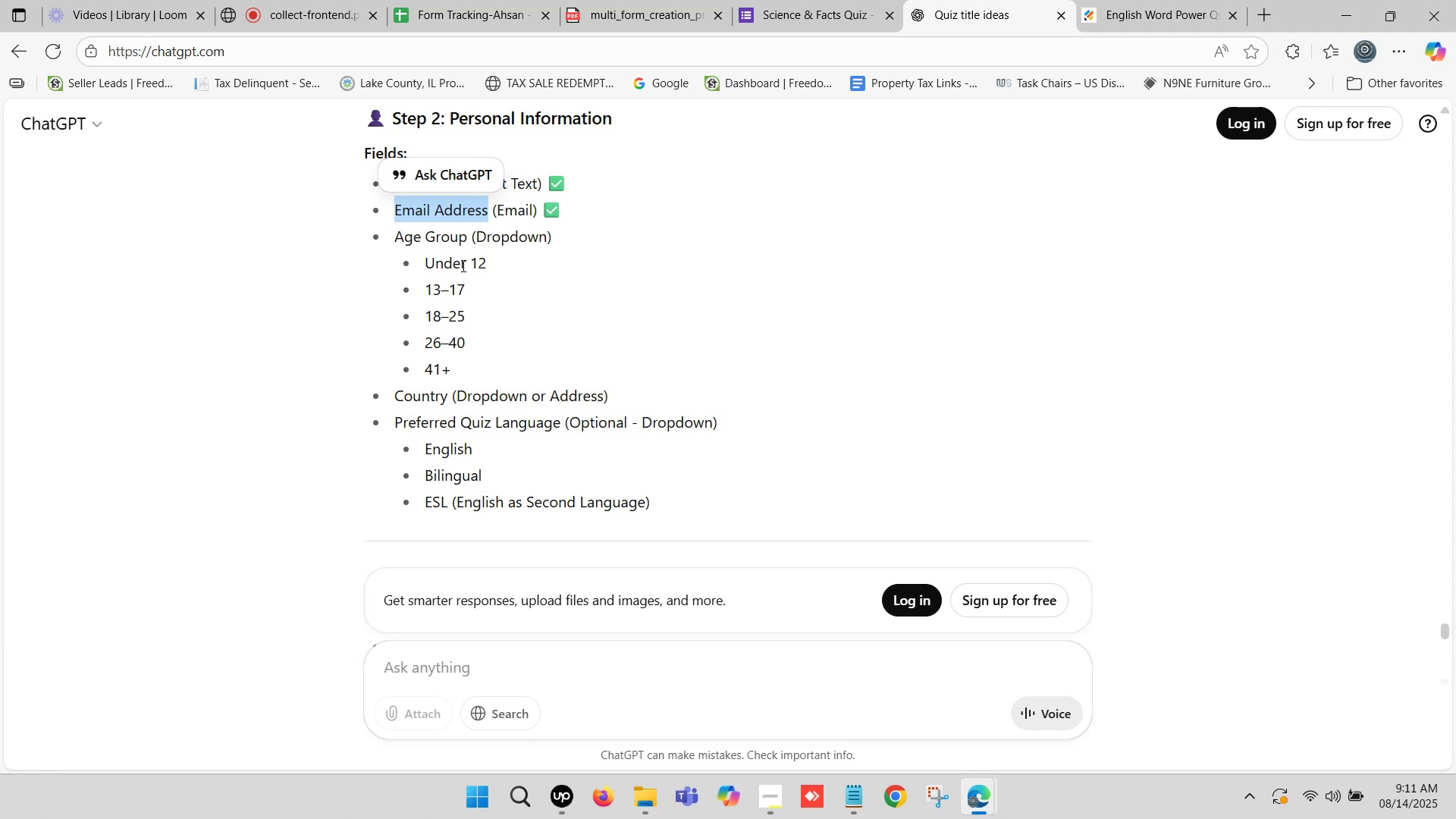 
key(Control+ControlLeft)
 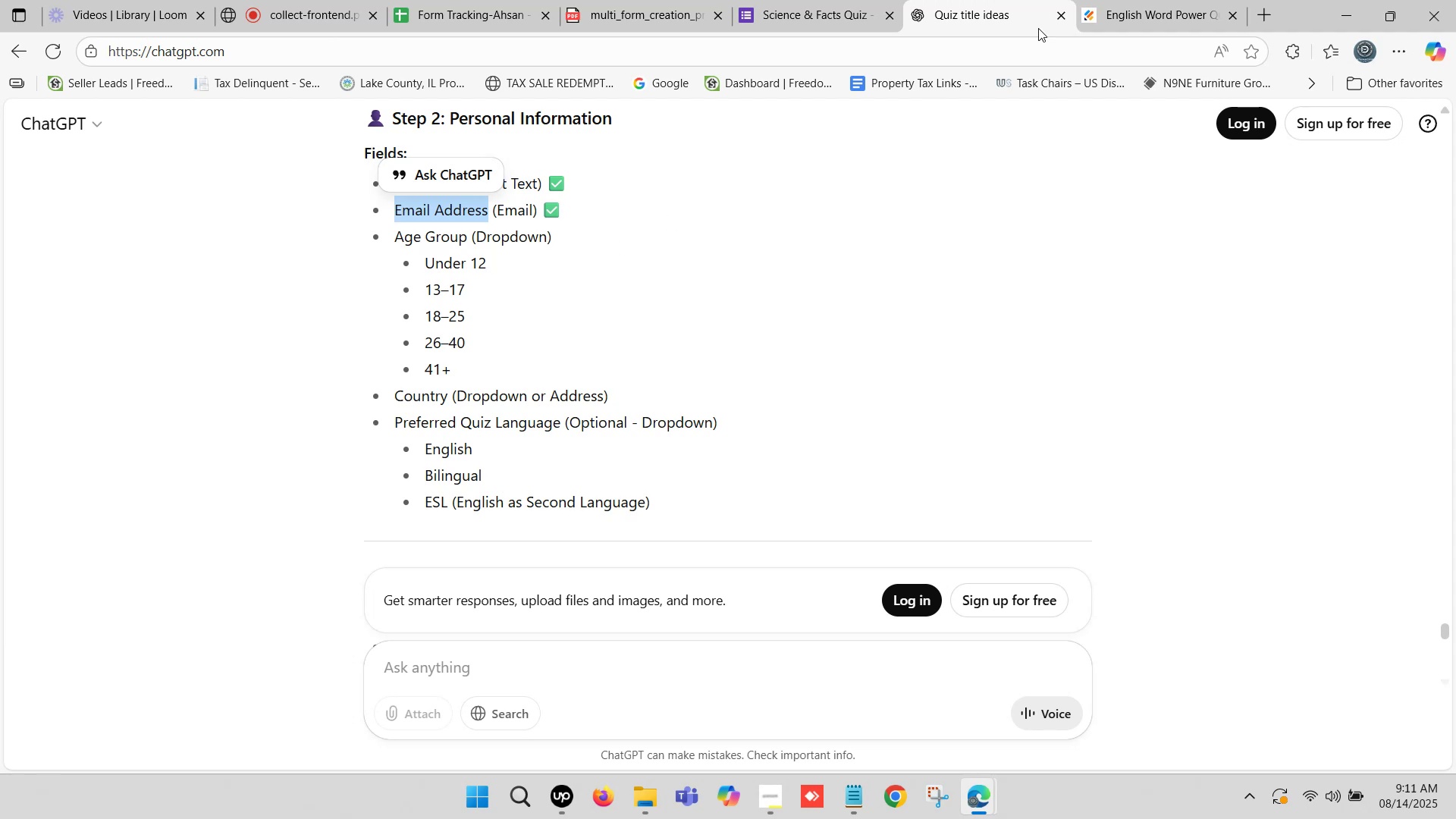 
key(Control+C)
 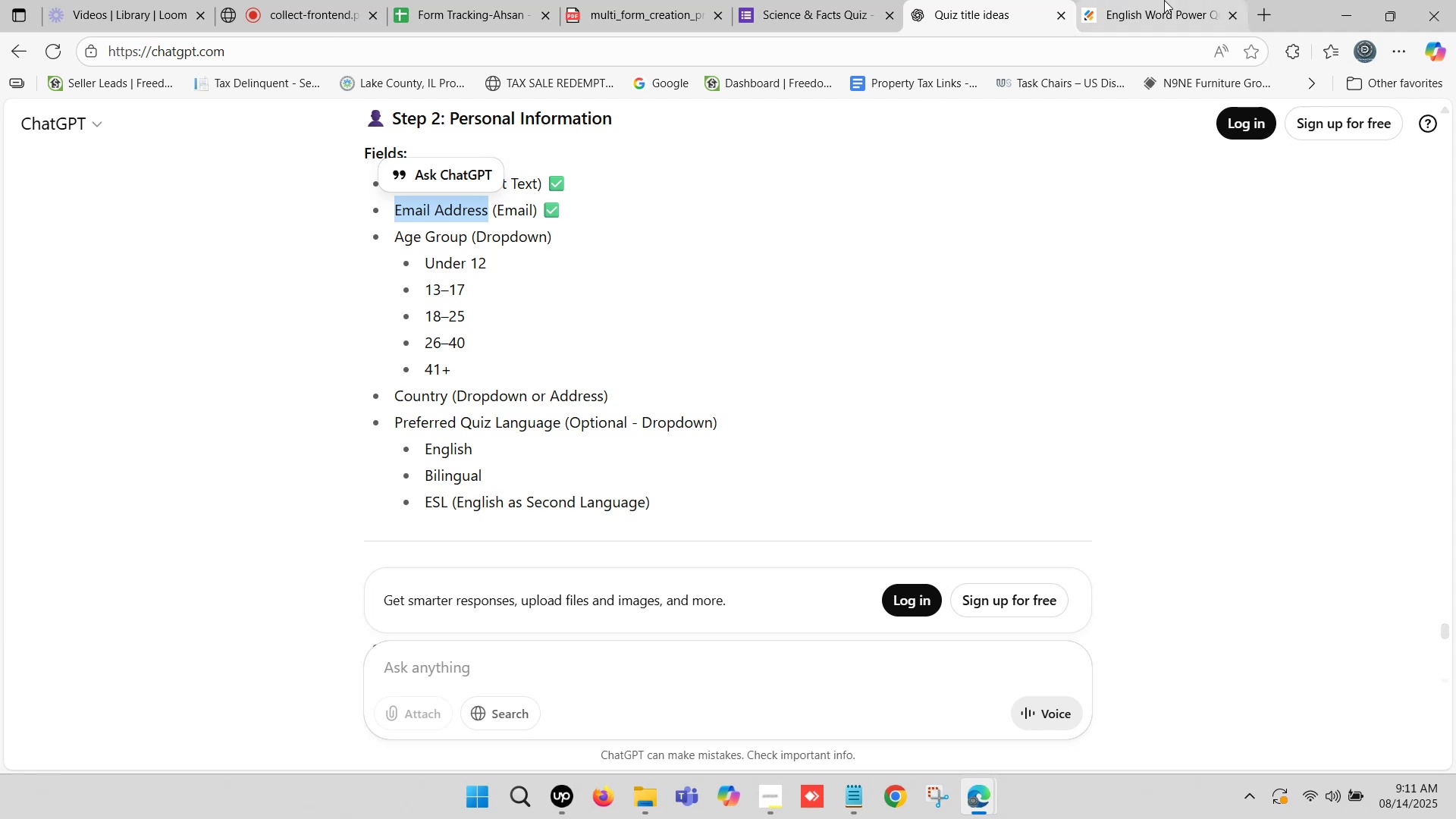 
left_click([1167, 0])
 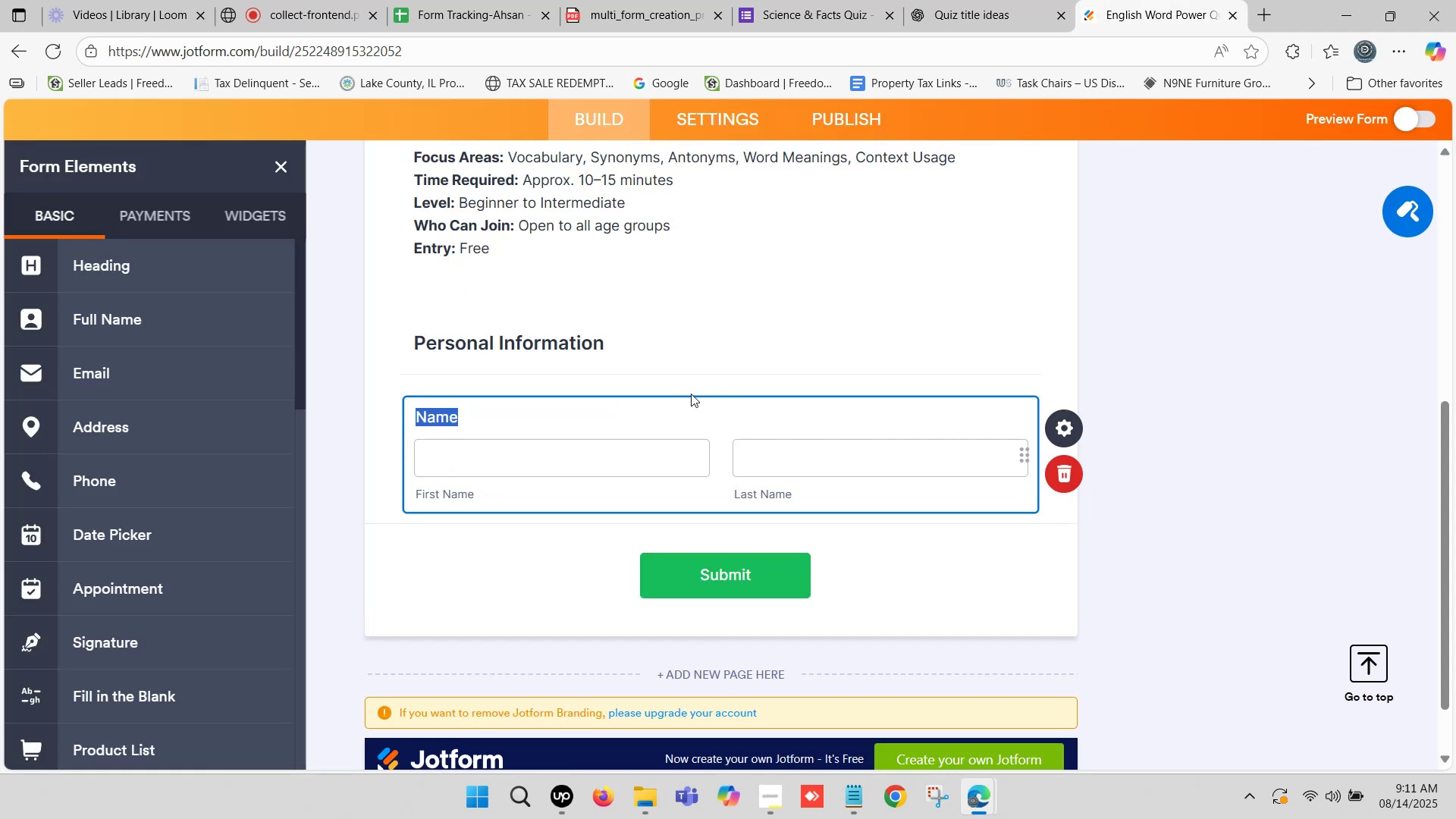 
scroll: coordinate [551, 415], scroll_direction: down, amount: 1.0
 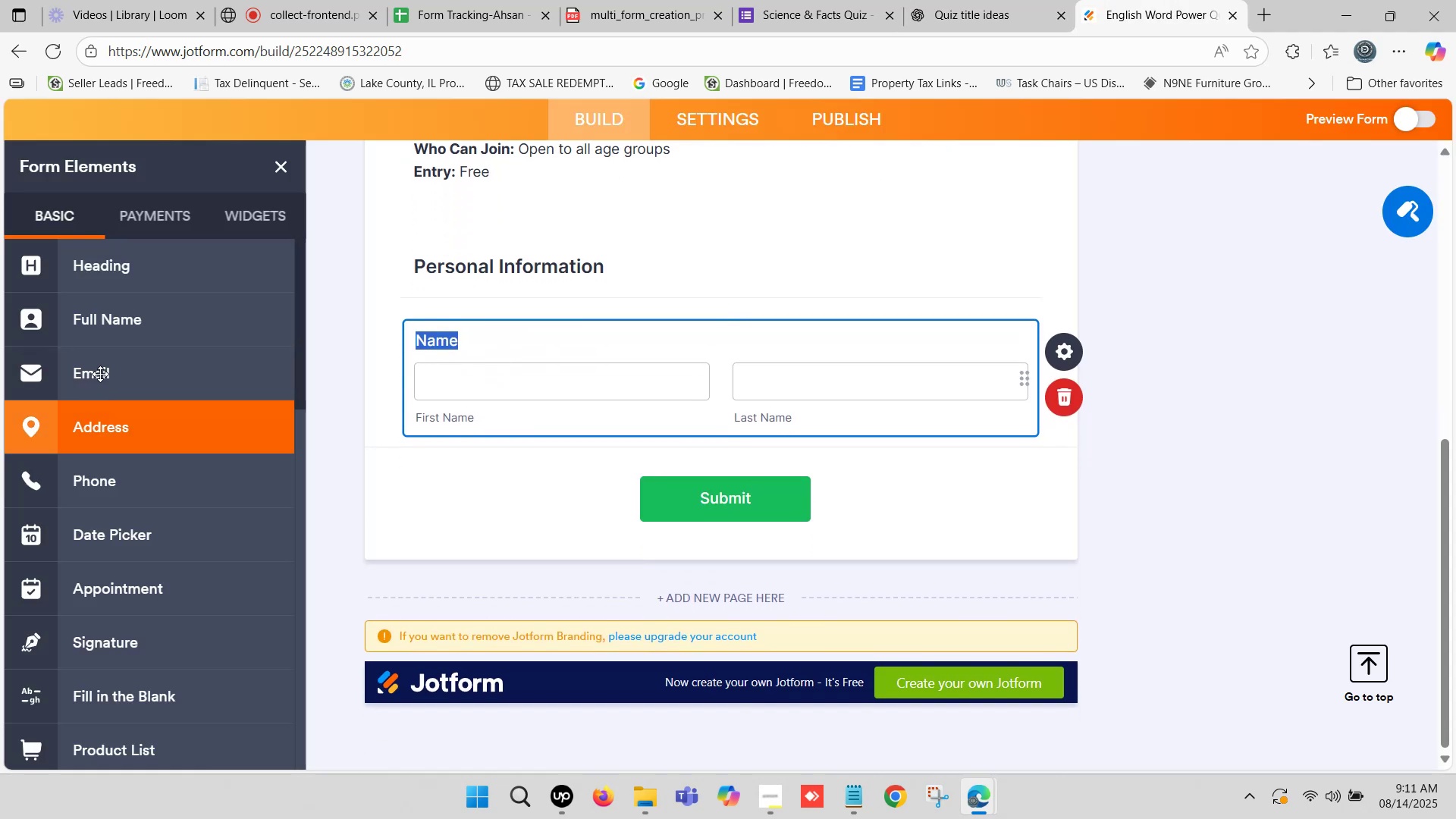 
left_click_drag(start_coordinate=[102, 371], to_coordinate=[485, 473])
 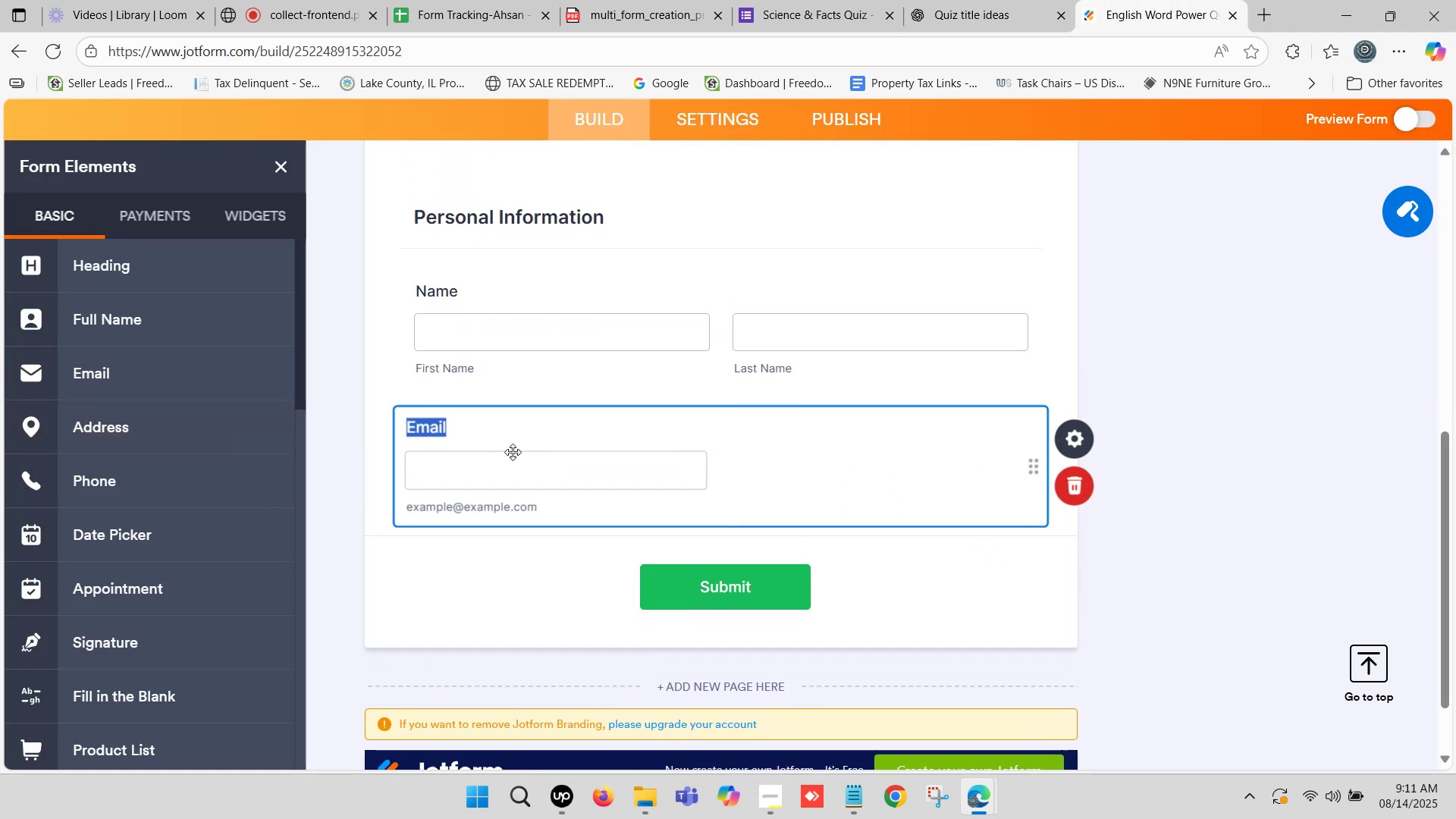 
key(Control+ControlLeft)
 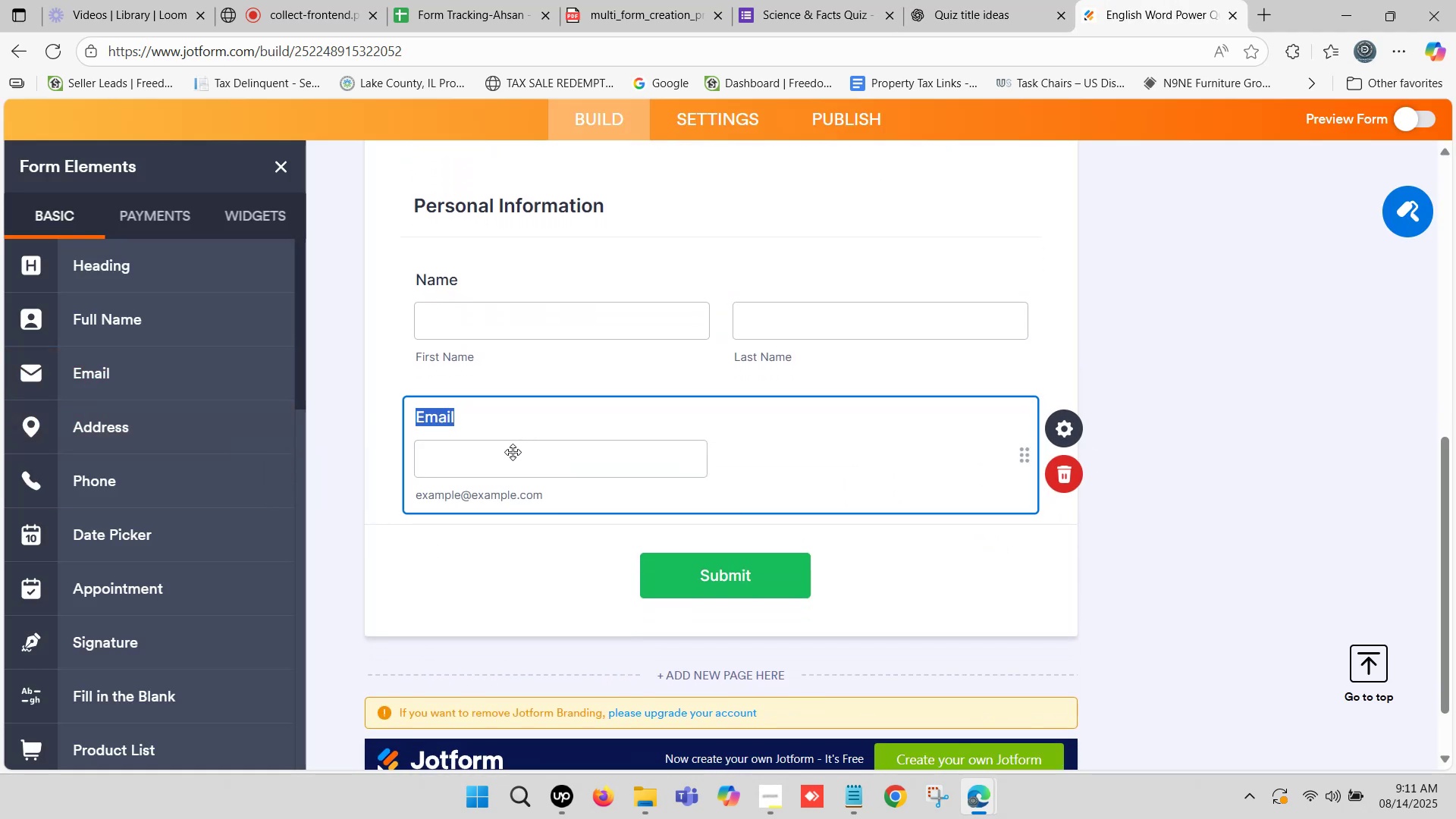 
key(Control+V)
 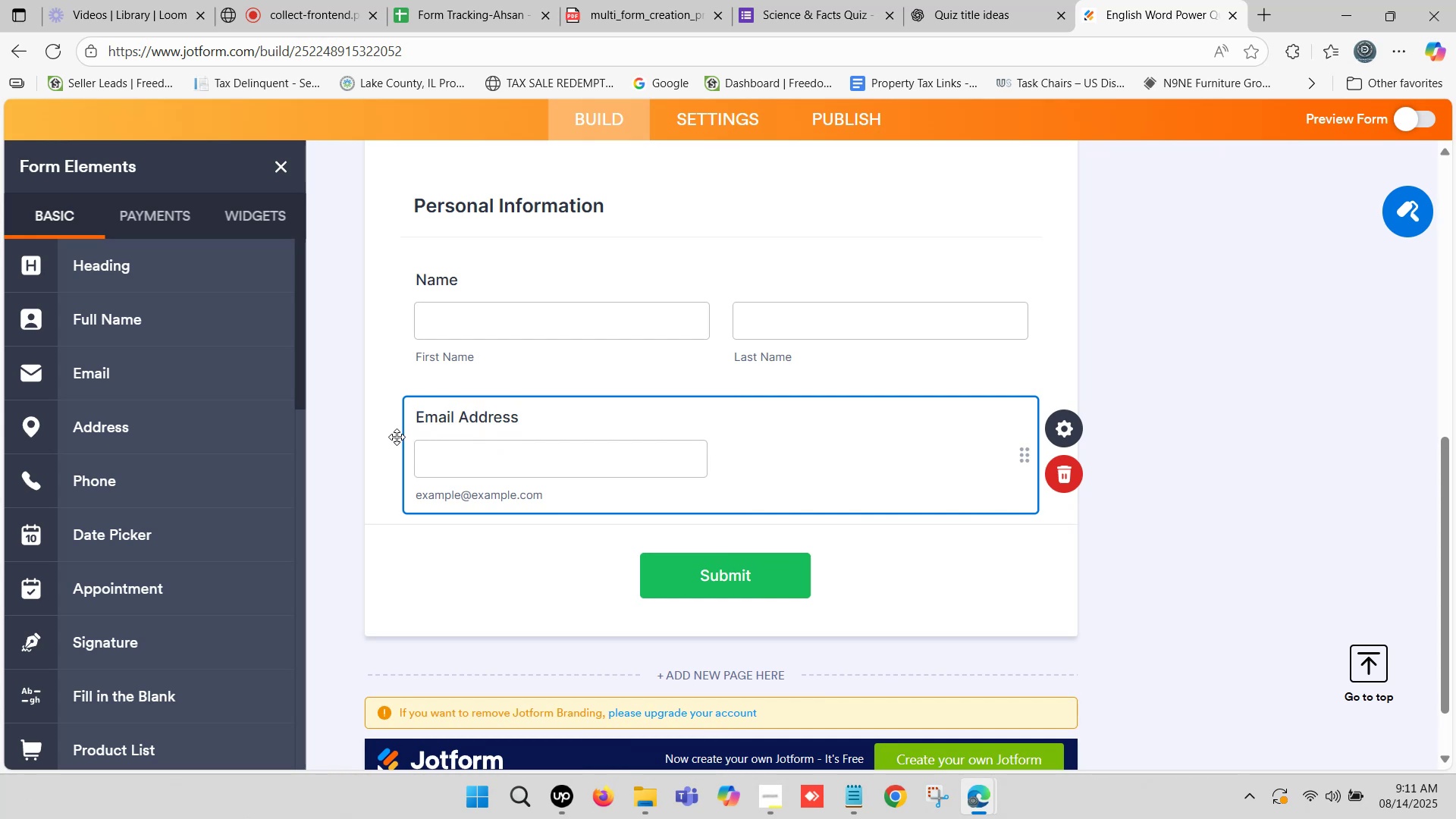 
left_click([385, 432])
 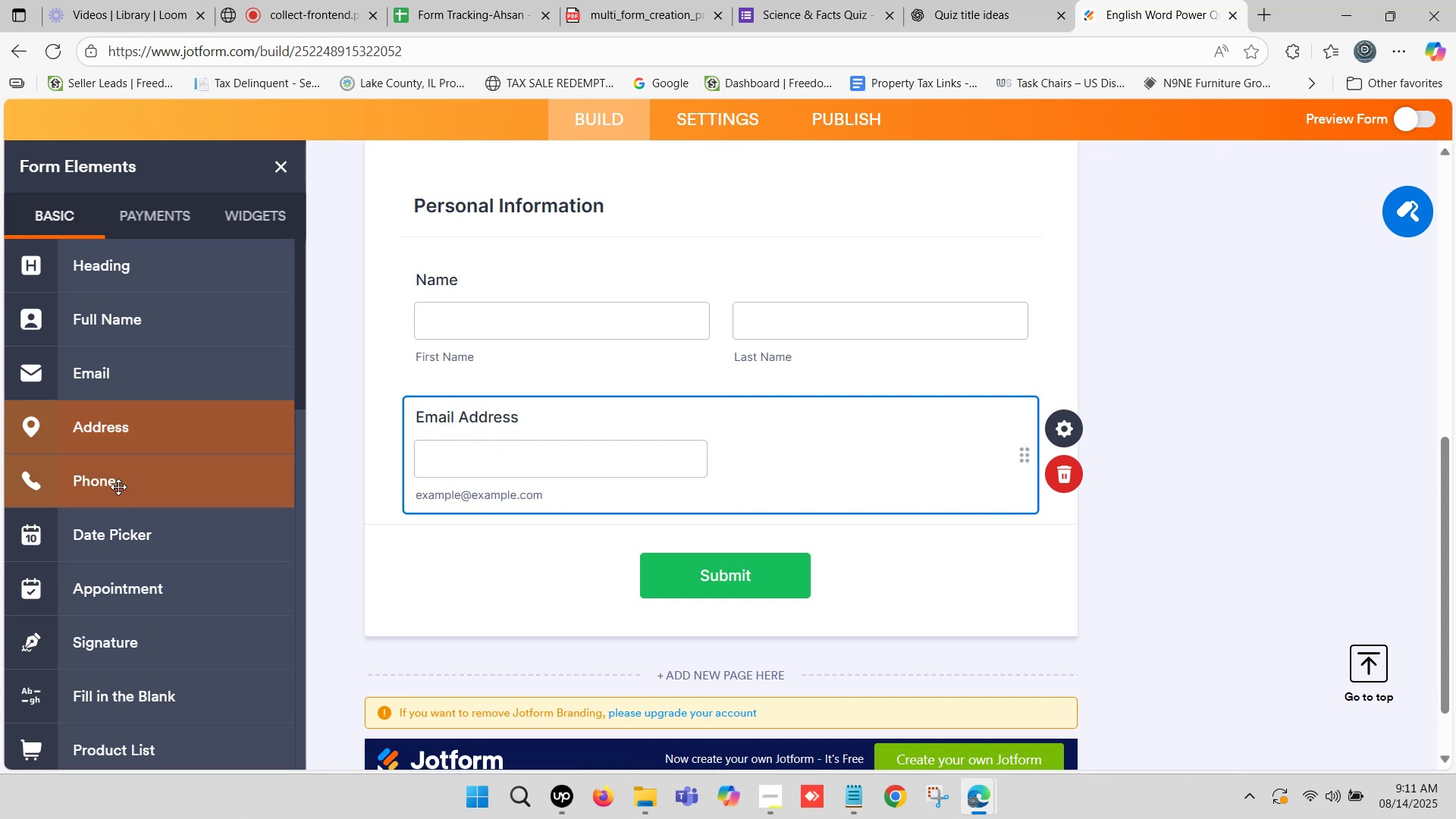 
left_click_drag(start_coordinate=[115, 486], to_coordinate=[469, 552])
 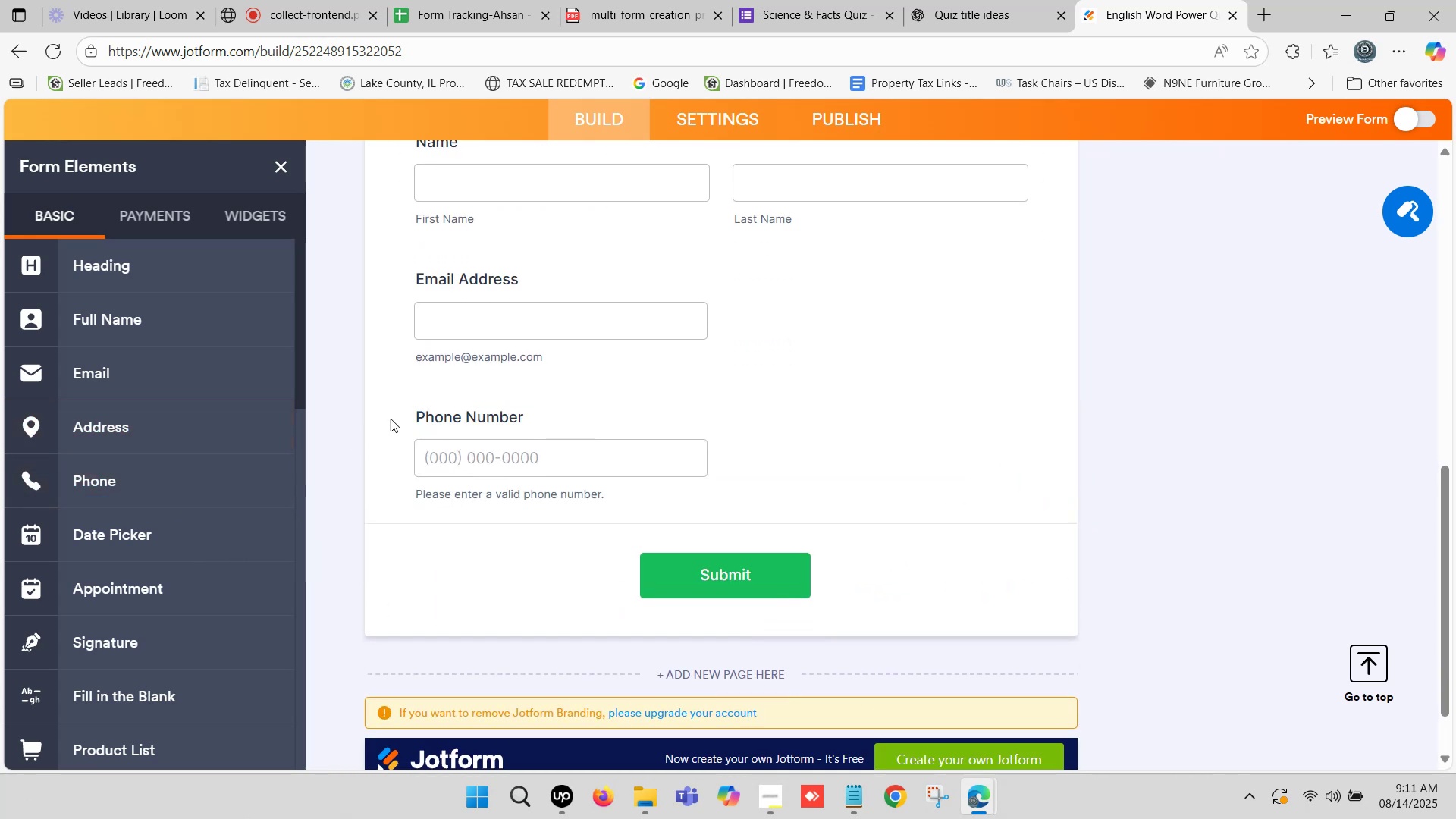 
left_click([969, 0])
 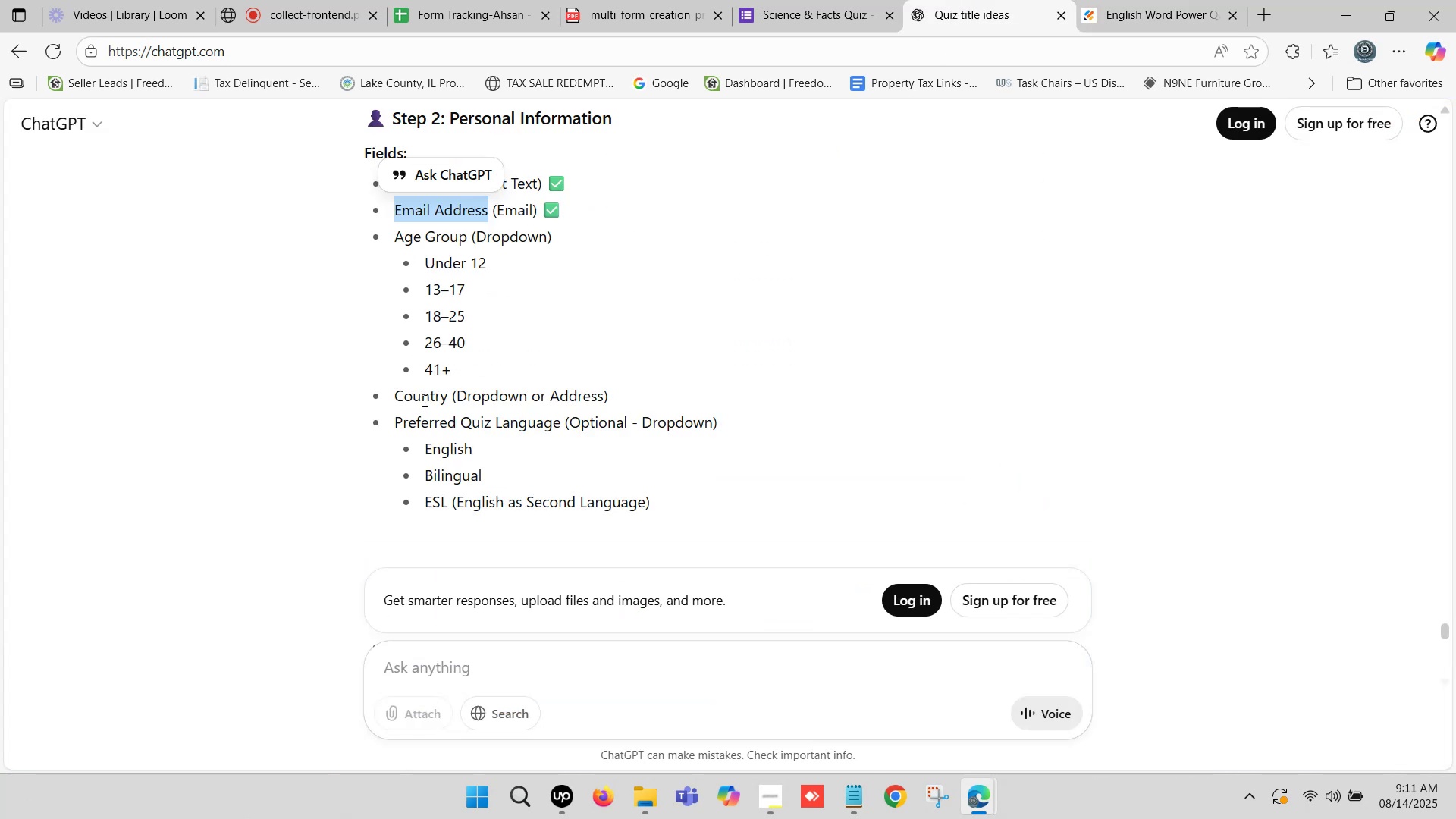 
left_click_drag(start_coordinate=[394, 396], to_coordinate=[447, 398])
 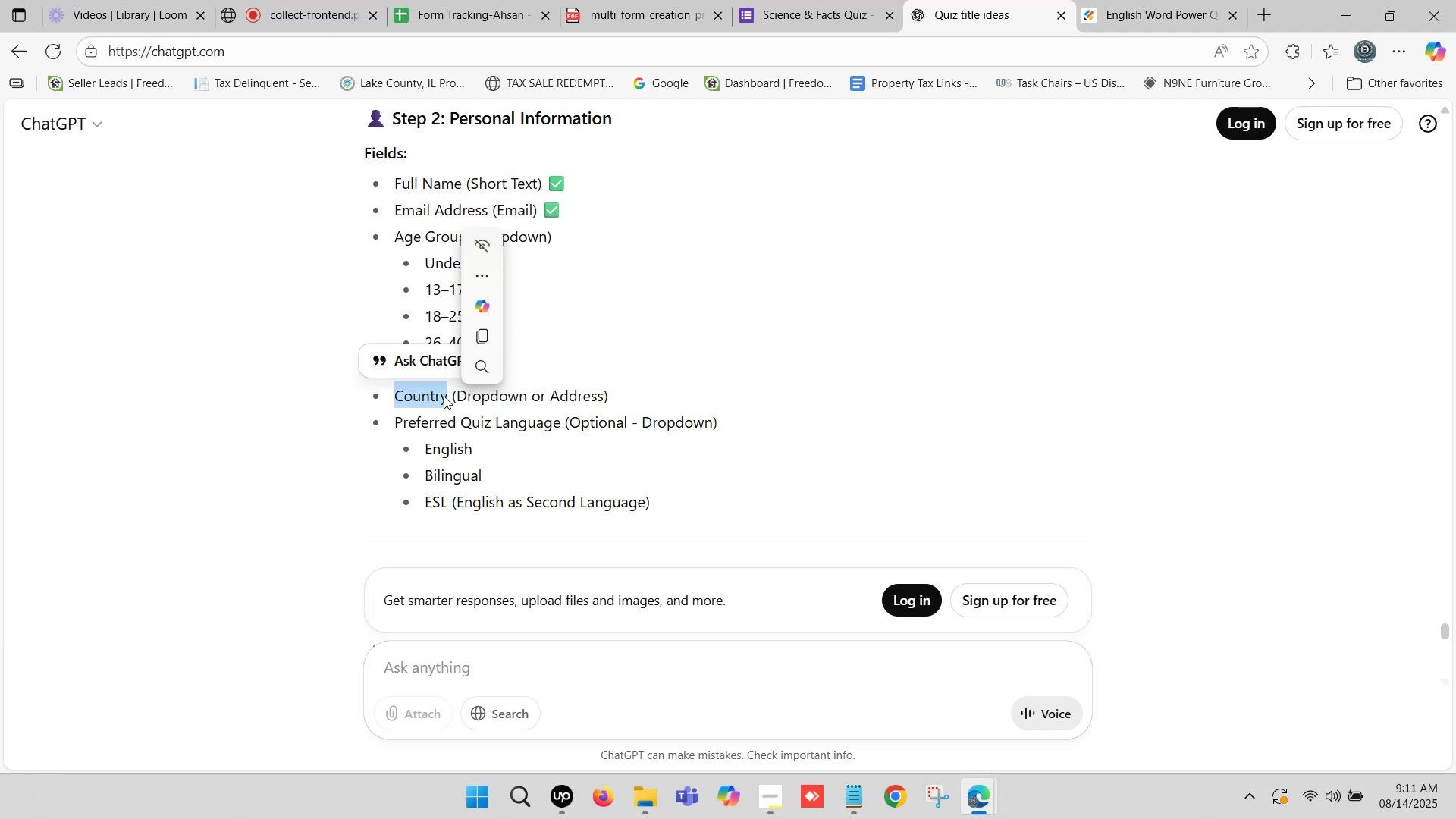 
key(Control+C)
 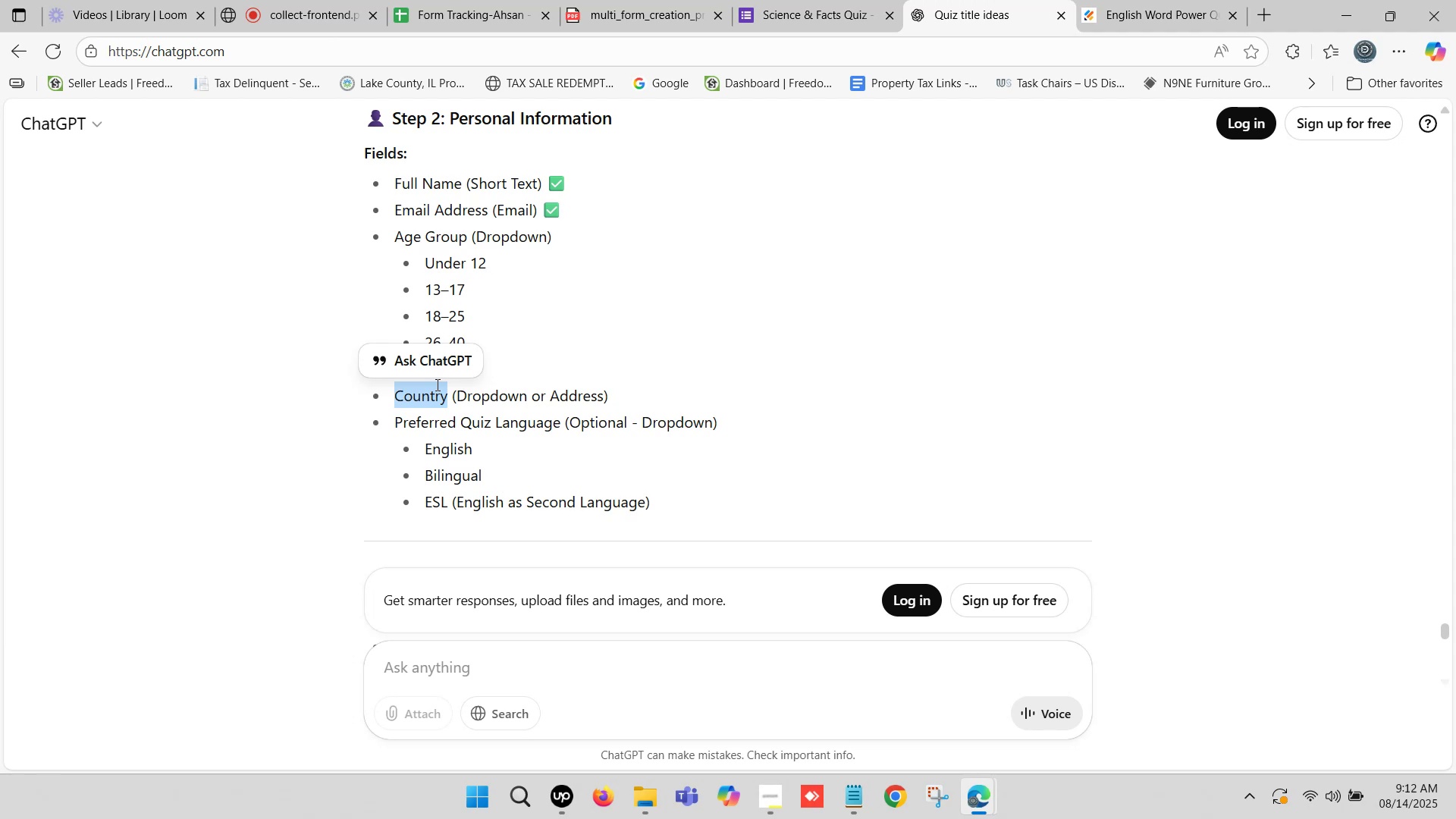 
wait(20.69)
 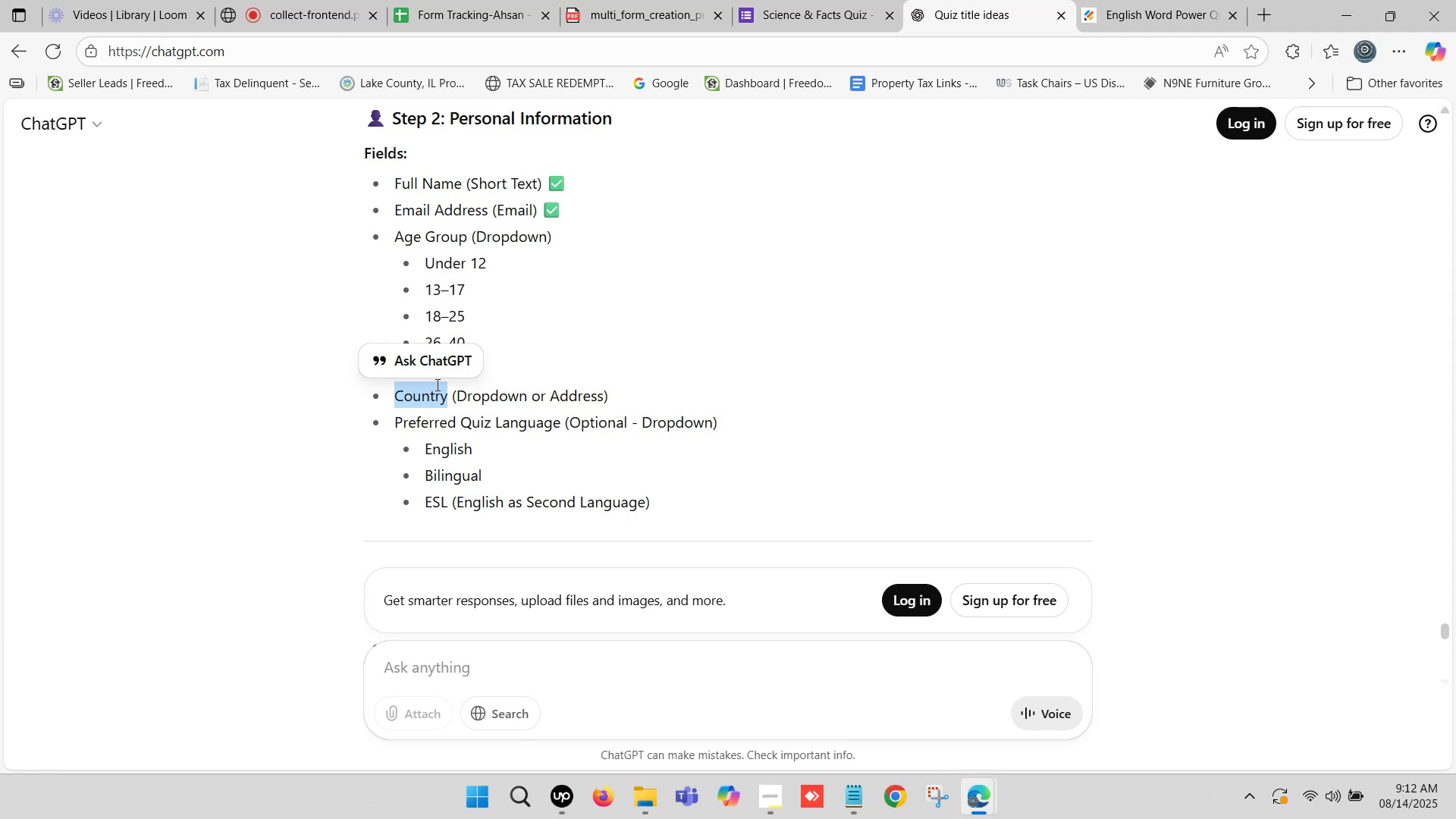 
key(Control+C)
 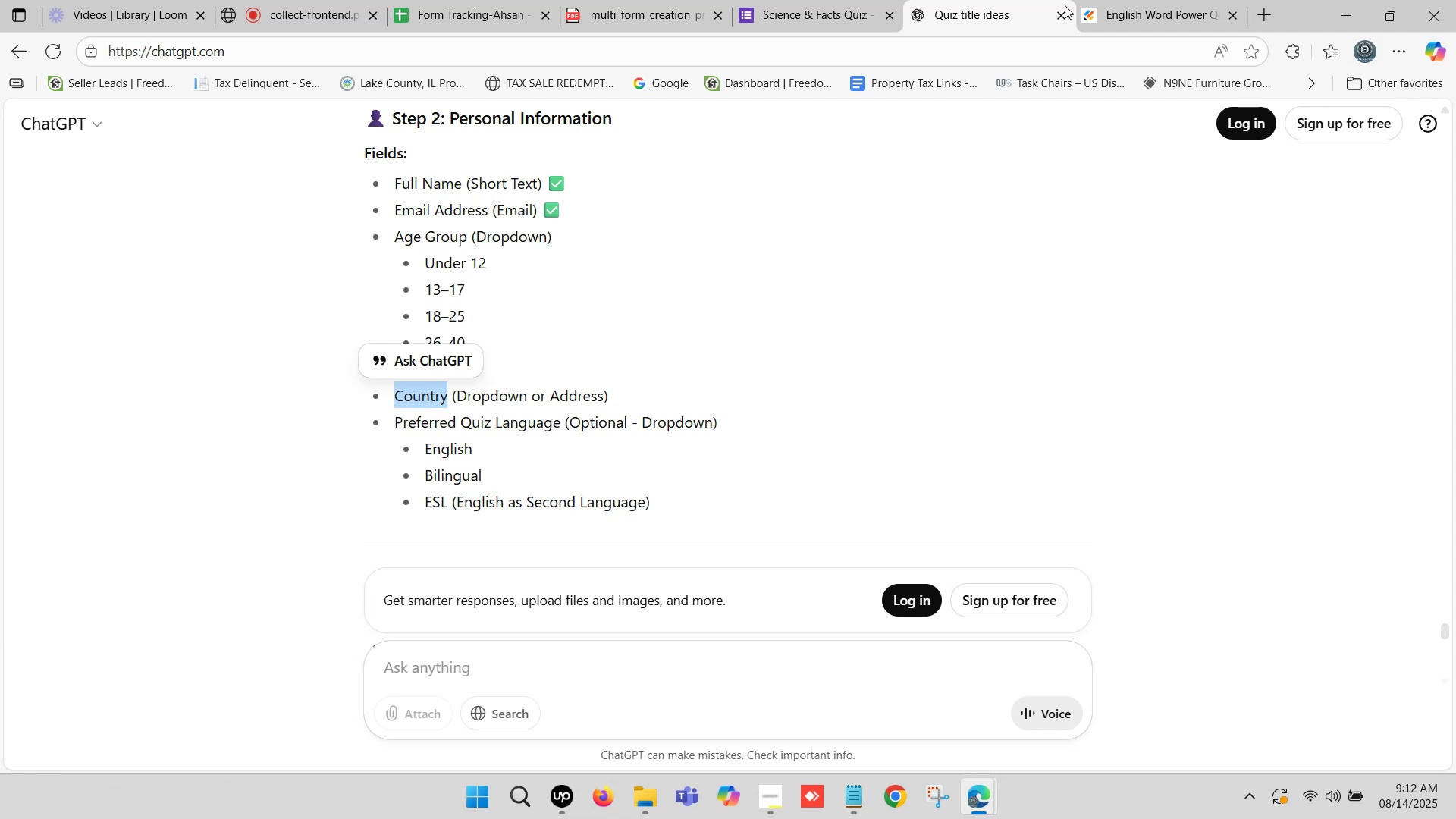 
left_click([1133, 0])
 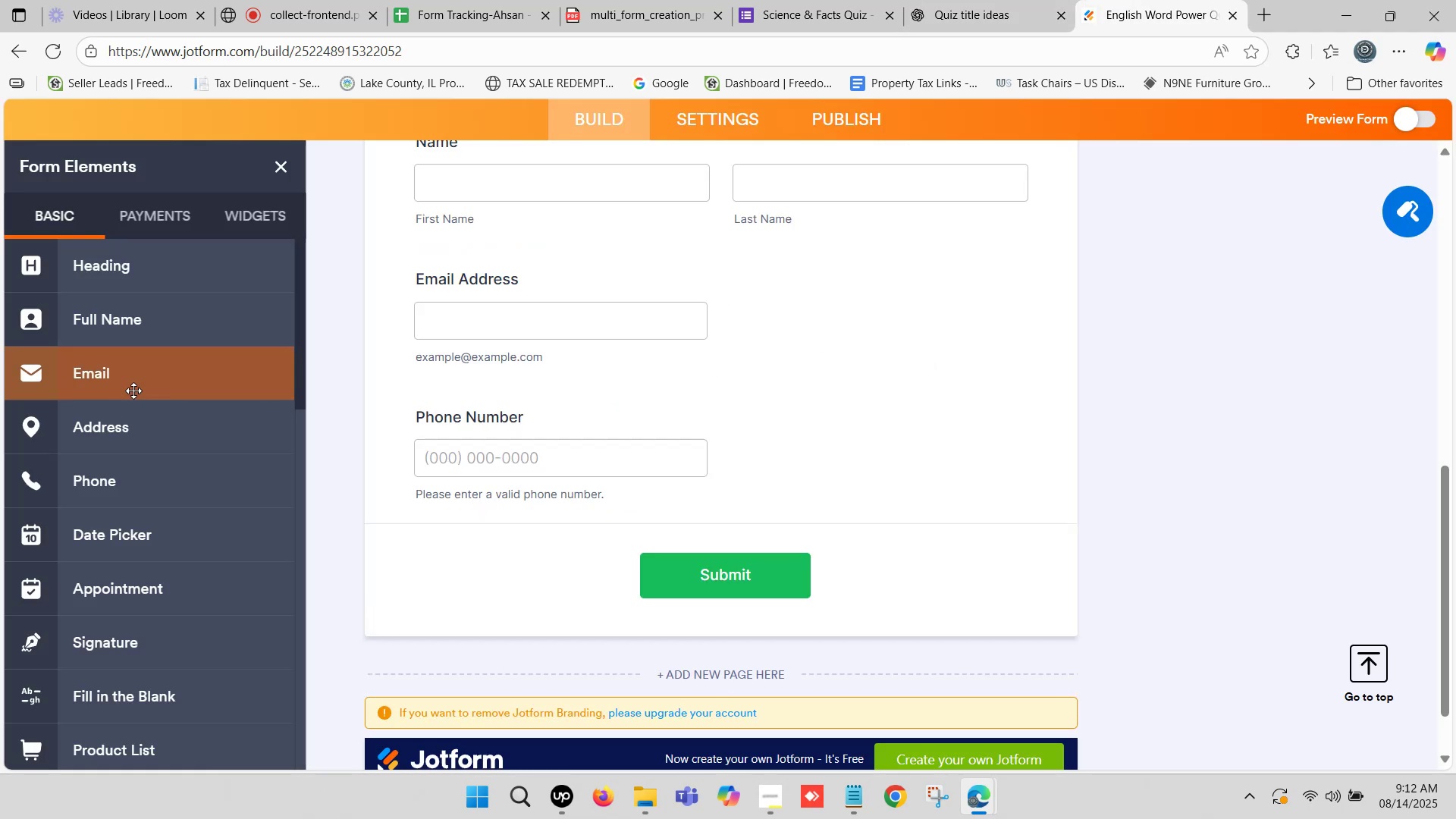 
scroll: coordinate [105, 345], scroll_direction: none, amount: 0.0
 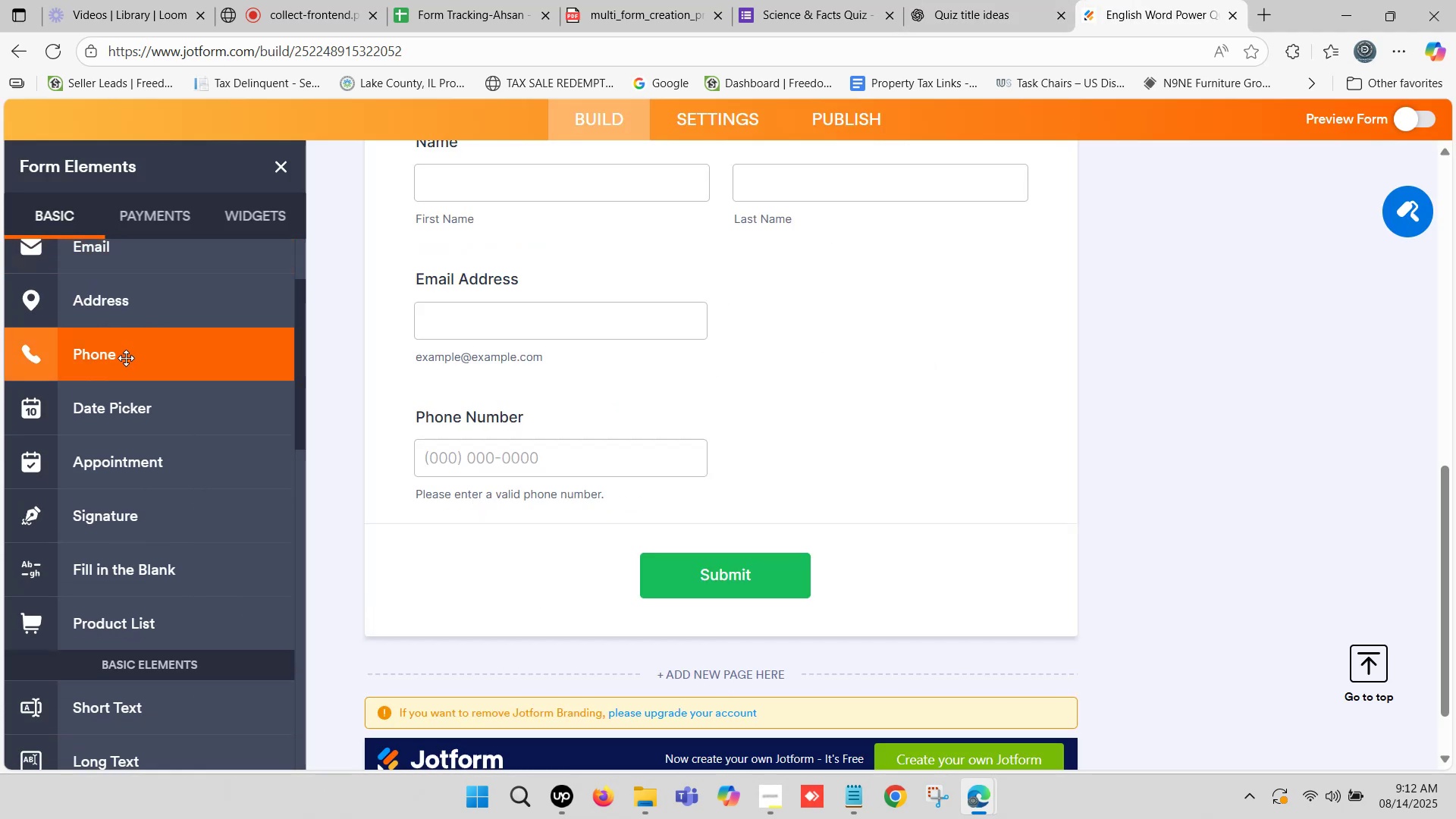 
scroll: coordinate [129, 401], scroll_direction: down, amount: 1.0
 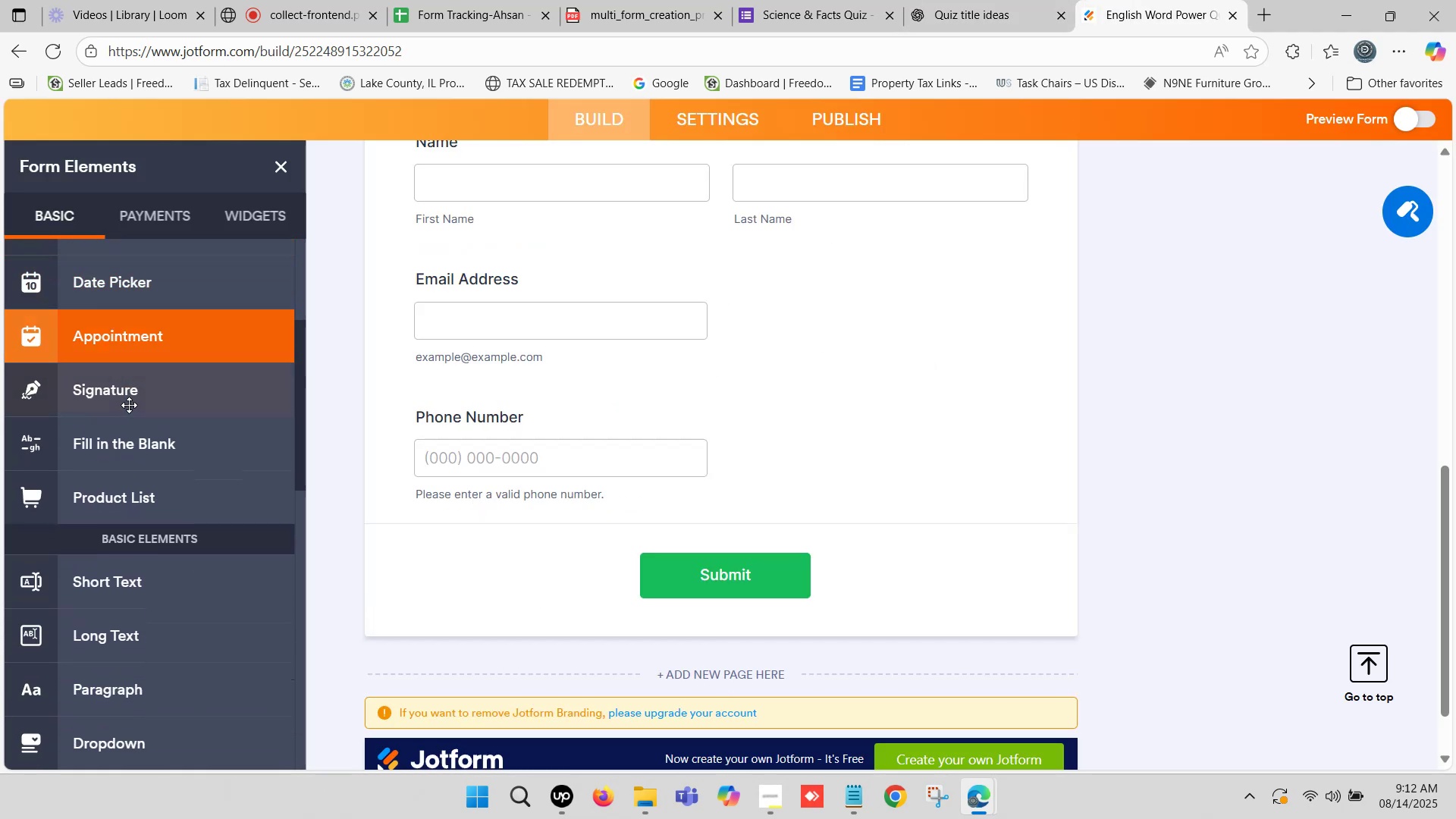 
scroll: coordinate [124, 387], scroll_direction: up, amount: 10.0
 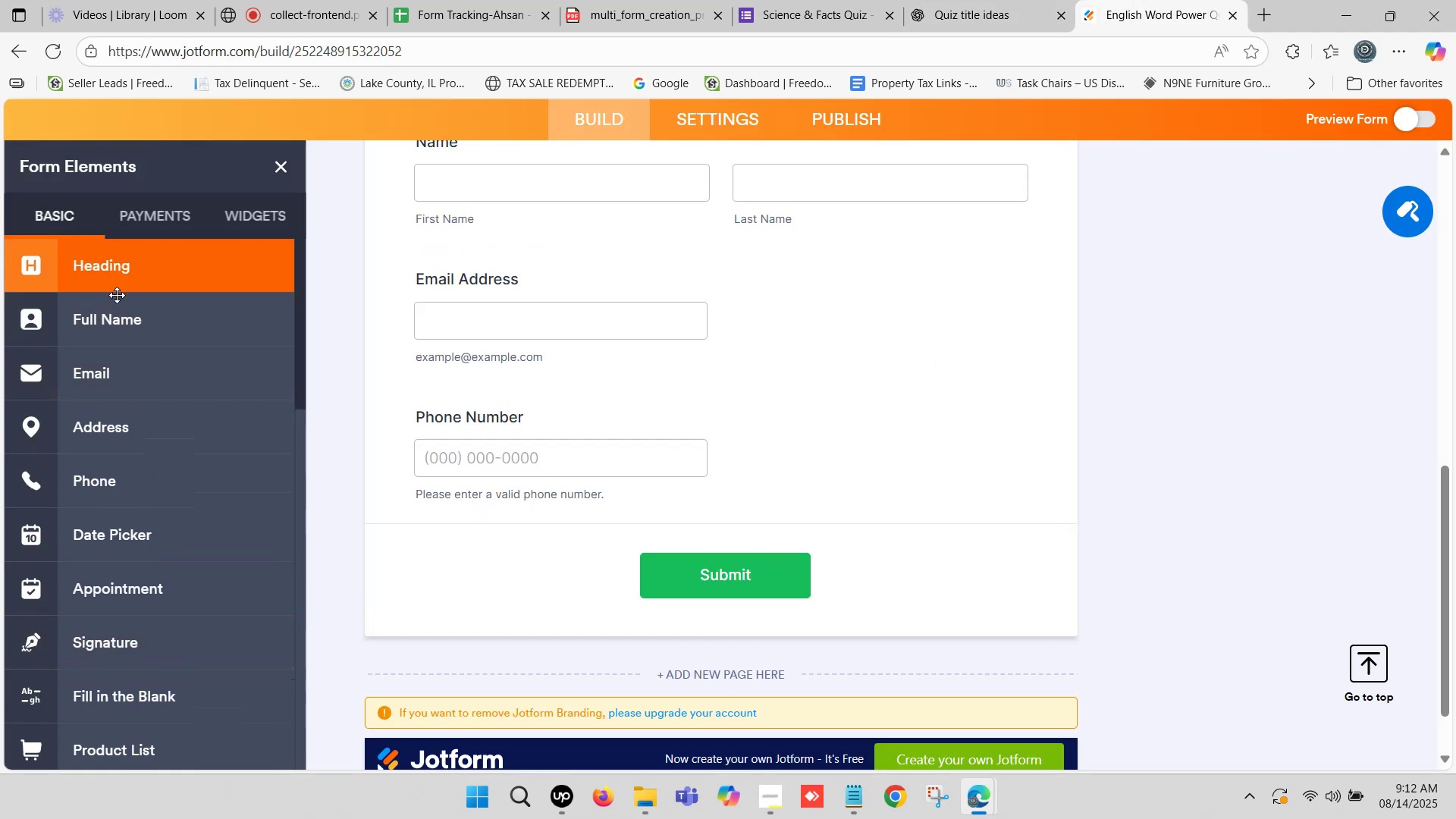 
scroll: coordinate [131, 399], scroll_direction: down, amount: 3.0
 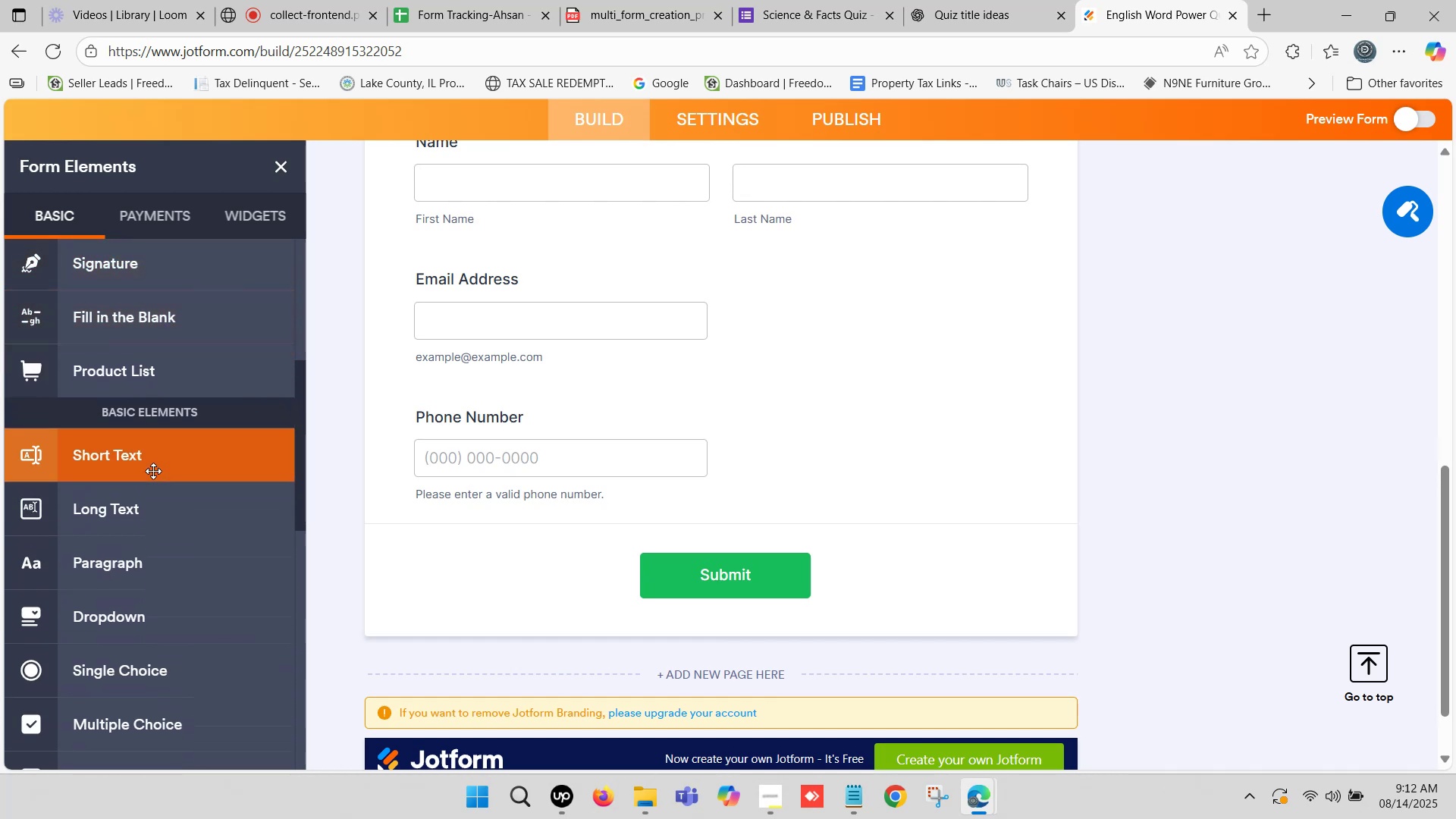 
left_click_drag(start_coordinate=[145, 457], to_coordinate=[476, 530])
 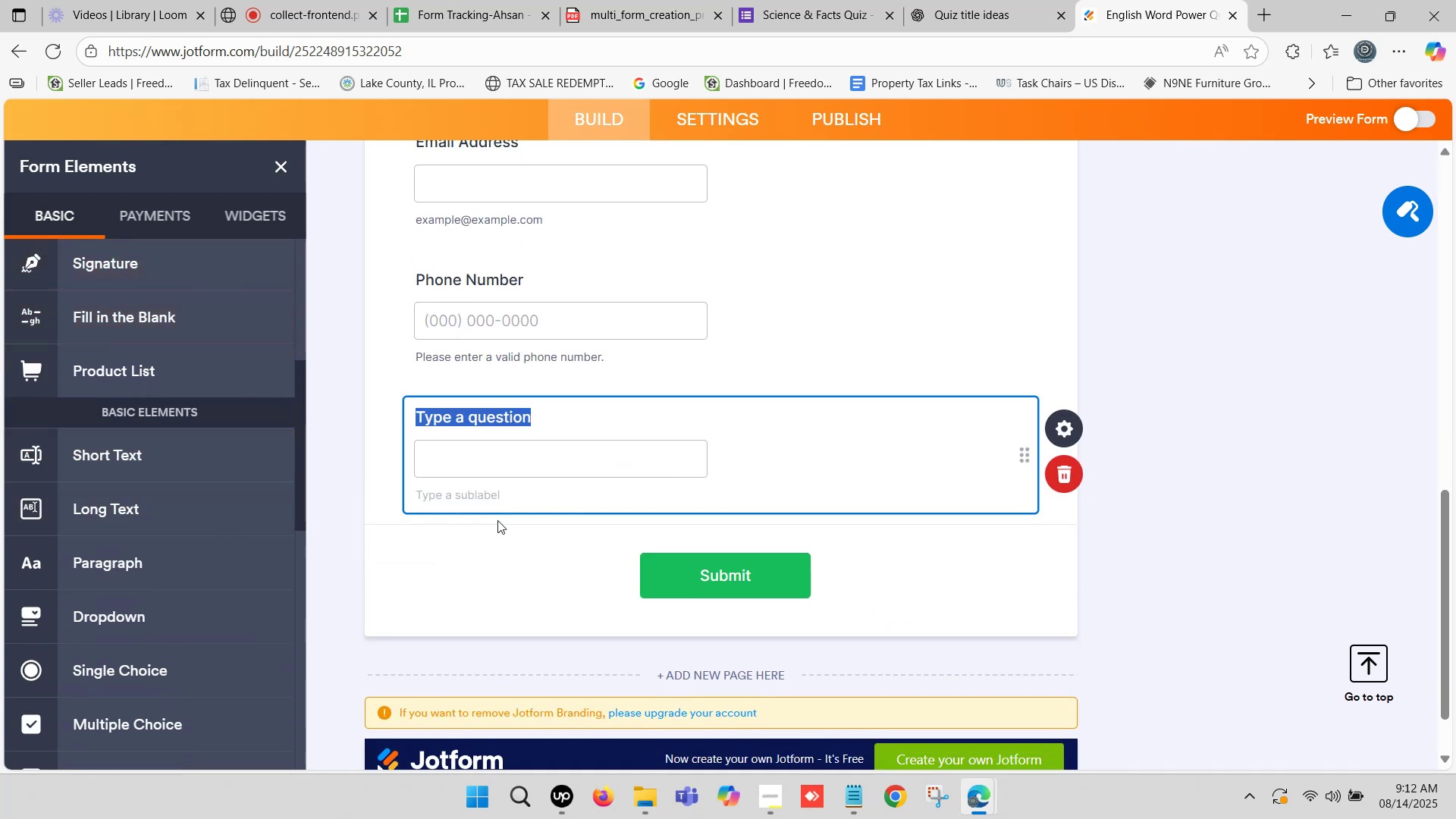 
key(Control+V)
 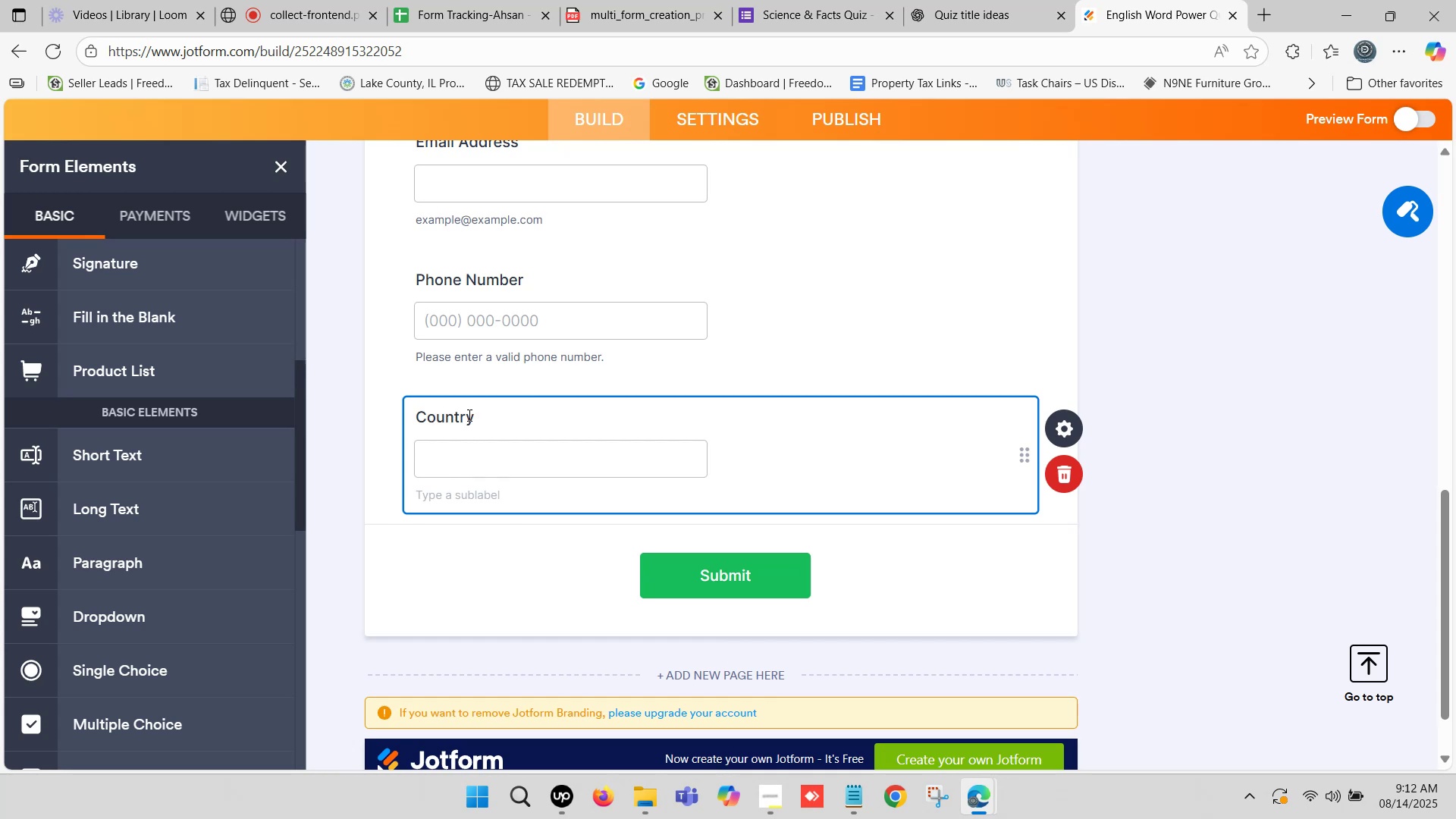 
wait(23.46)
 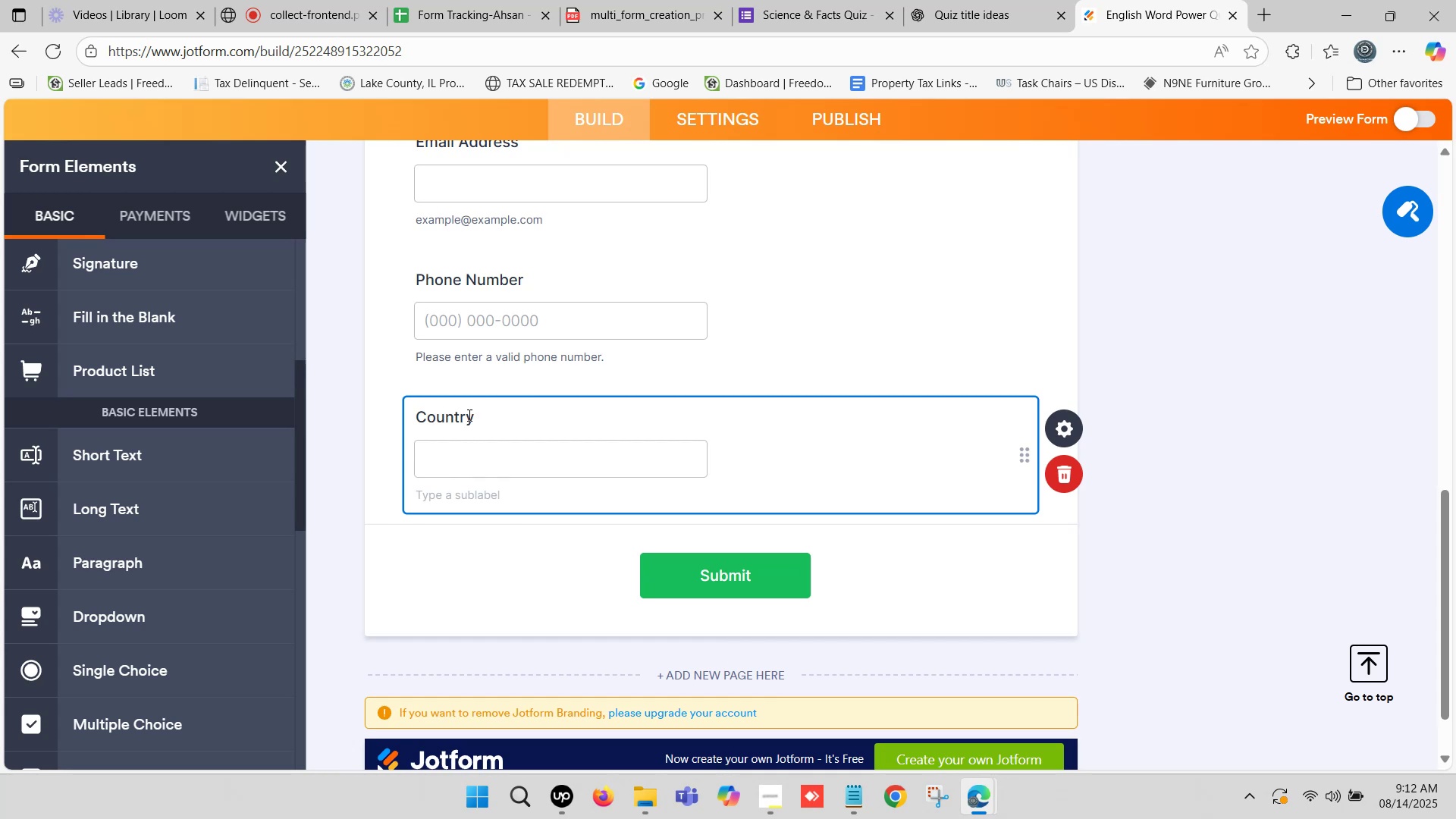 
left_click([960, 0])
 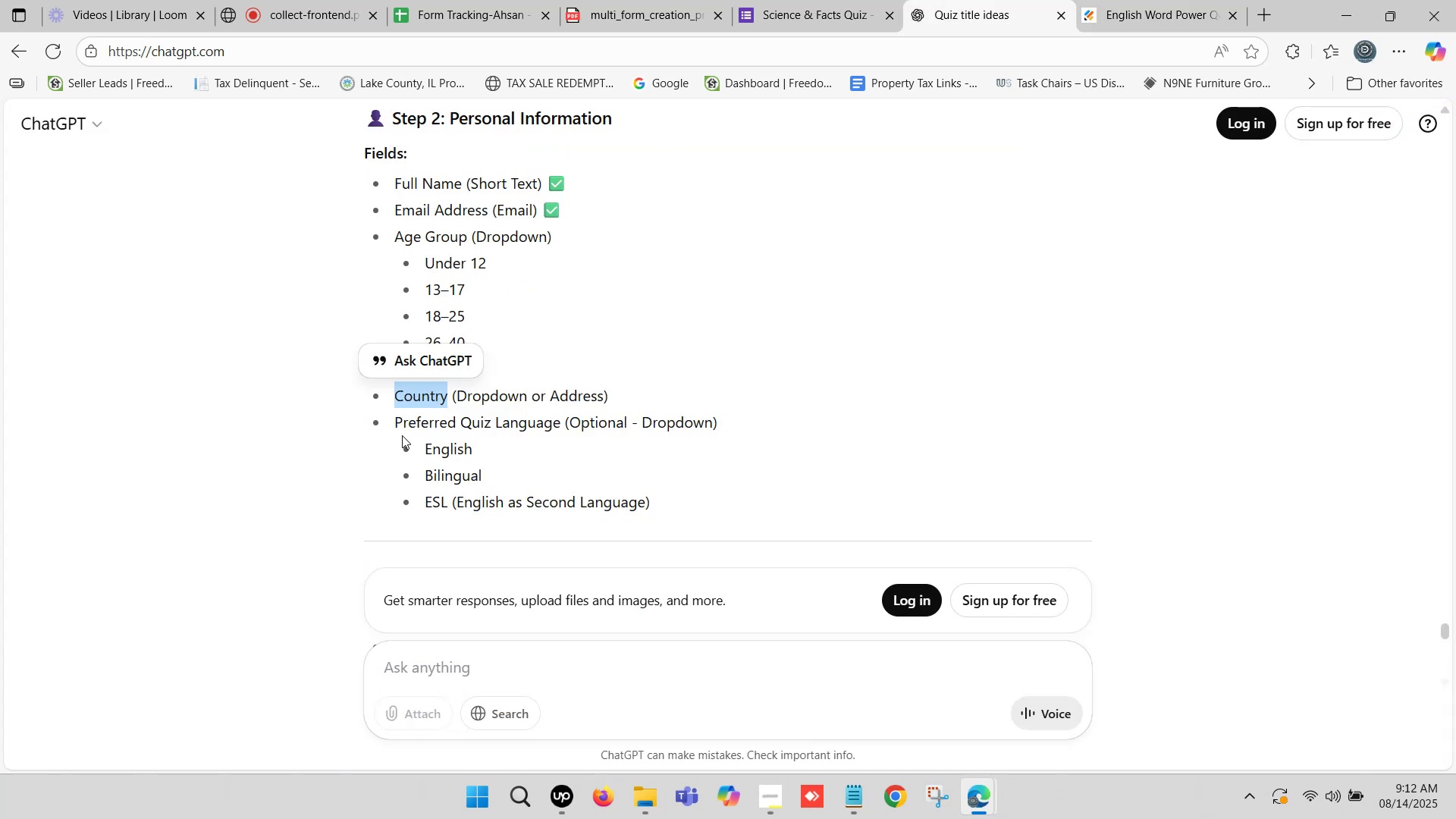 
left_click_drag(start_coordinate=[394, 420], to_coordinate=[557, 420])
 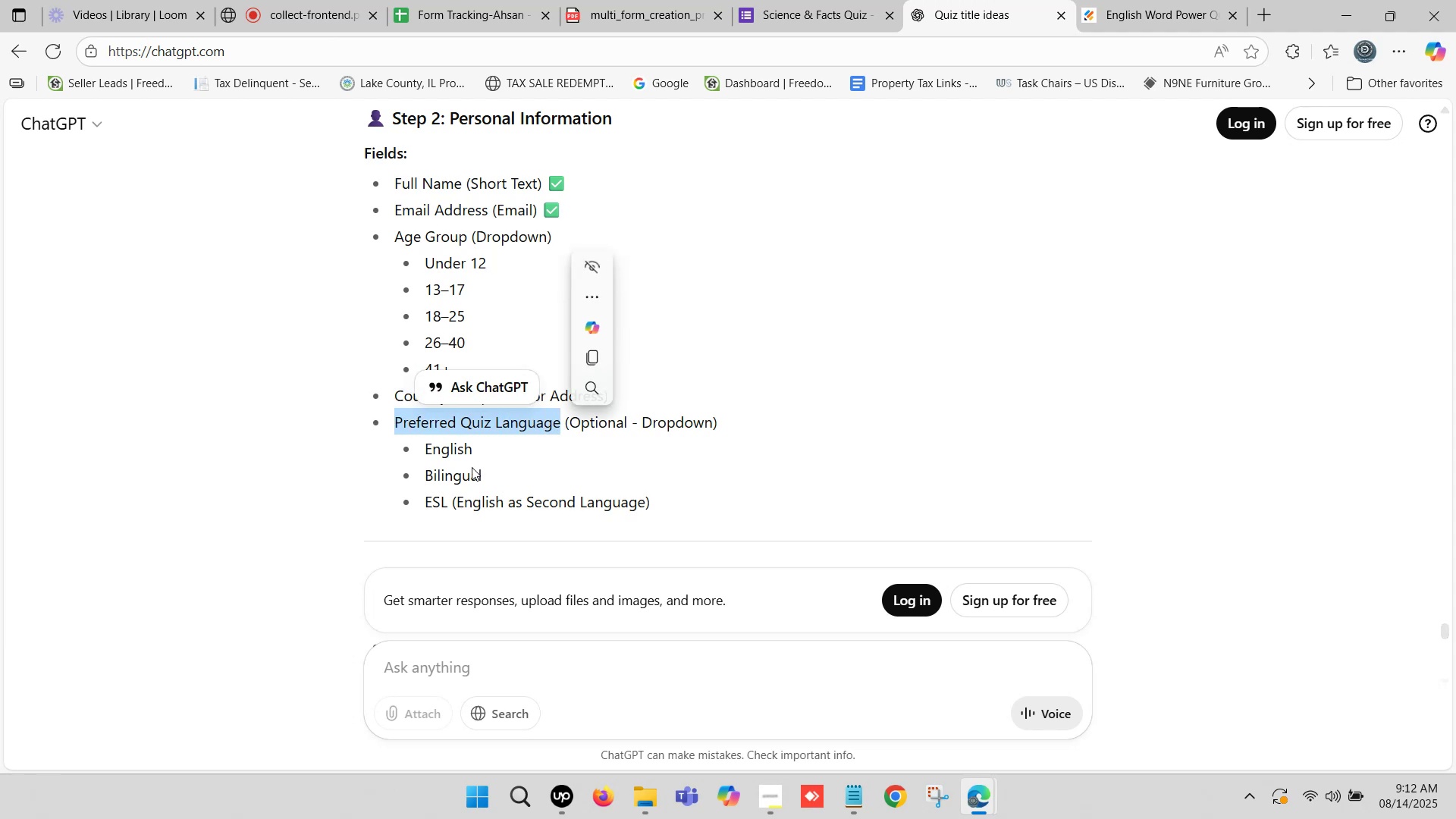 
key(Control+C)
 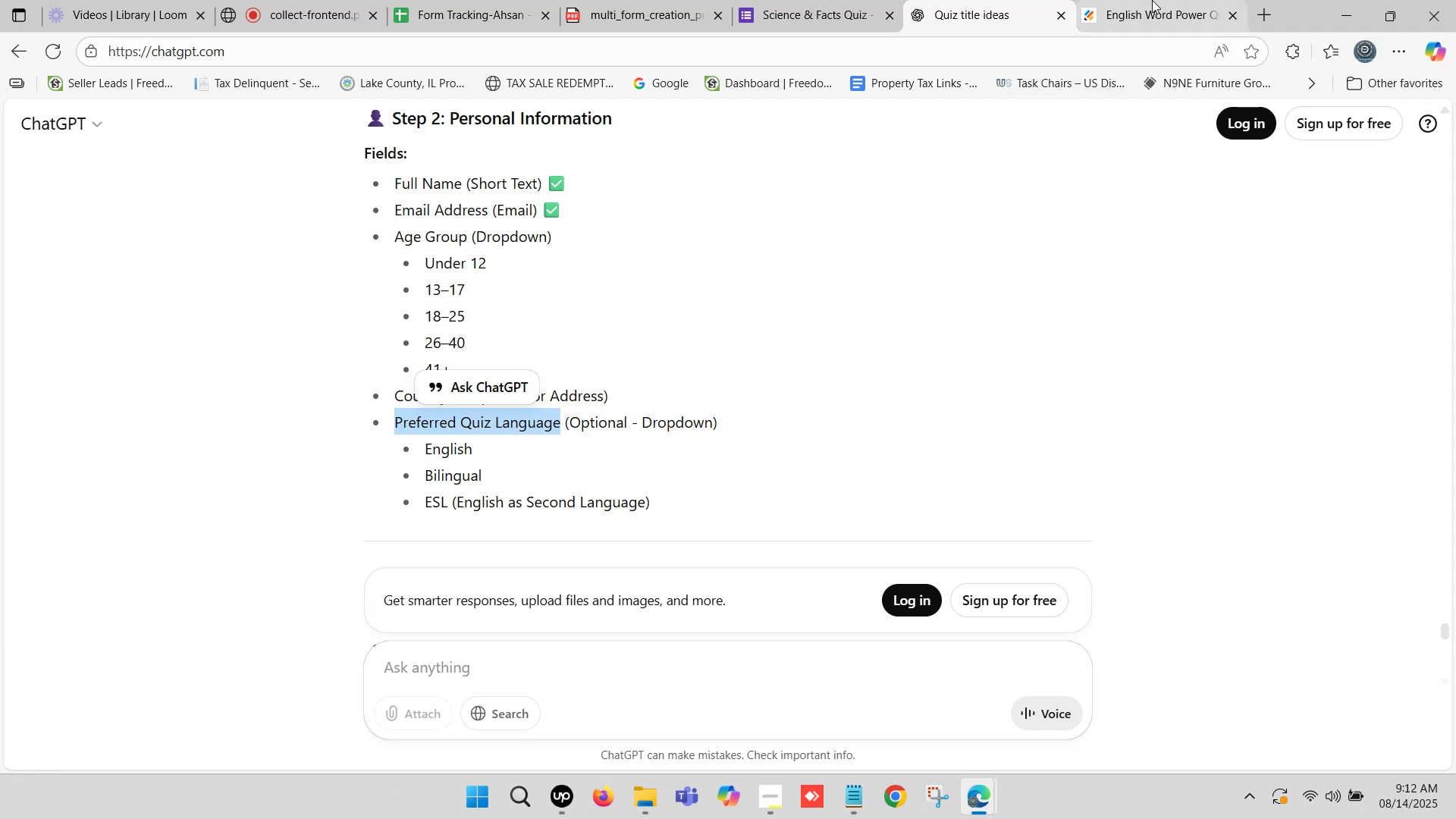 
left_click([1152, 0])
 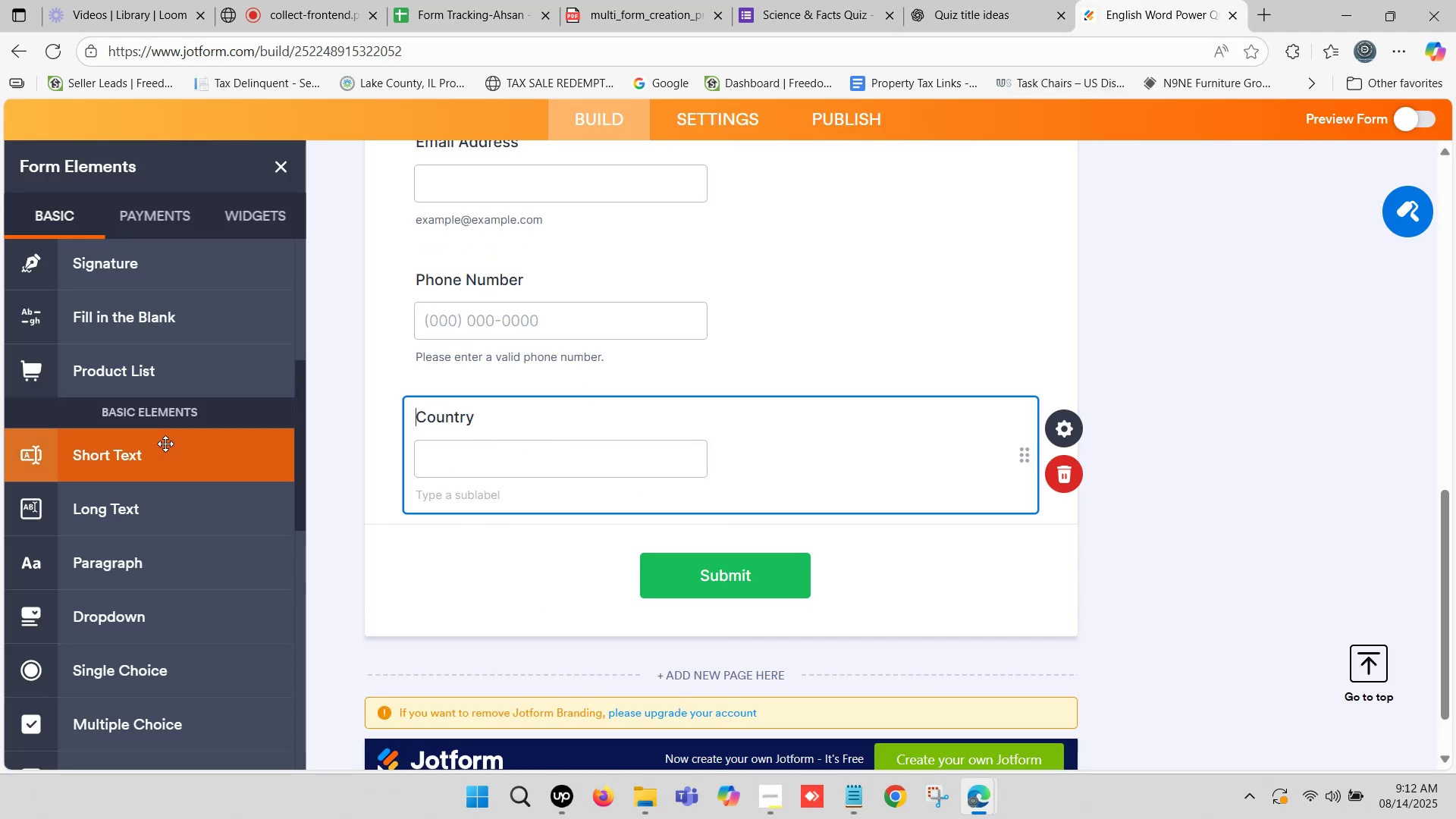 
scroll: coordinate [157, 445], scroll_direction: down, amount: 1.0
 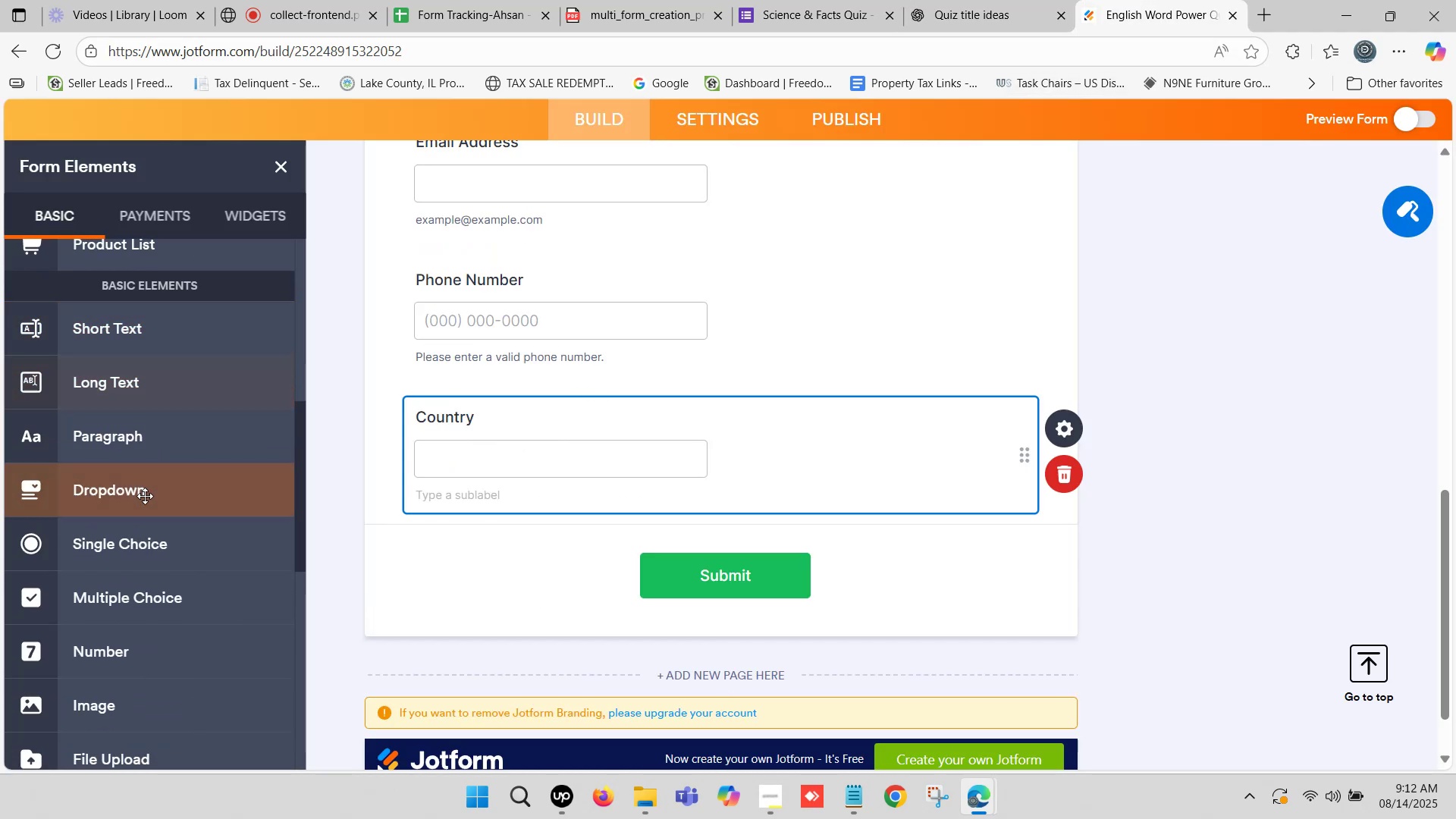 
left_click_drag(start_coordinate=[144, 497], to_coordinate=[475, 557])
 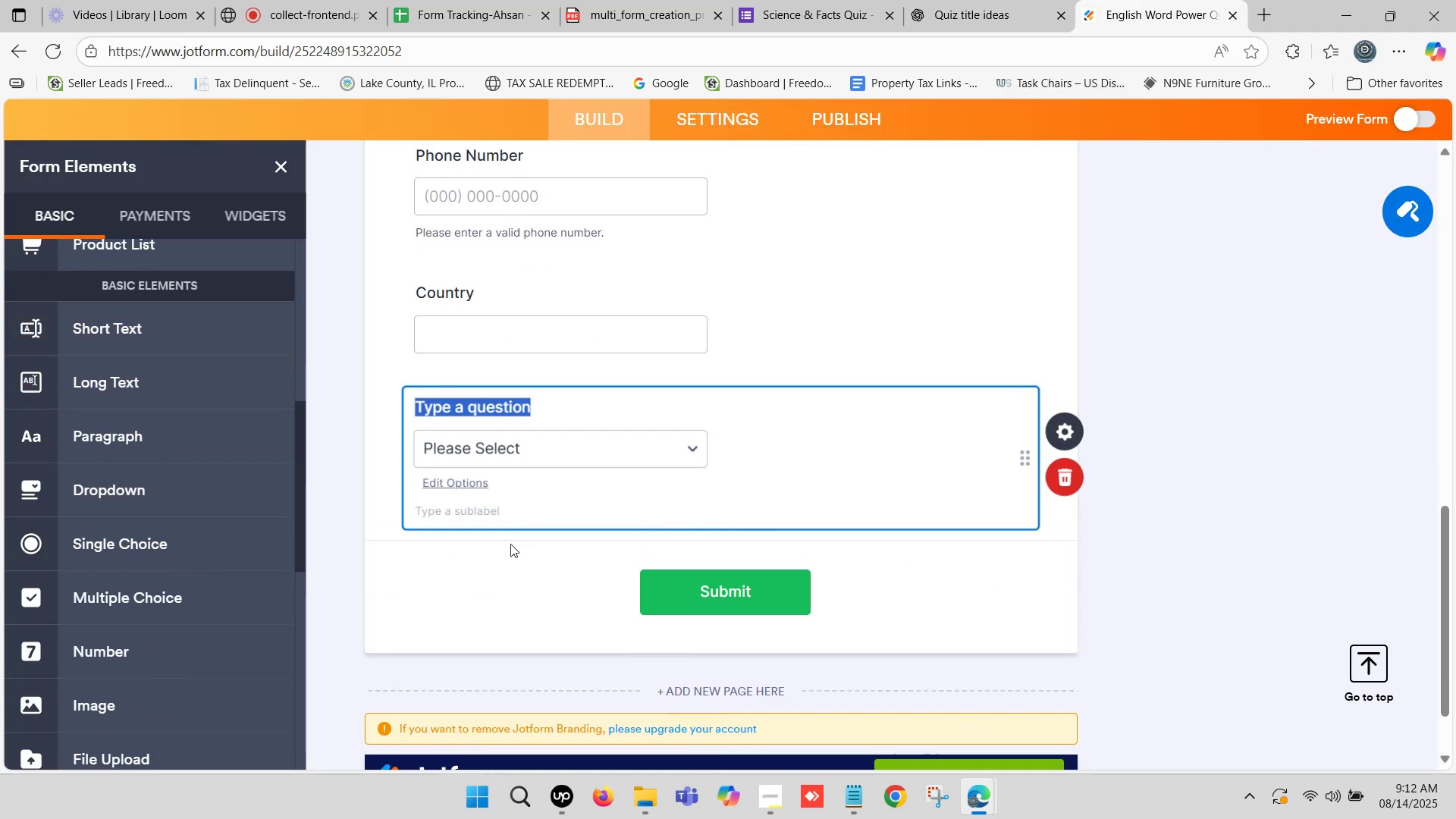 
key(Control+V)
 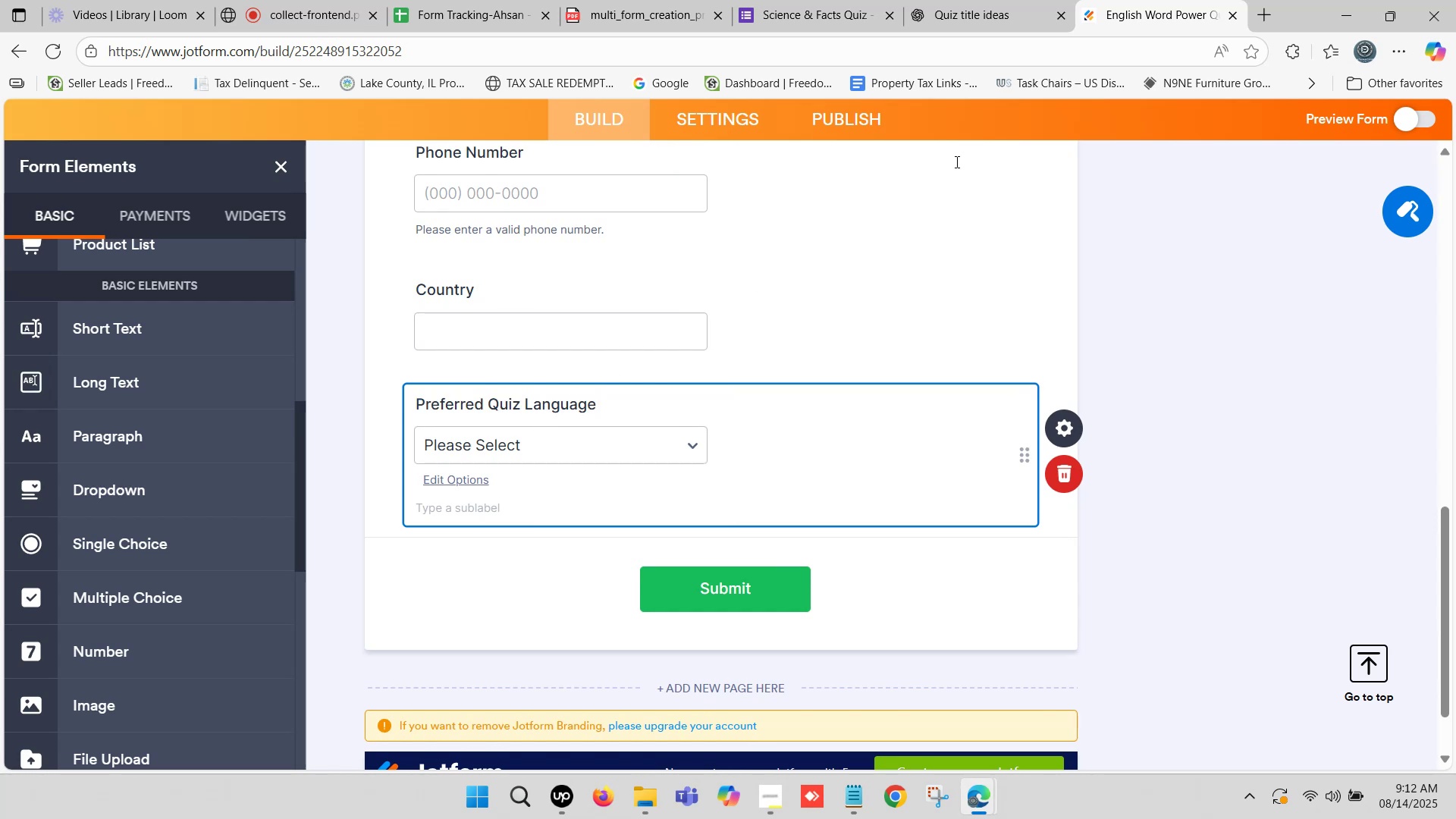 
left_click([990, 0])
 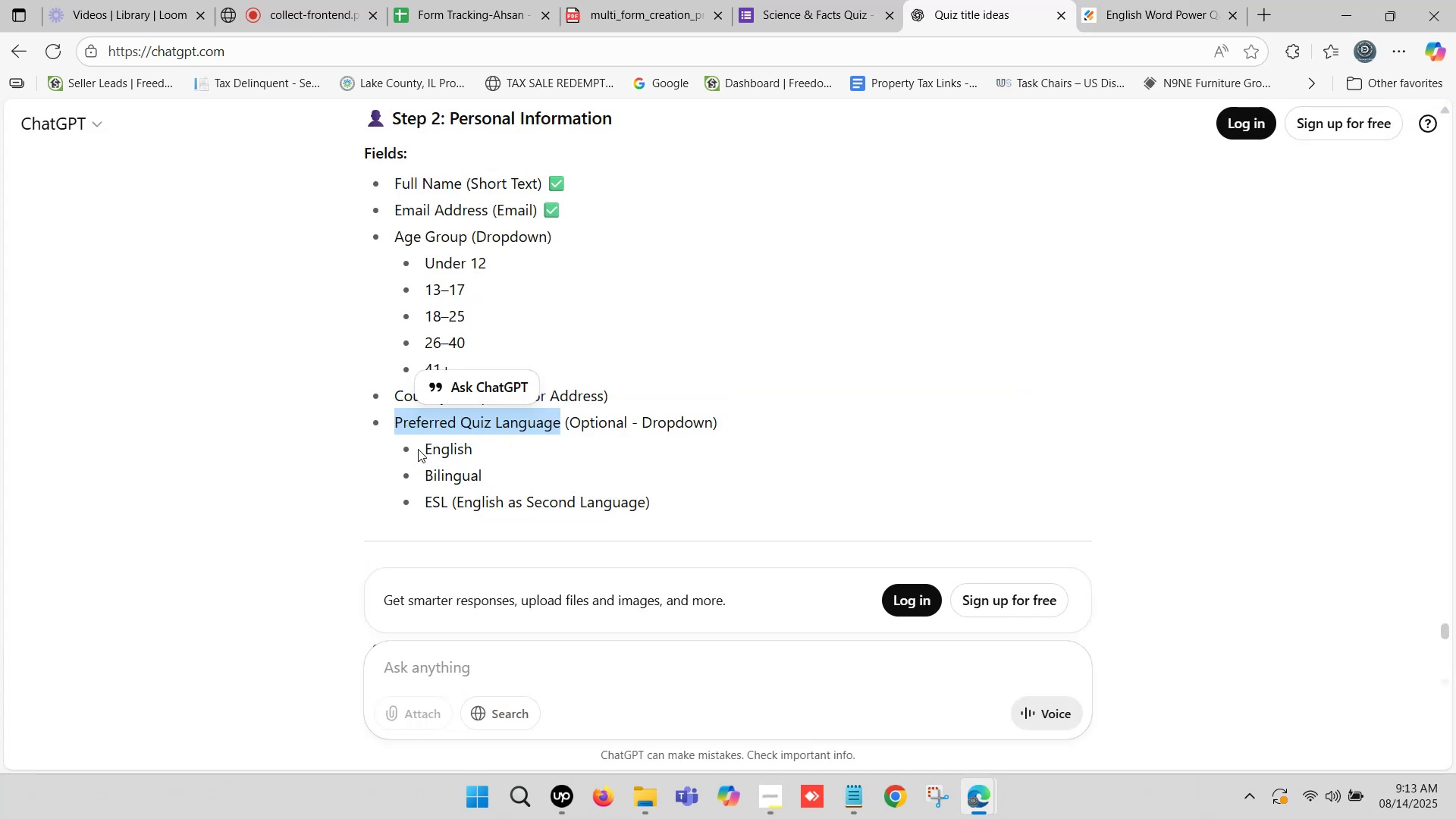 
left_click_drag(start_coordinate=[425, 449], to_coordinate=[472, 452])
 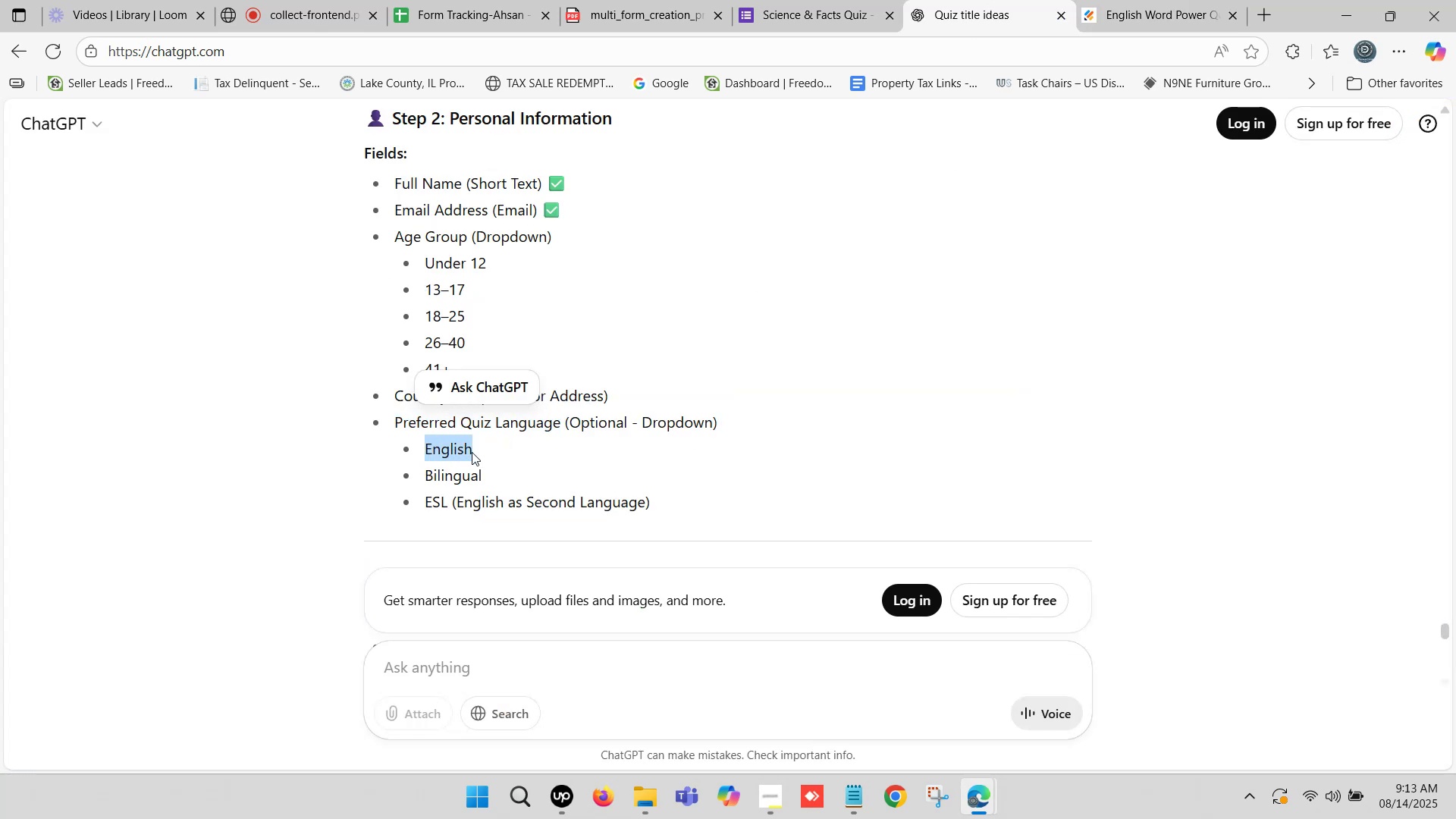 
key(Control+C)
 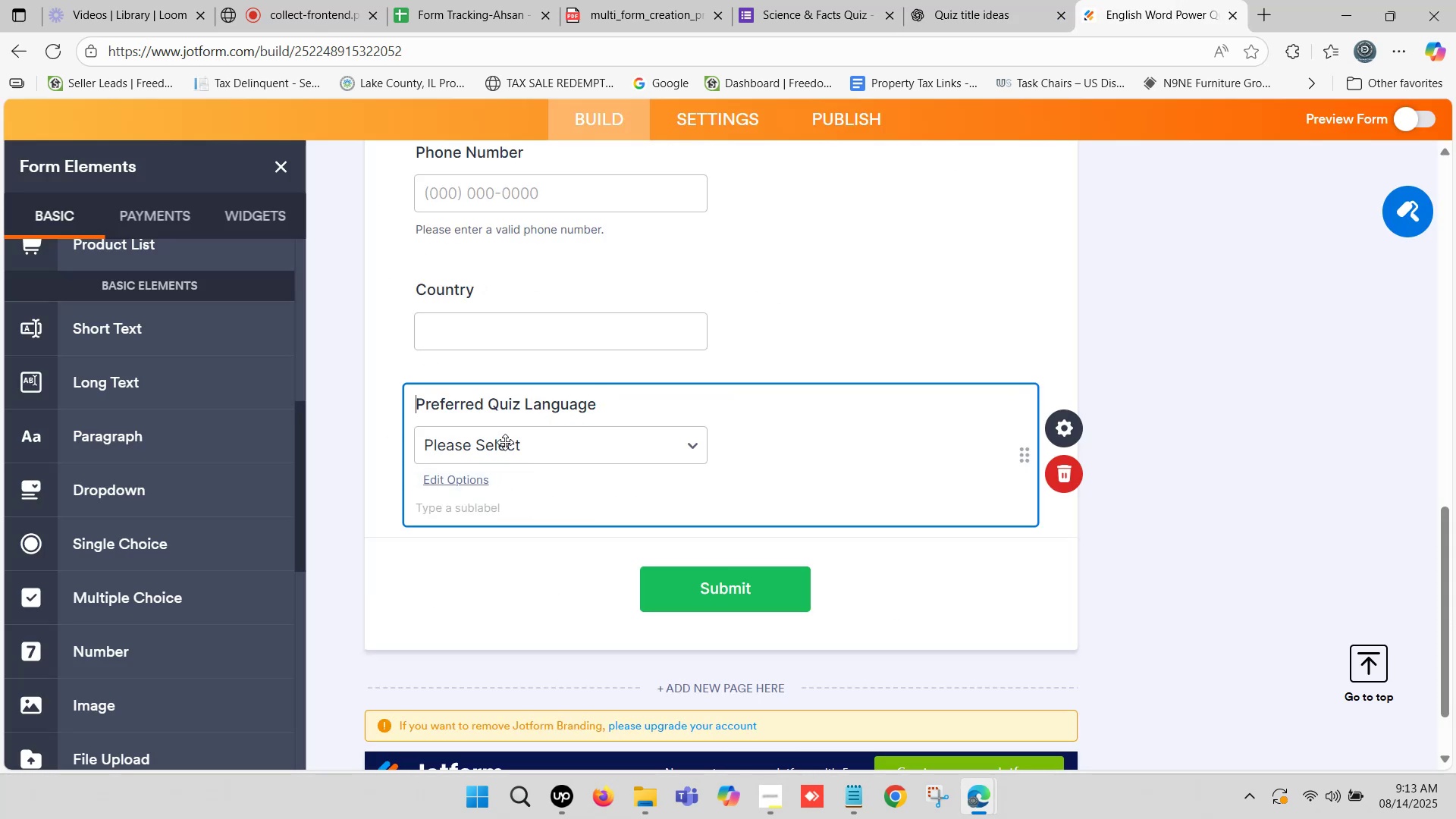 
left_click([996, 0])
 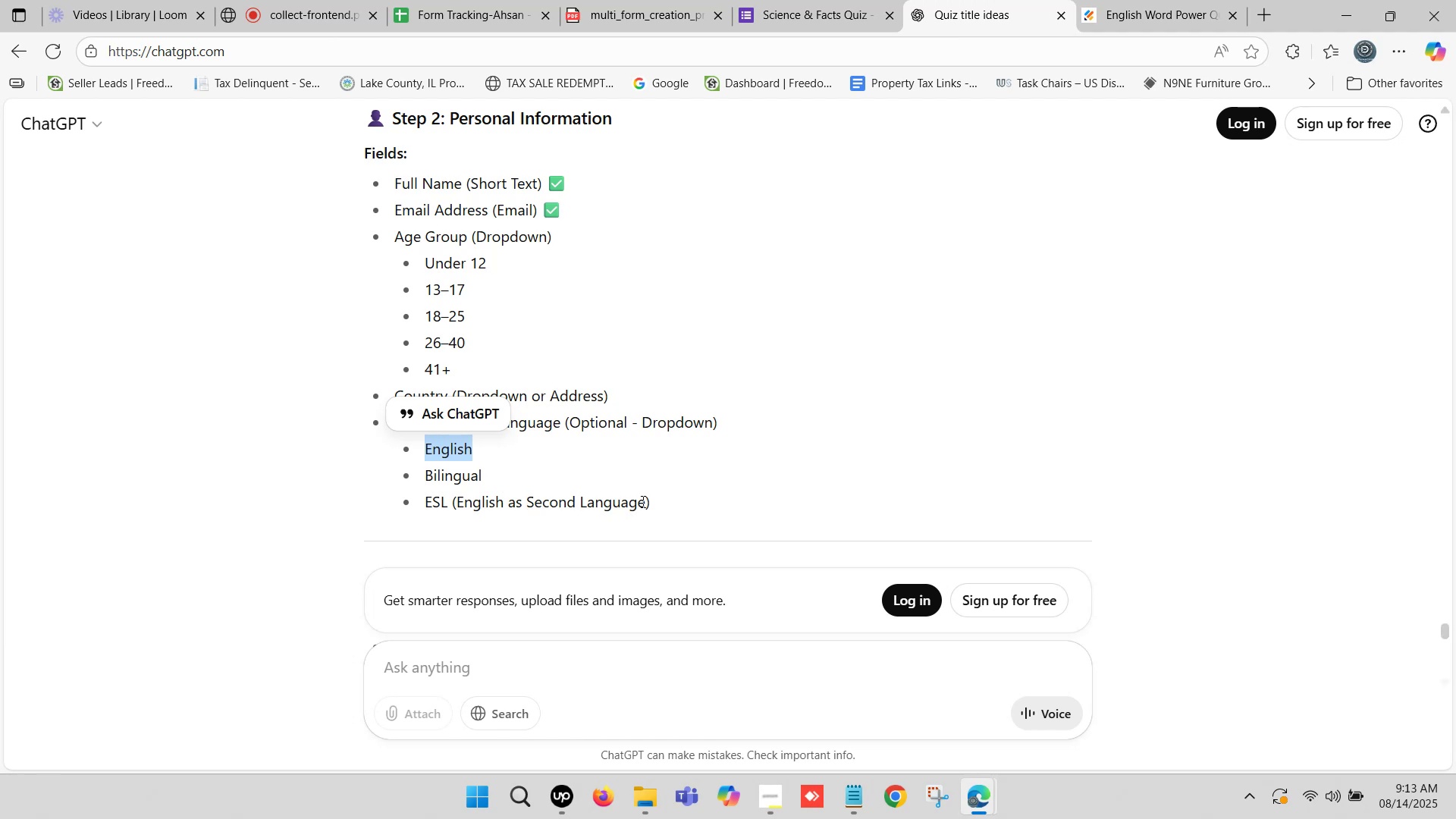 
left_click_drag(start_coordinate=[657, 502], to_coordinate=[428, 457])
 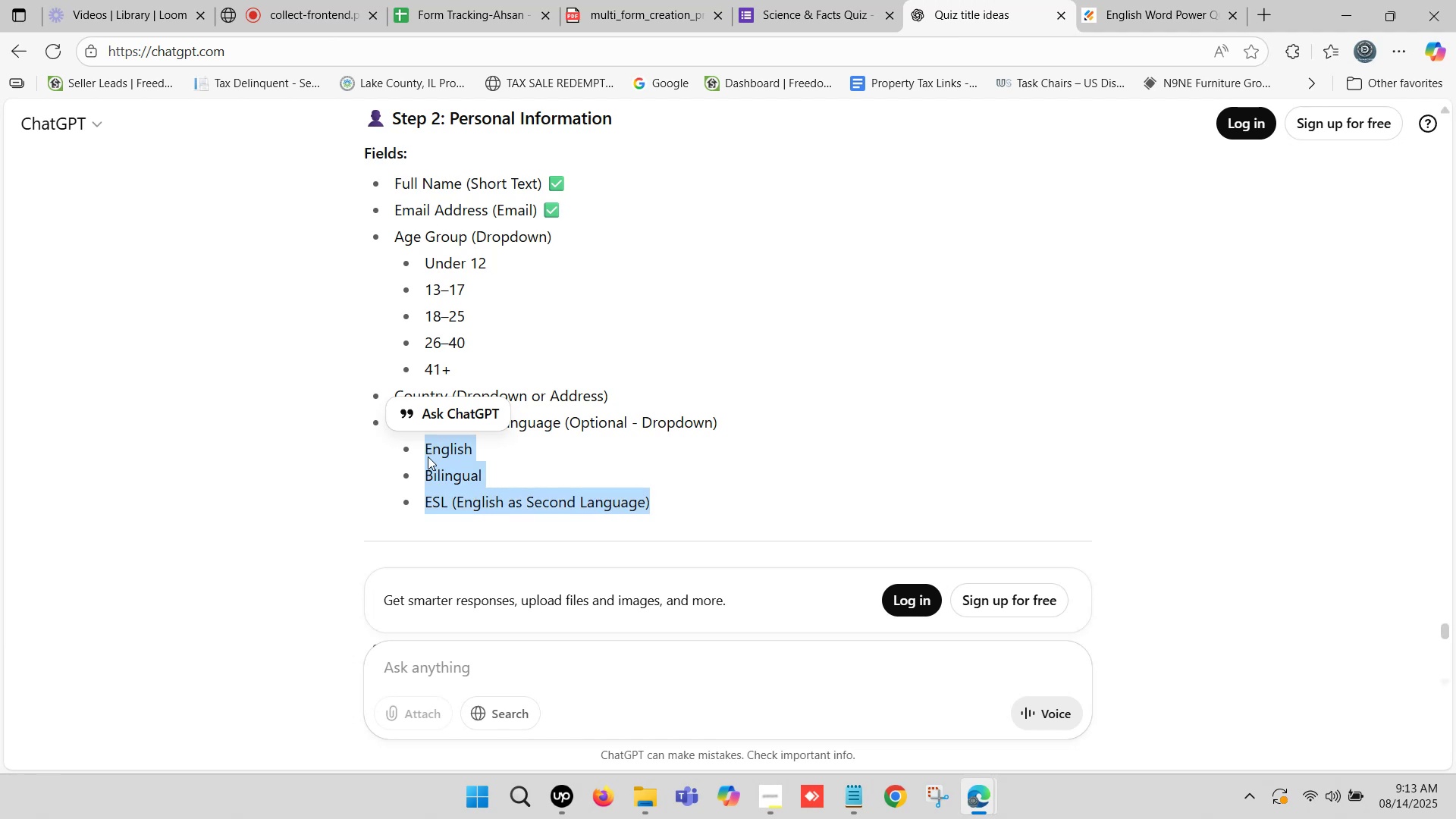 
key(Control+ControlLeft)
 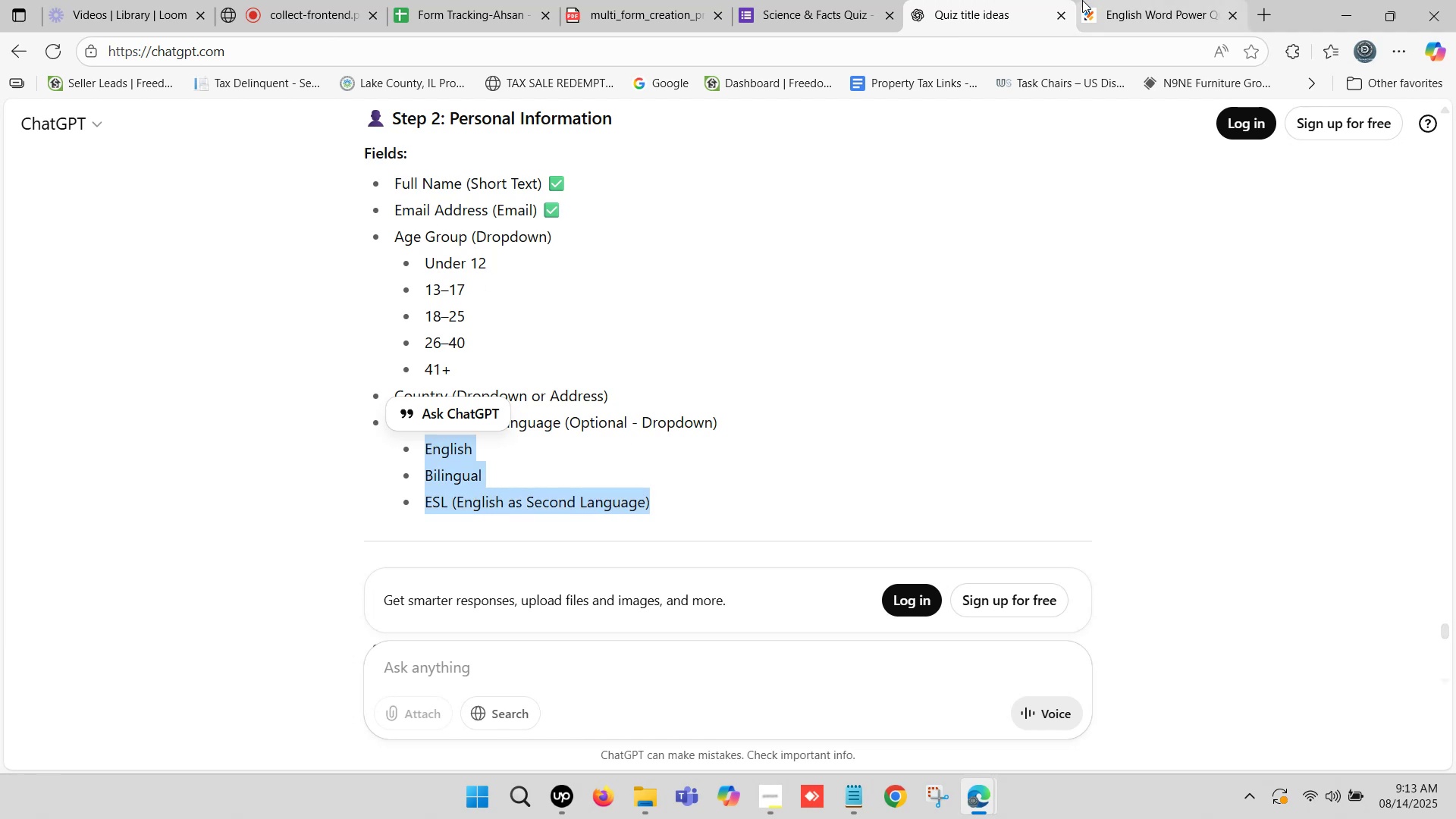 
key(Control+C)
 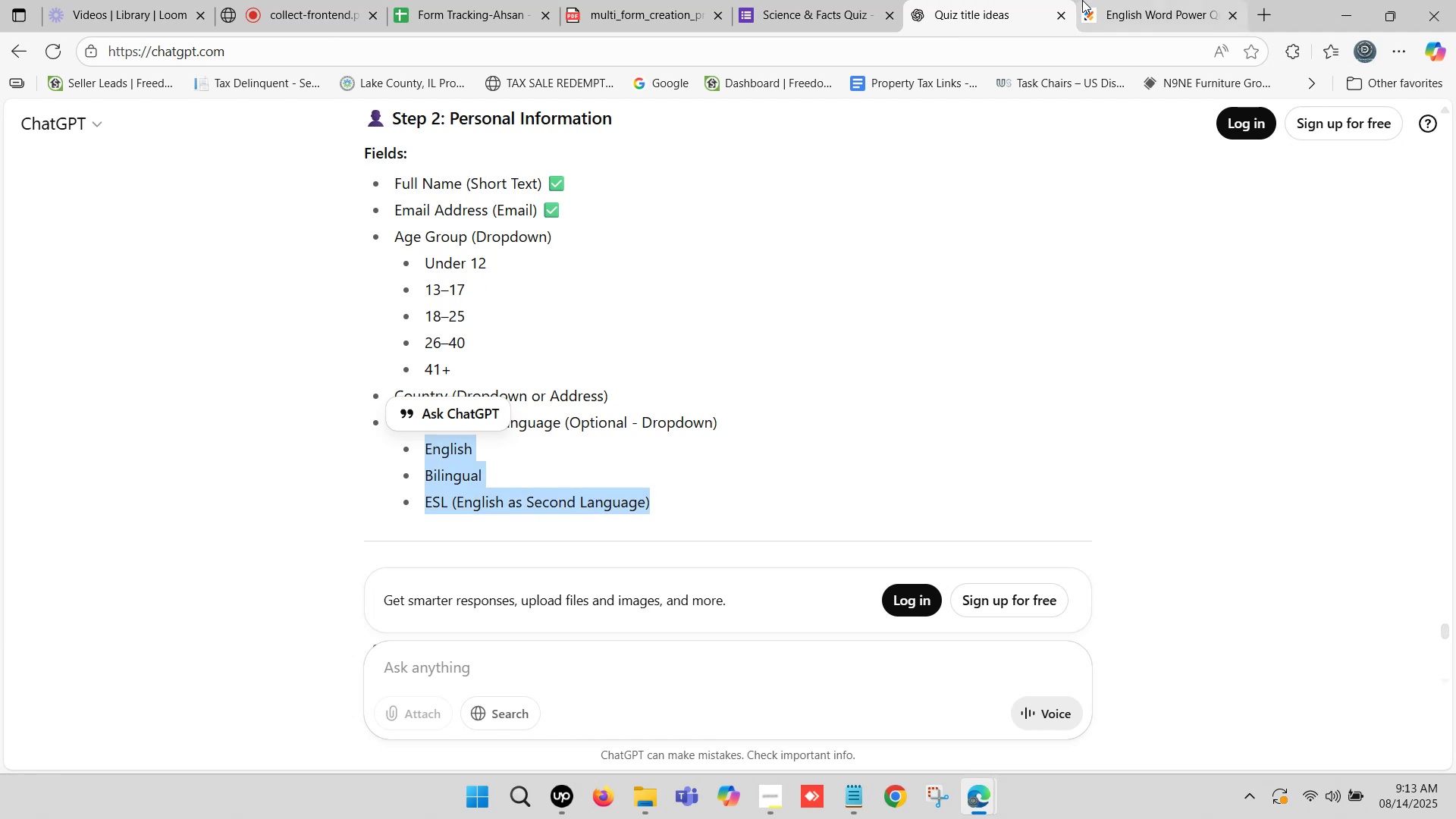 
left_click([1082, 0])
 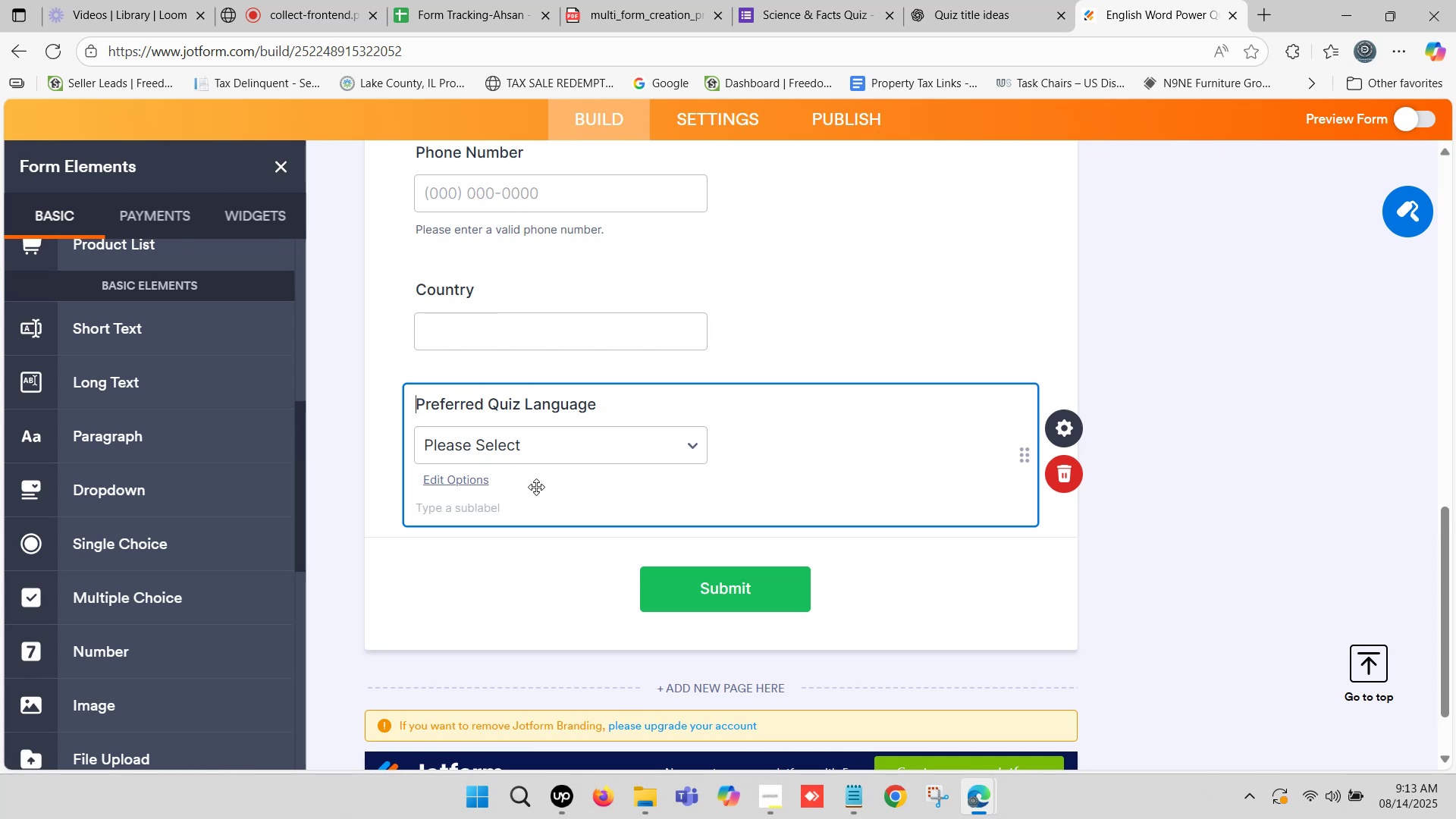 
wait(30.41)
 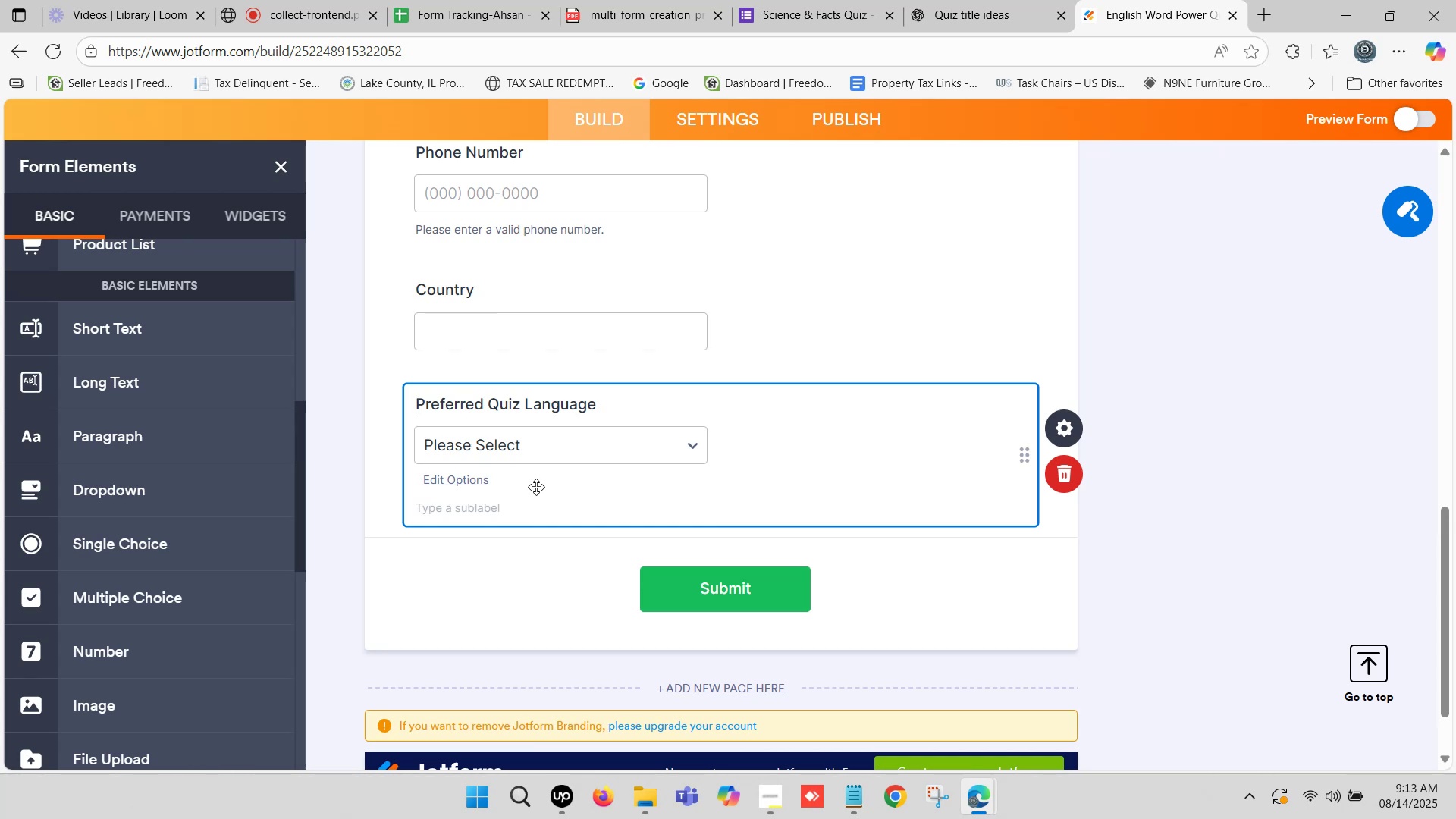 
left_click([526, 450])
 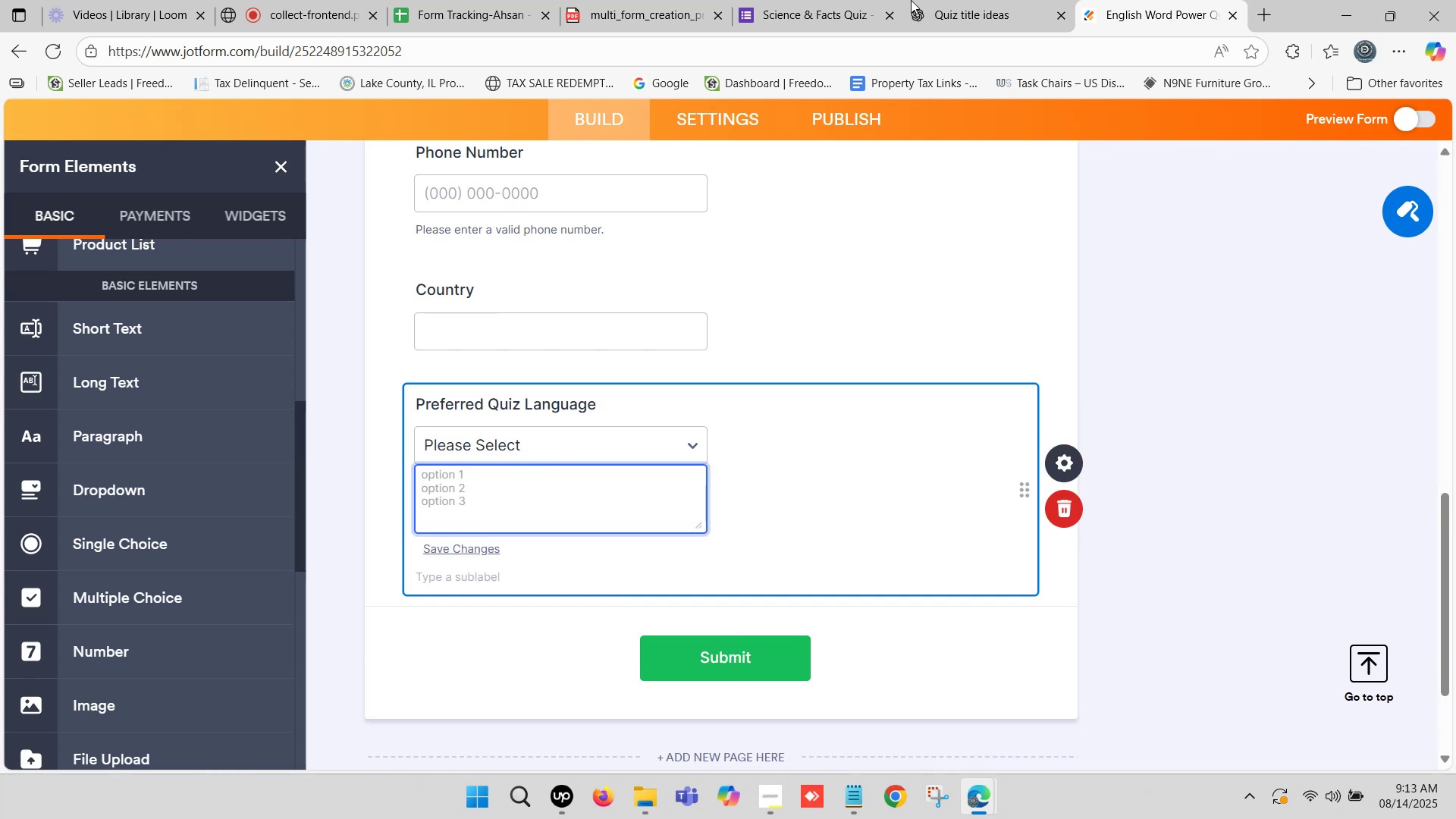 
left_click([949, 0])
 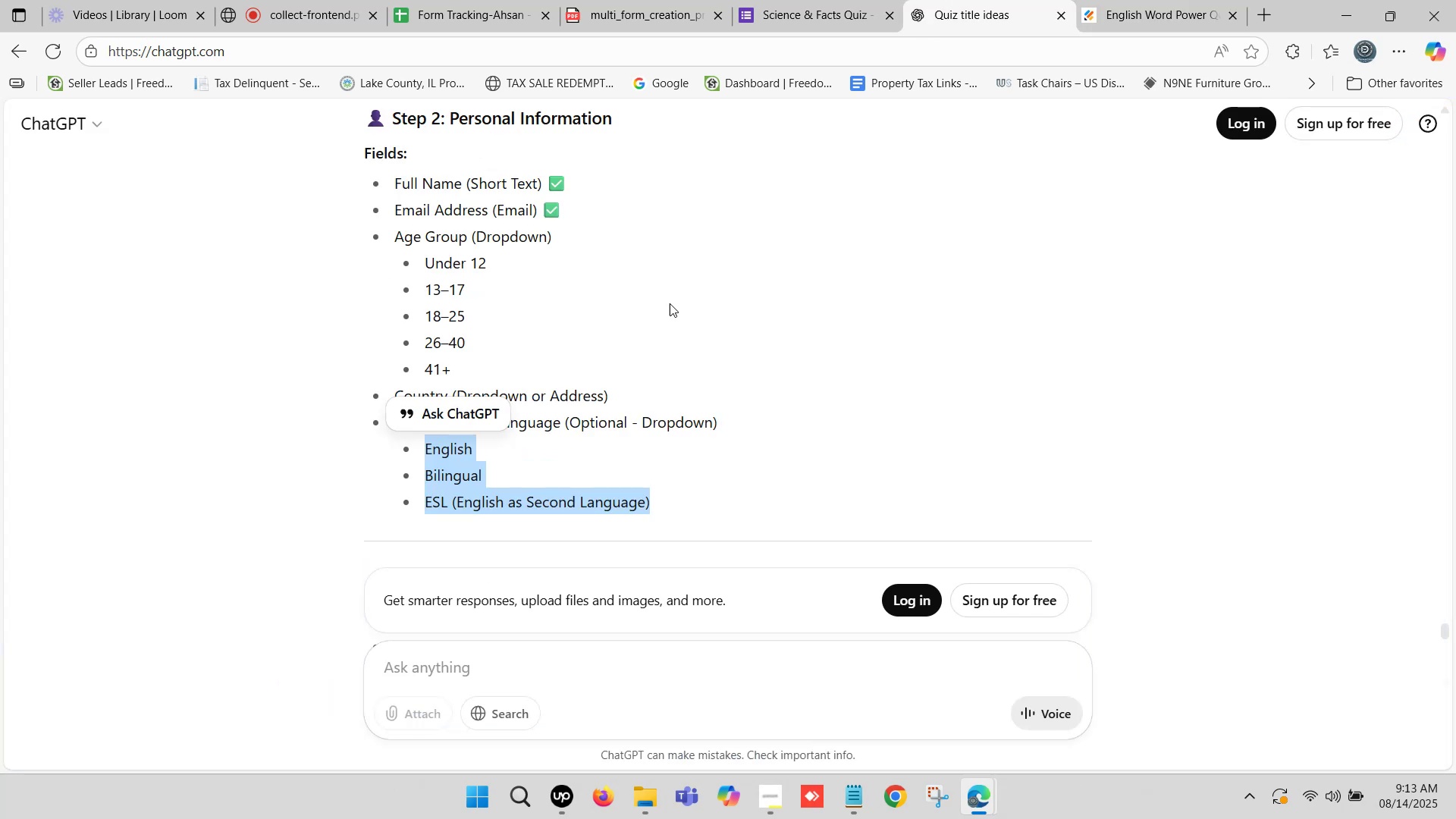 
key(Control+C)
 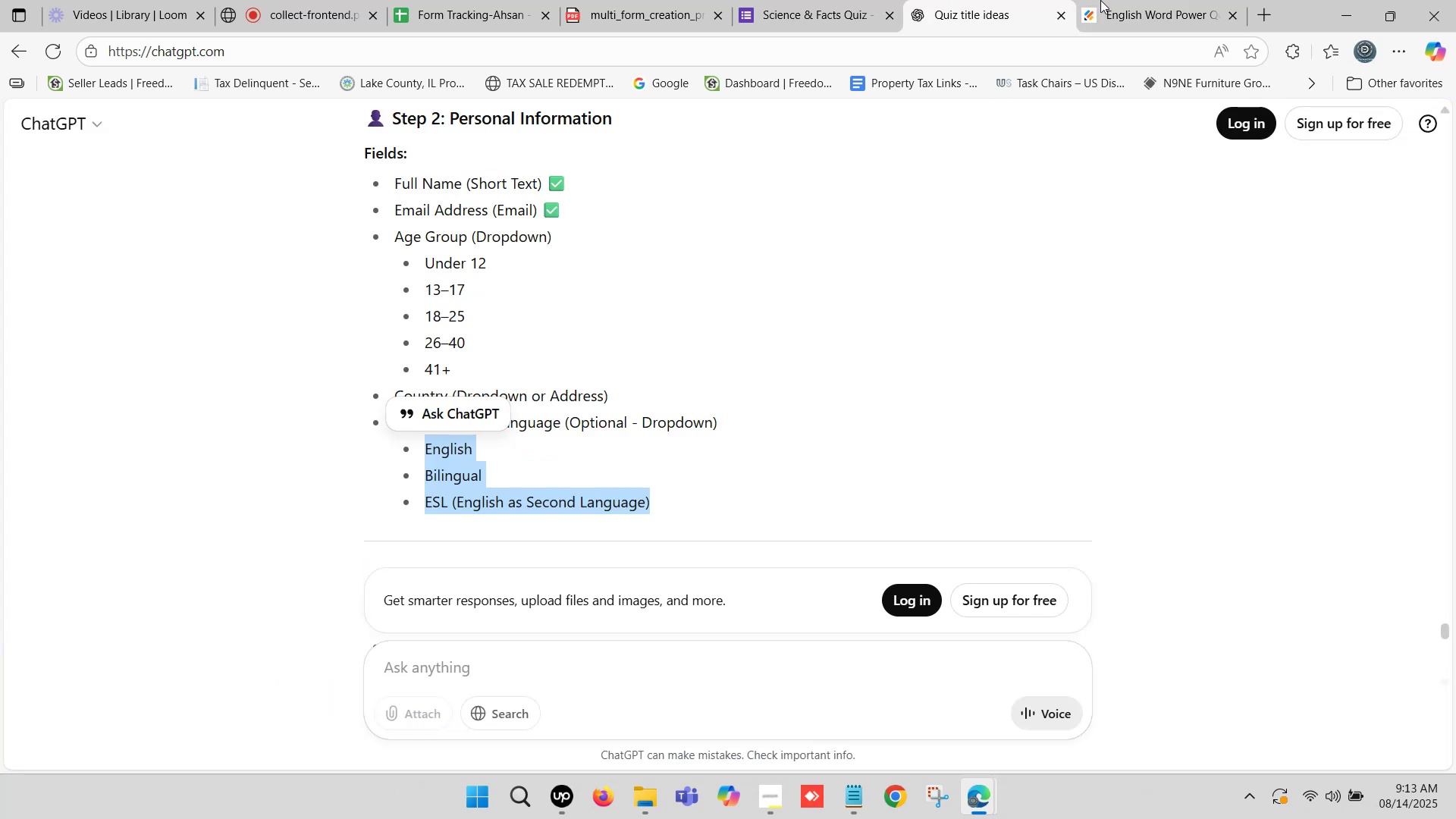 
left_click([1127, 0])
 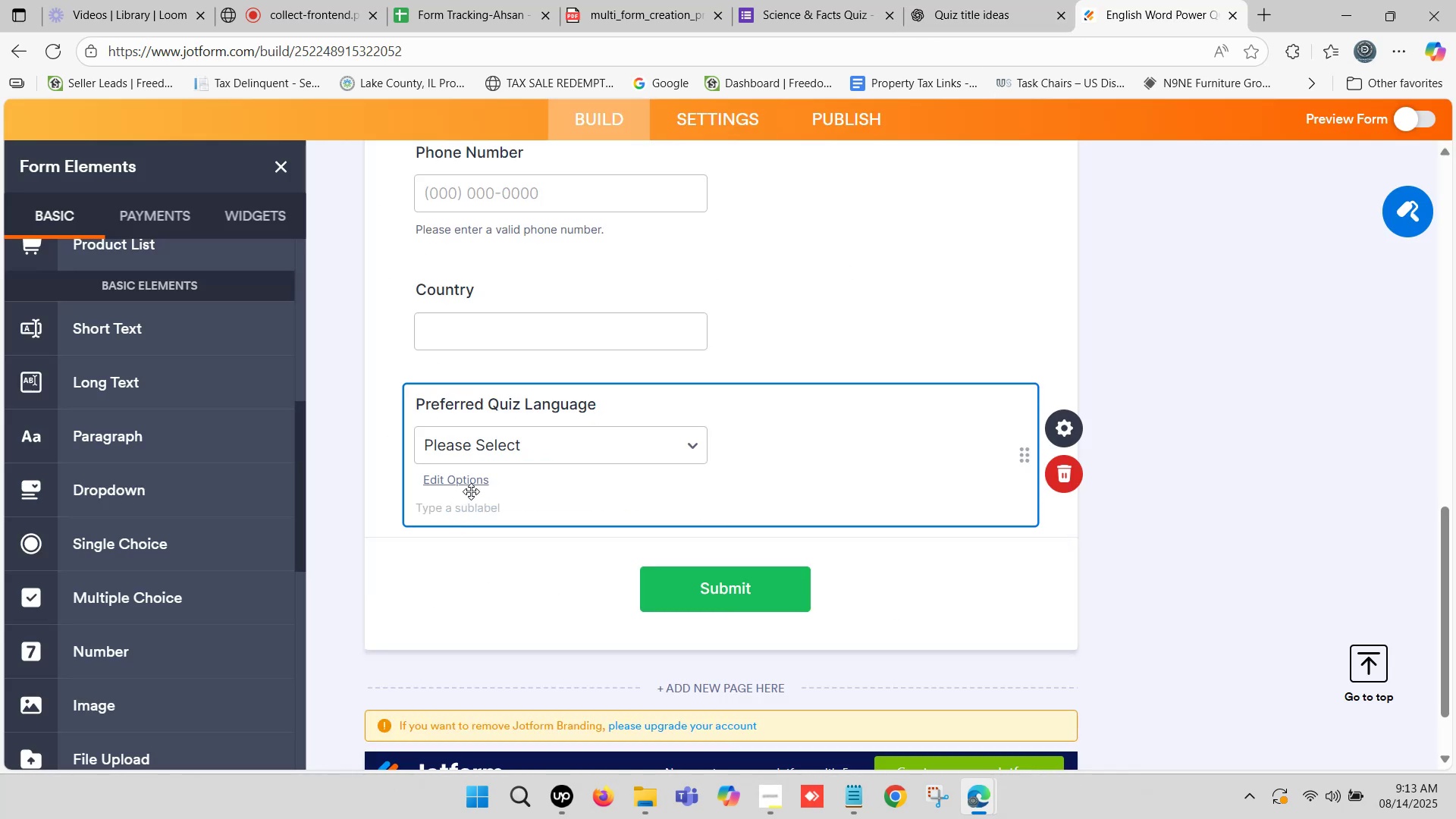 
left_click([489, 447])
 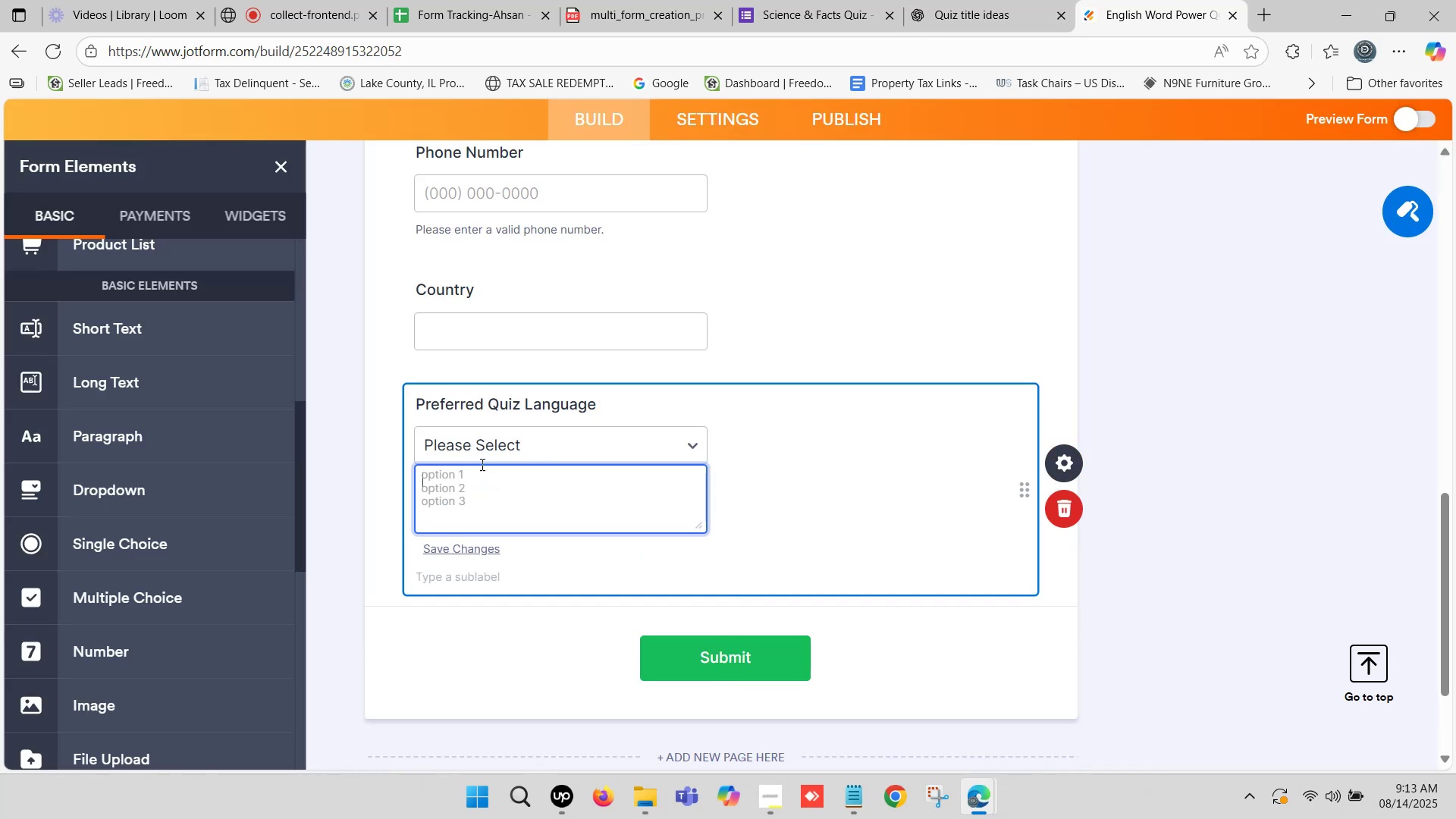 
key(Control+V)
 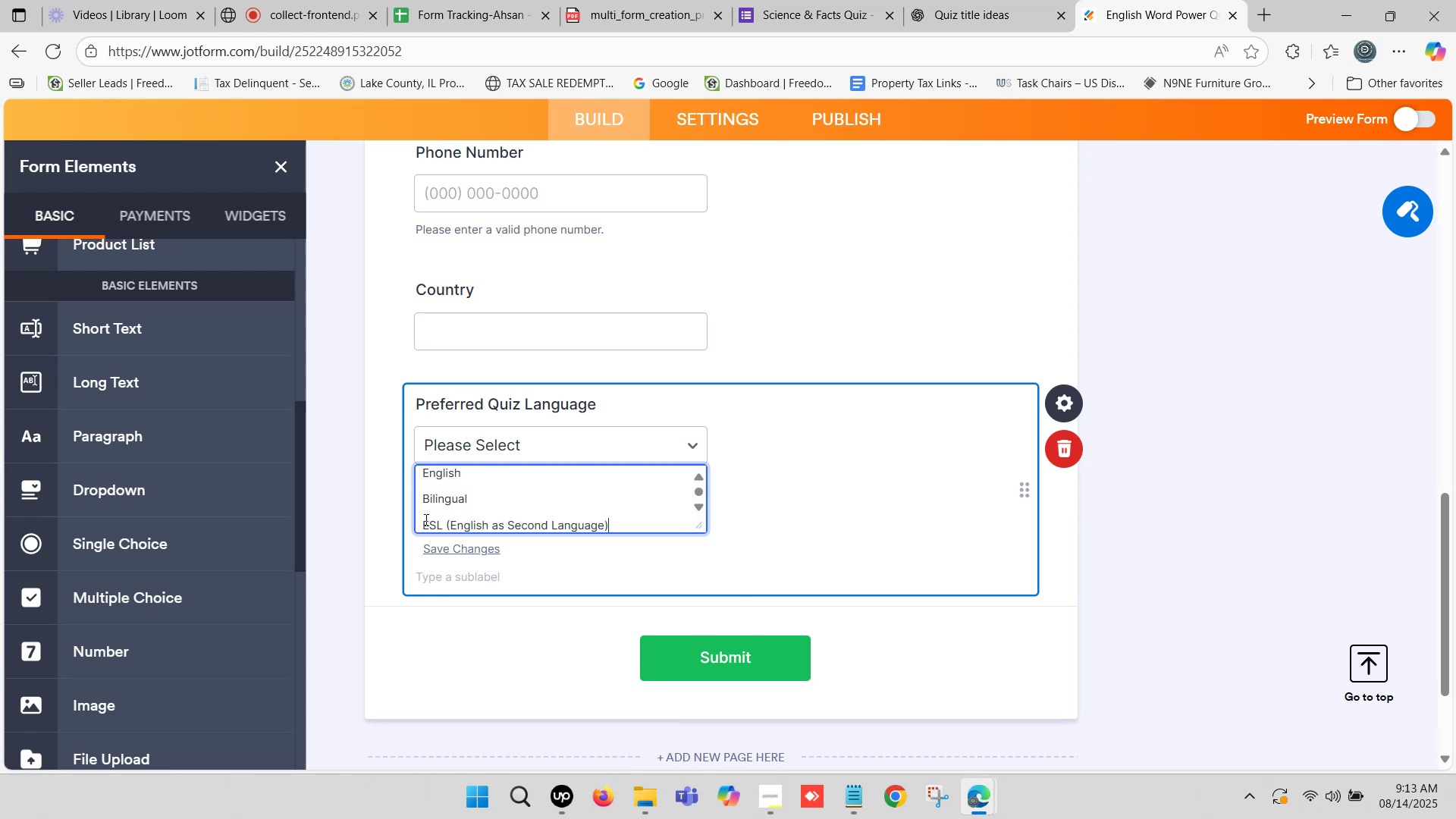 
left_click([424, 521])
 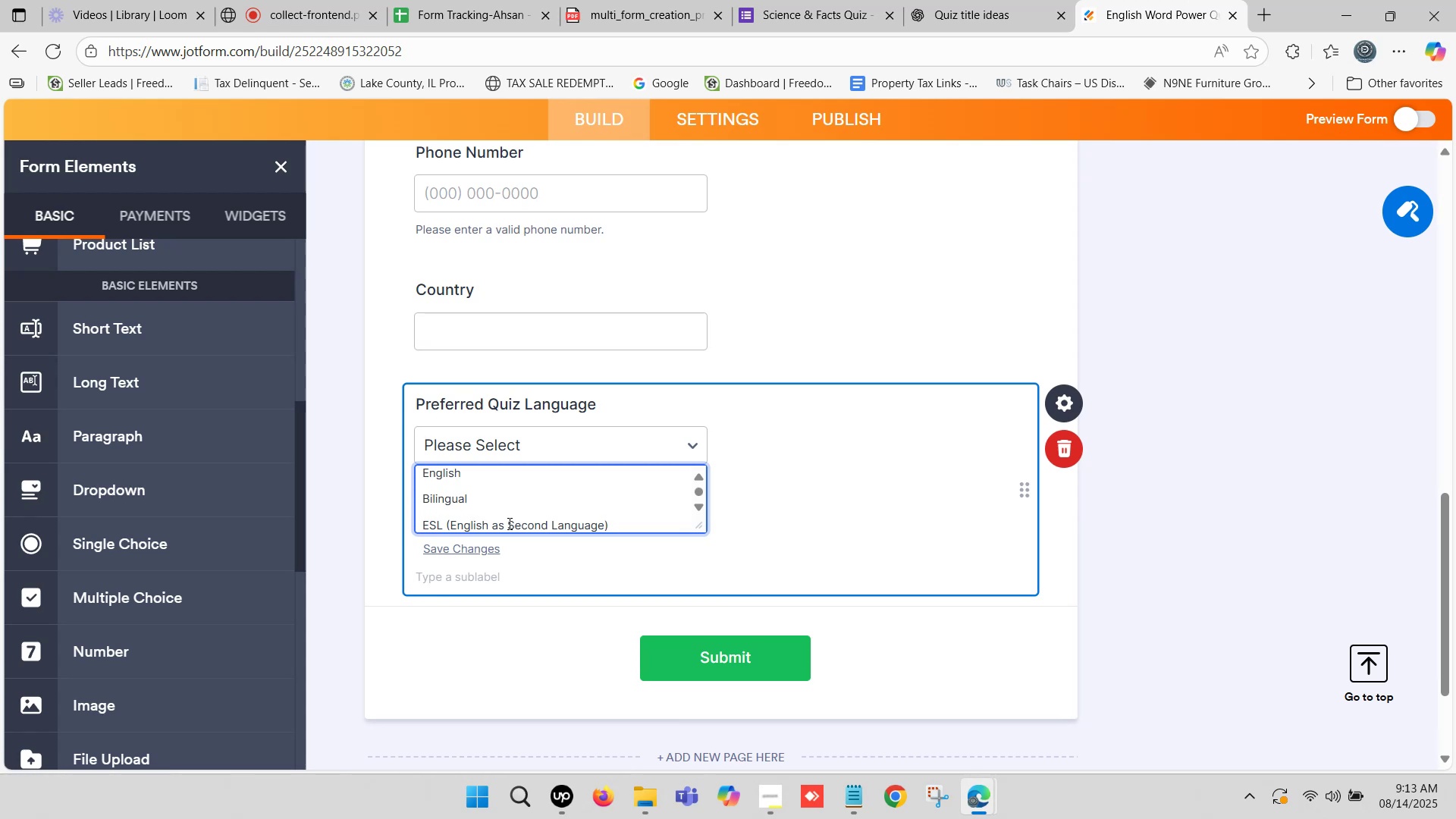 
key(Backspace)
 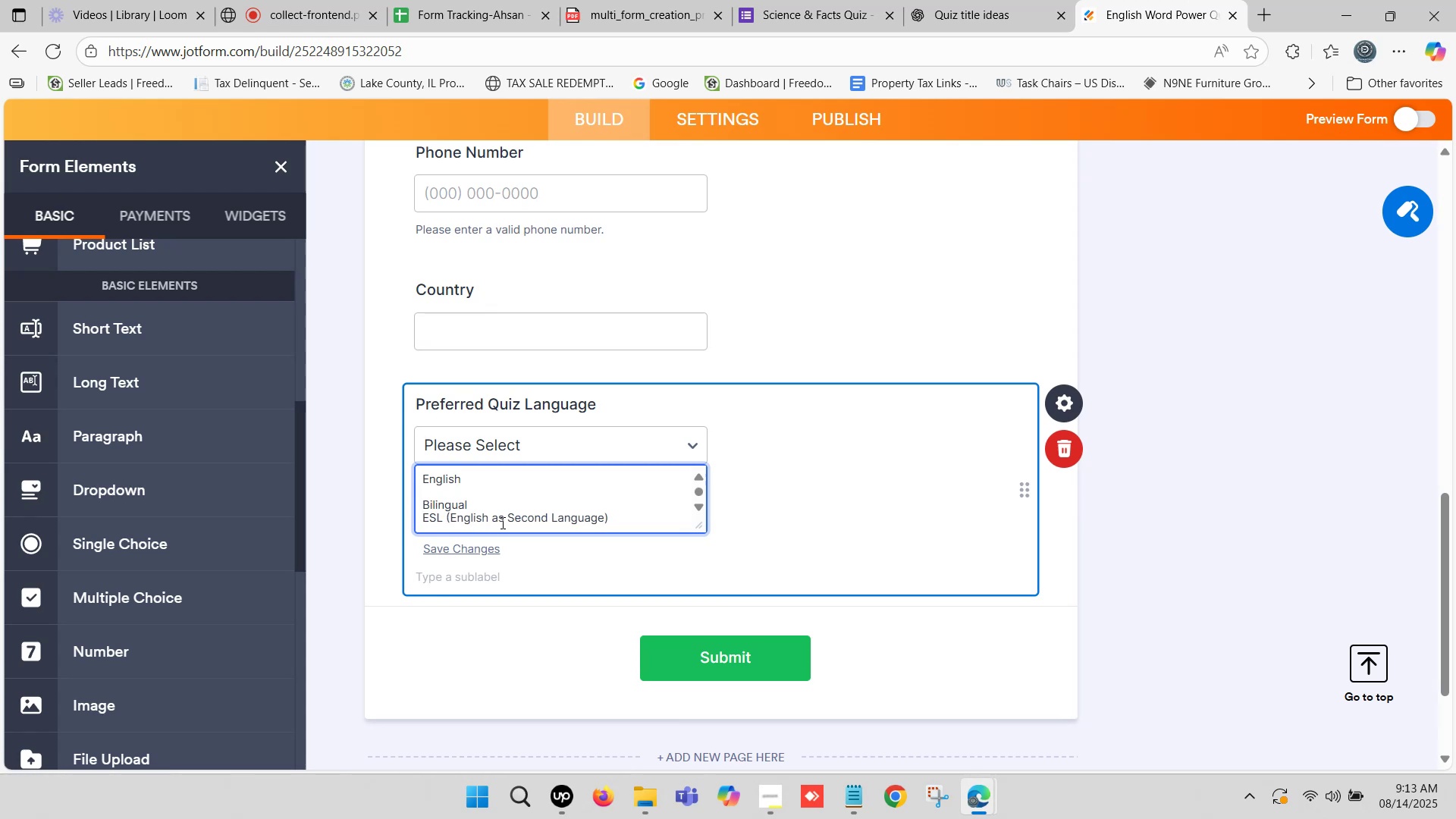 
key(Backspace)
 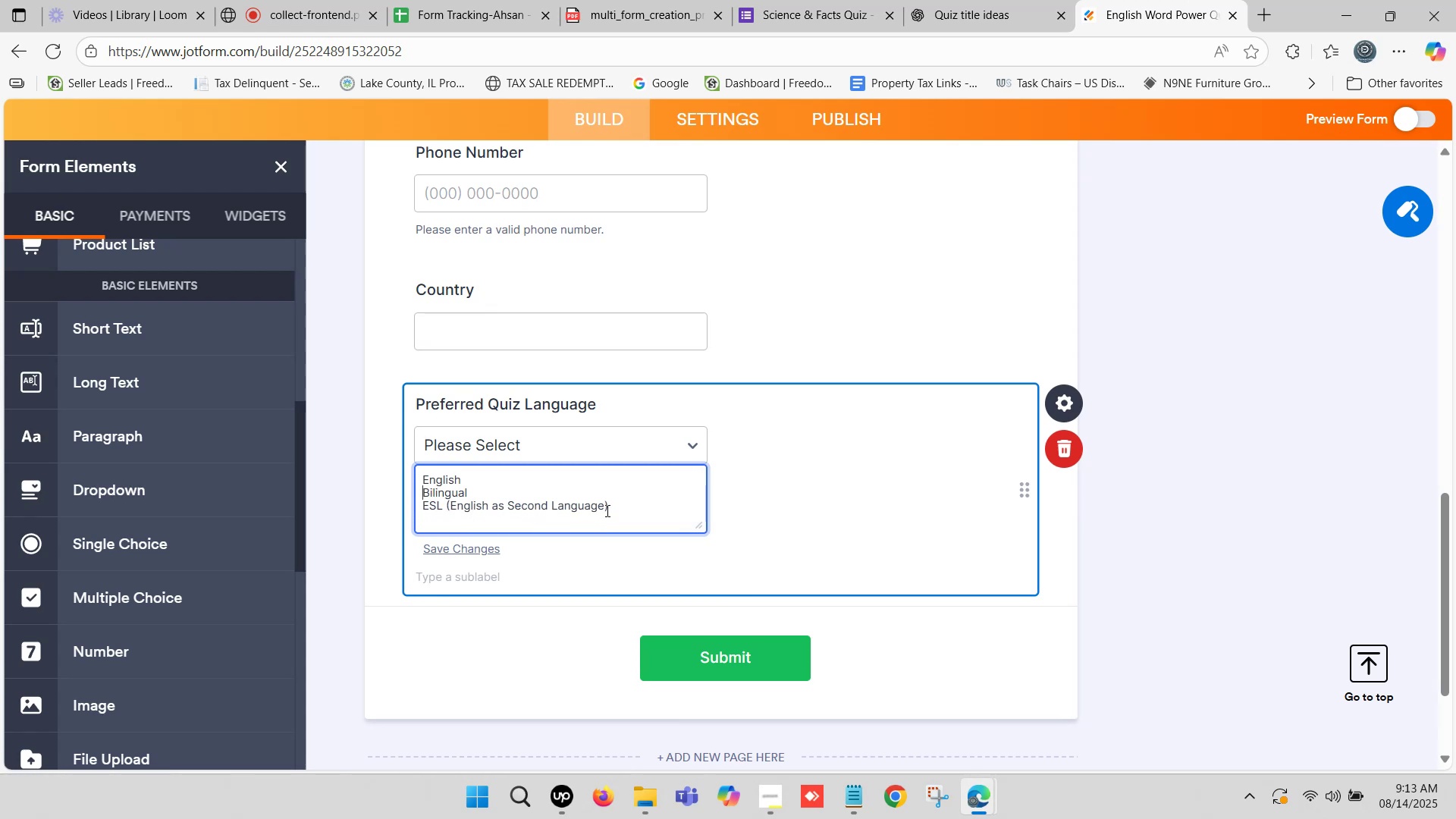 
left_click([630, 512])
 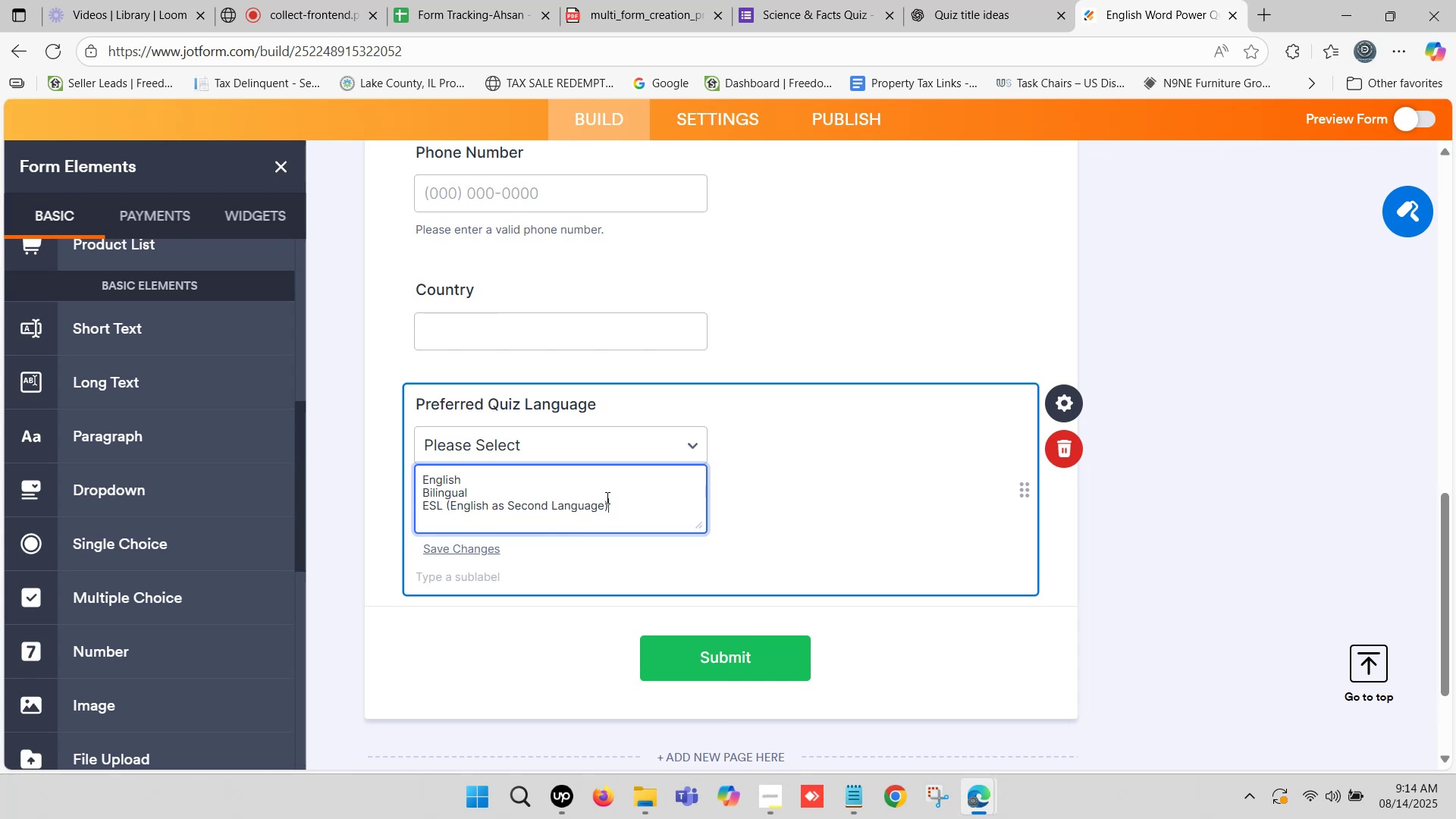 
wait(35.91)
 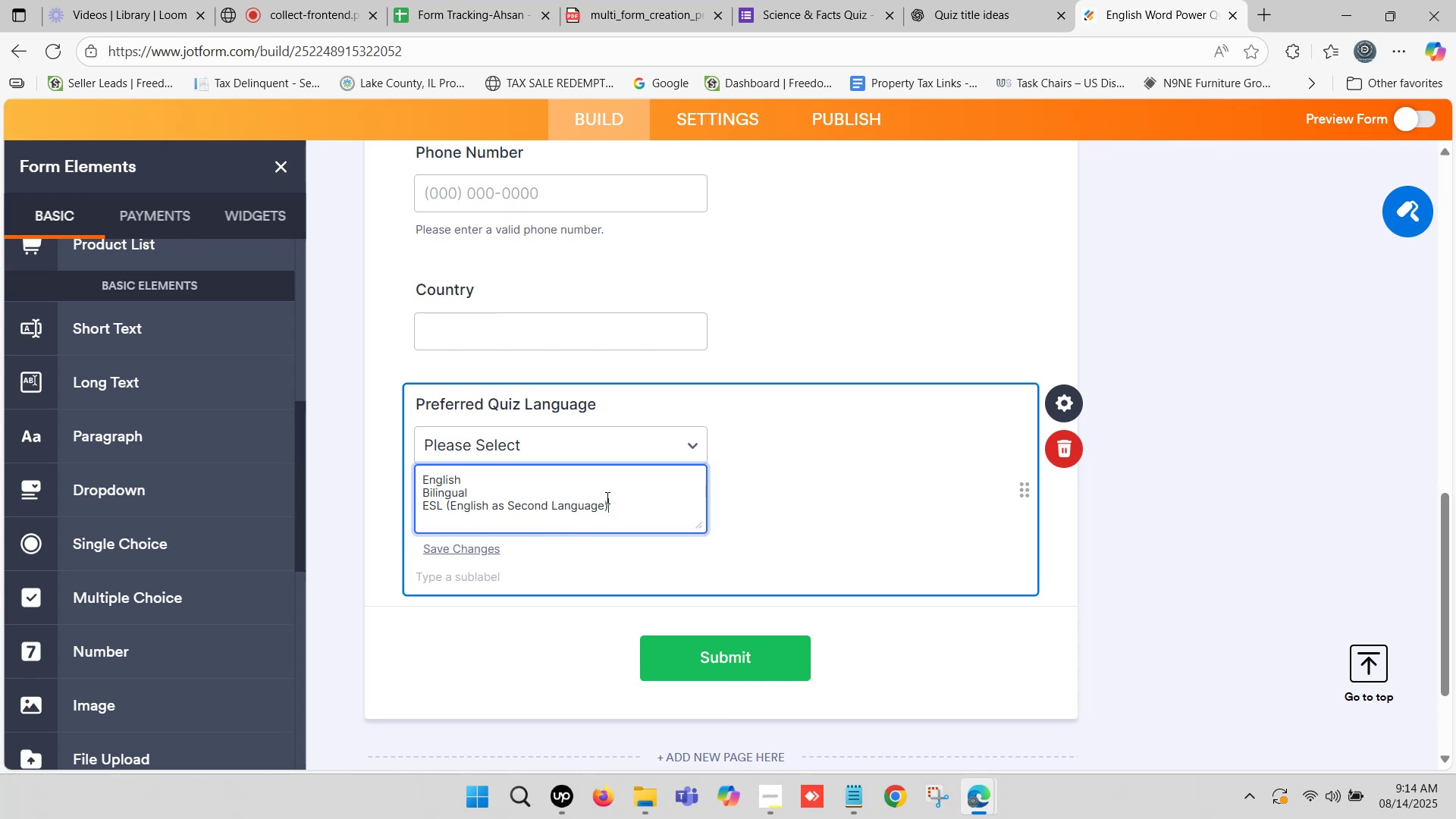 
left_click([369, 504])
 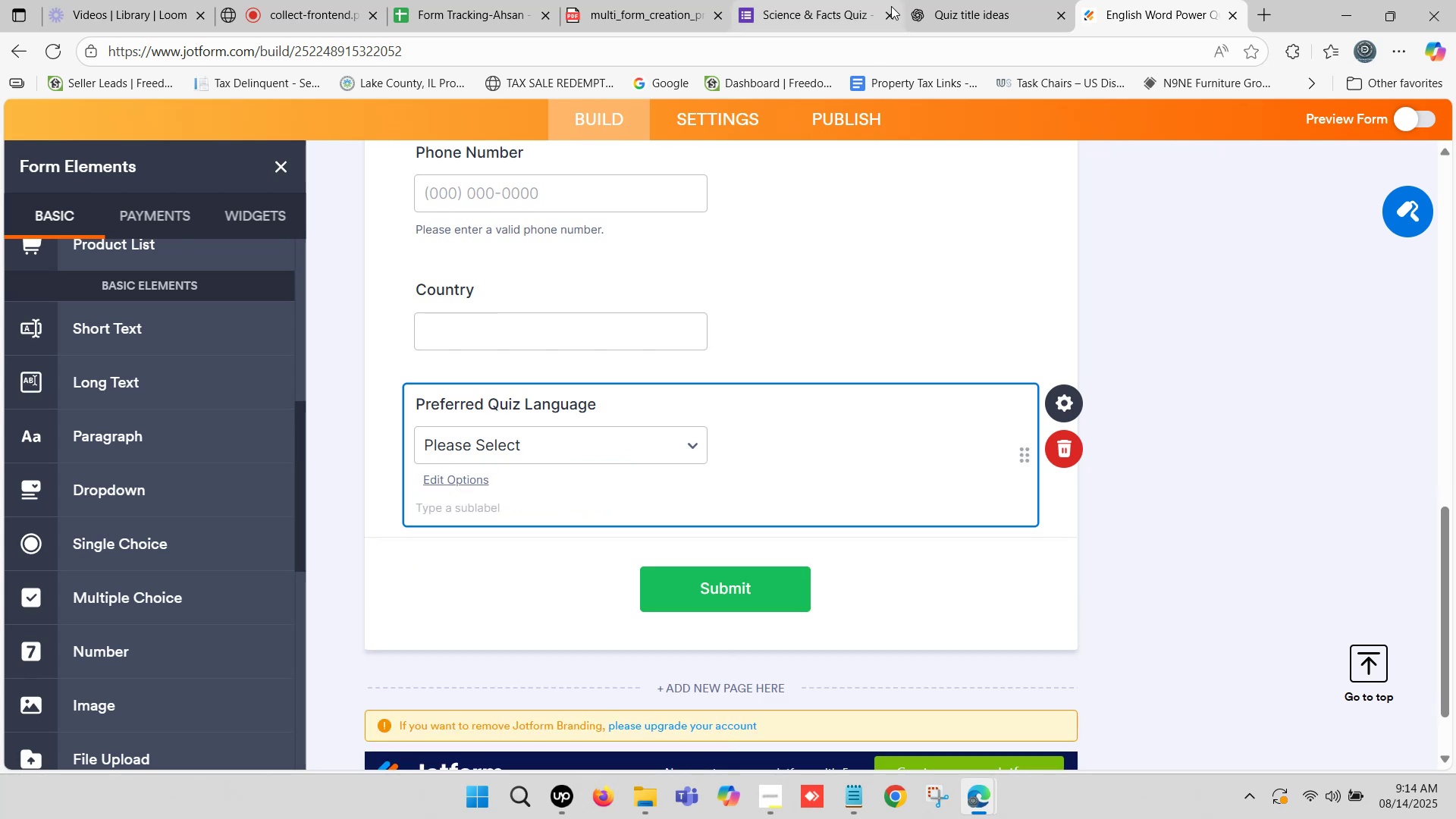 
left_click([937, 0])
 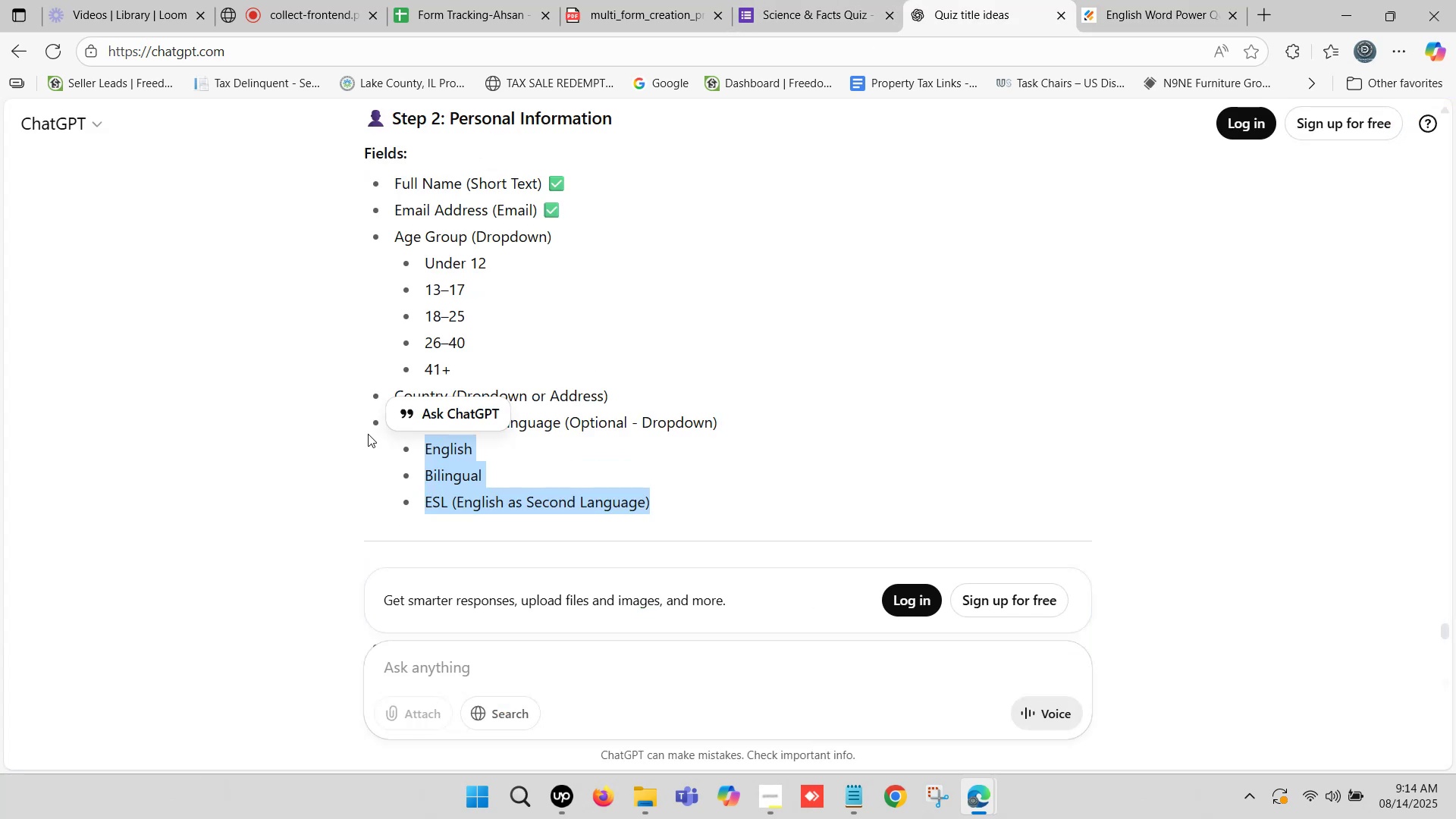 
scroll: coordinate [371, 437], scroll_direction: down, amount: 1.0
 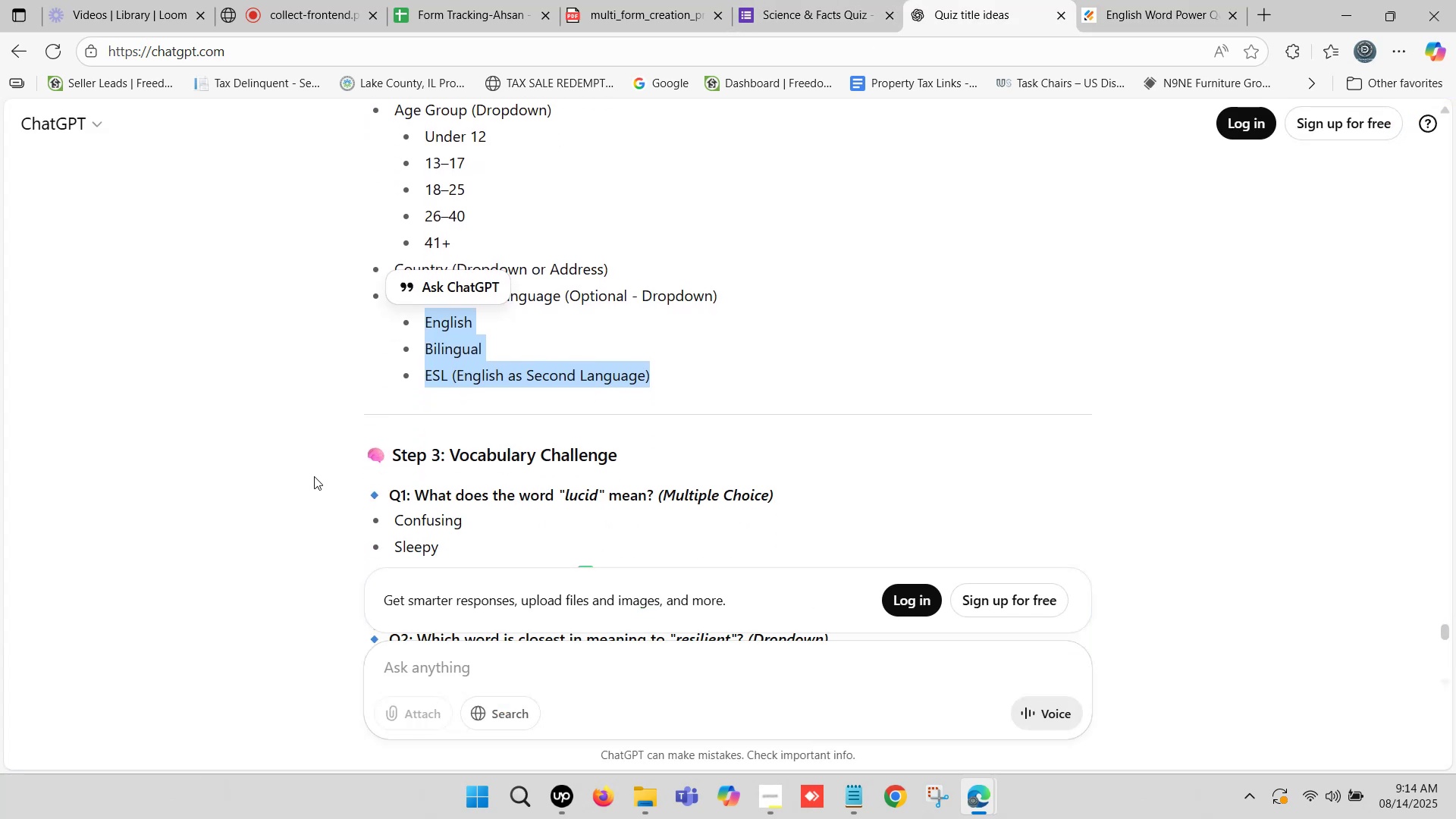 
left_click([314, 373])
 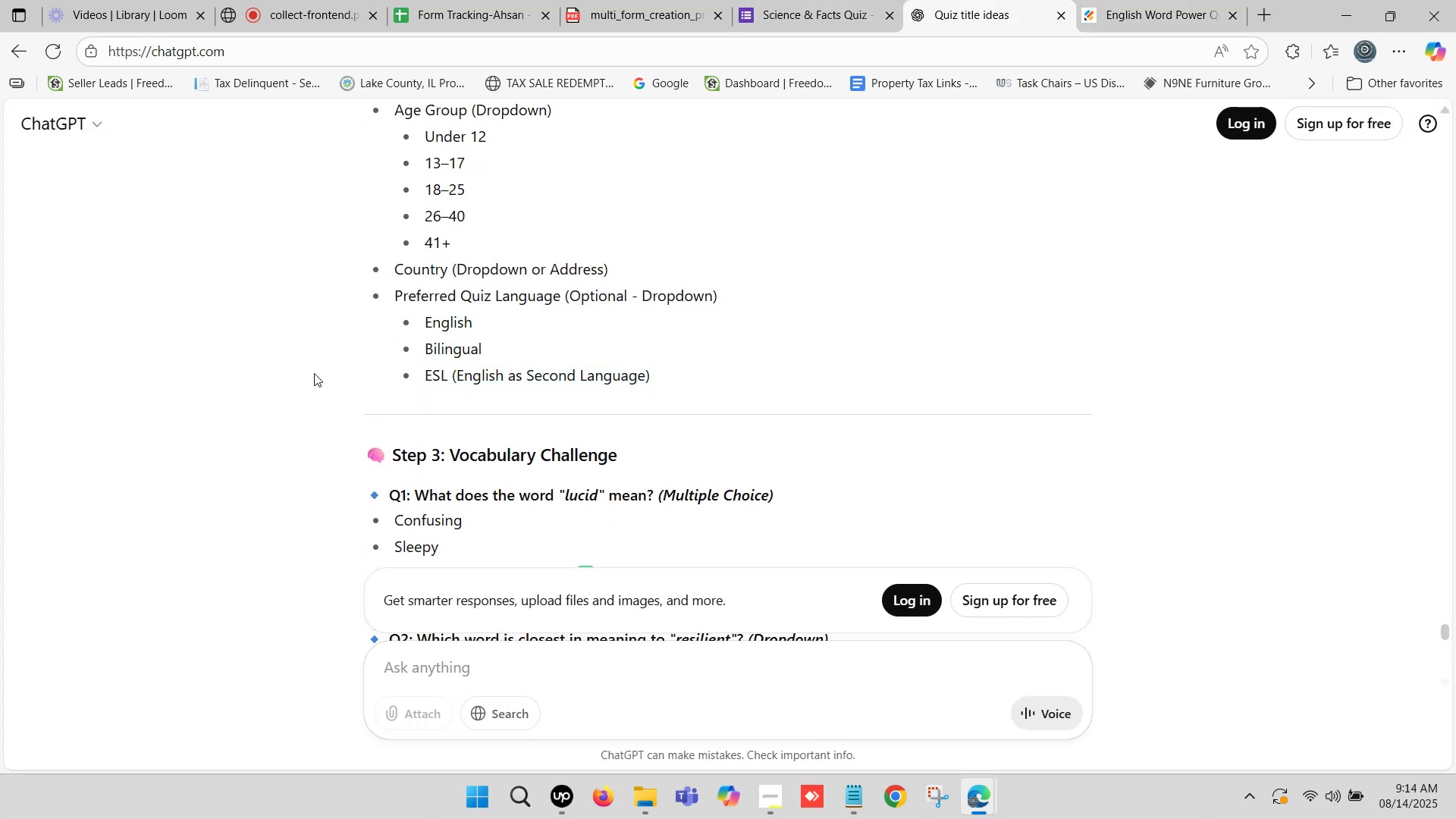 
scroll: coordinate [410, 383], scroll_direction: up, amount: 2.0
 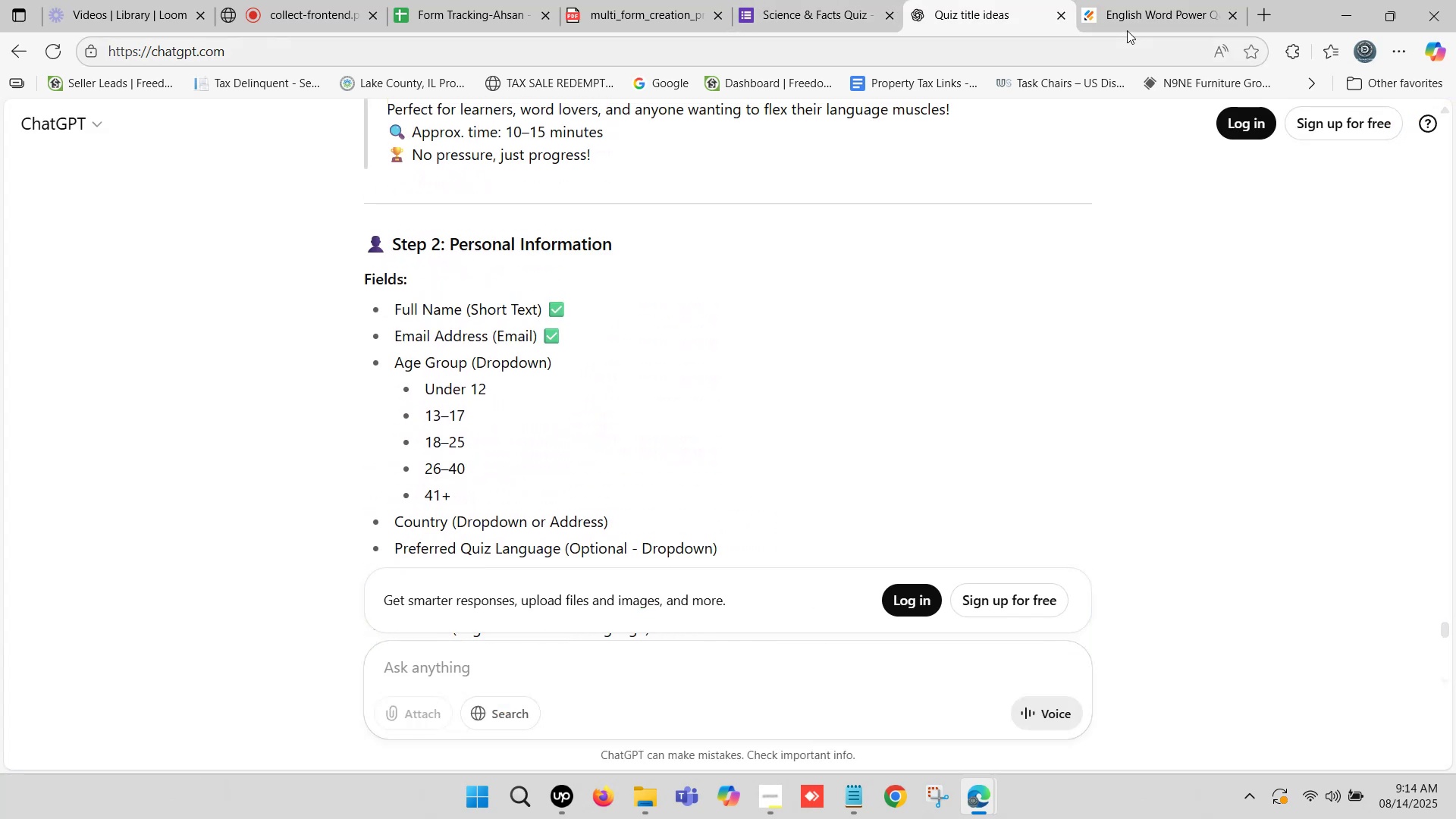 
left_click([1134, 16])
 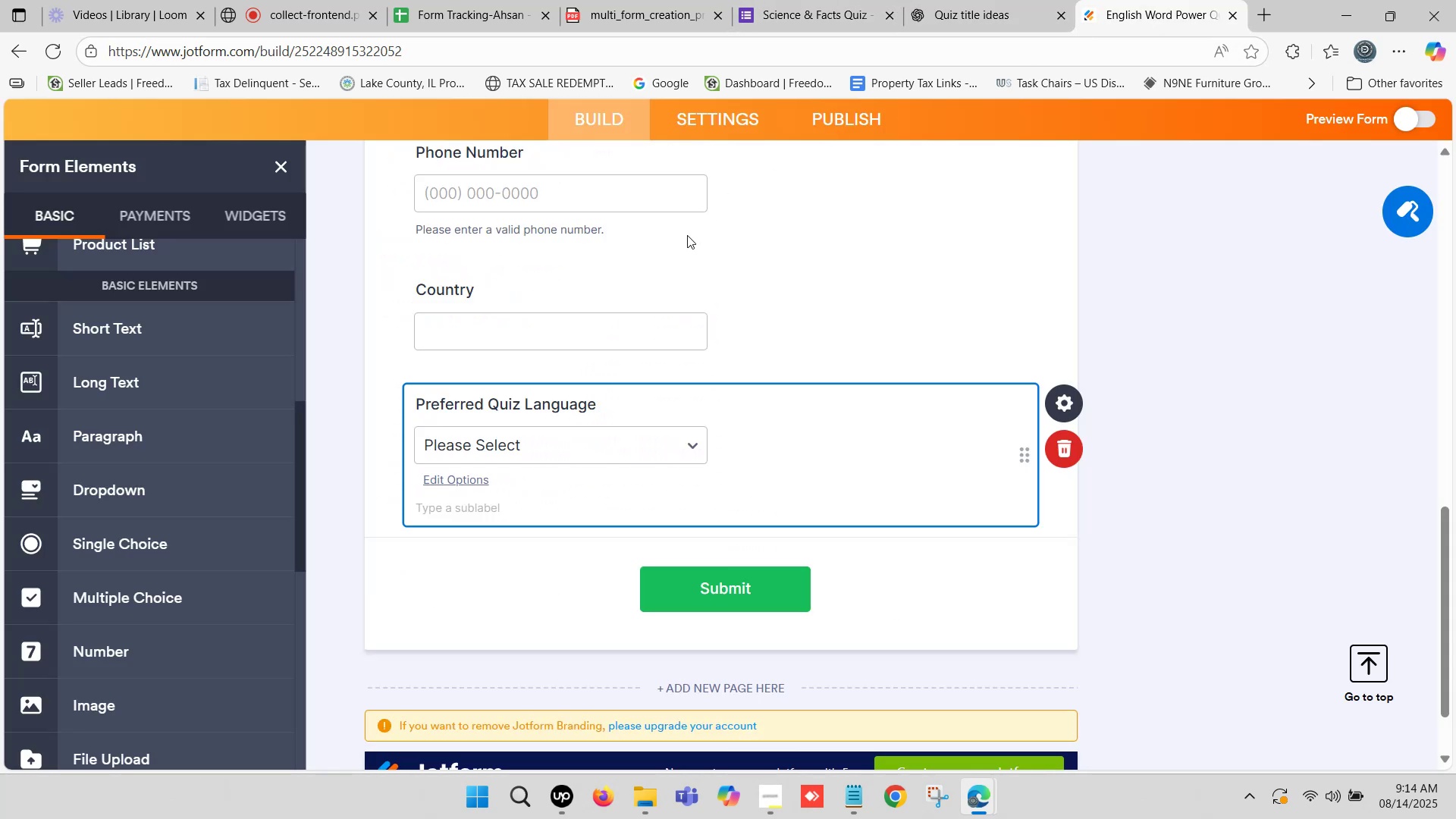 
scroll: coordinate [540, 341], scroll_direction: up, amount: 3.0
 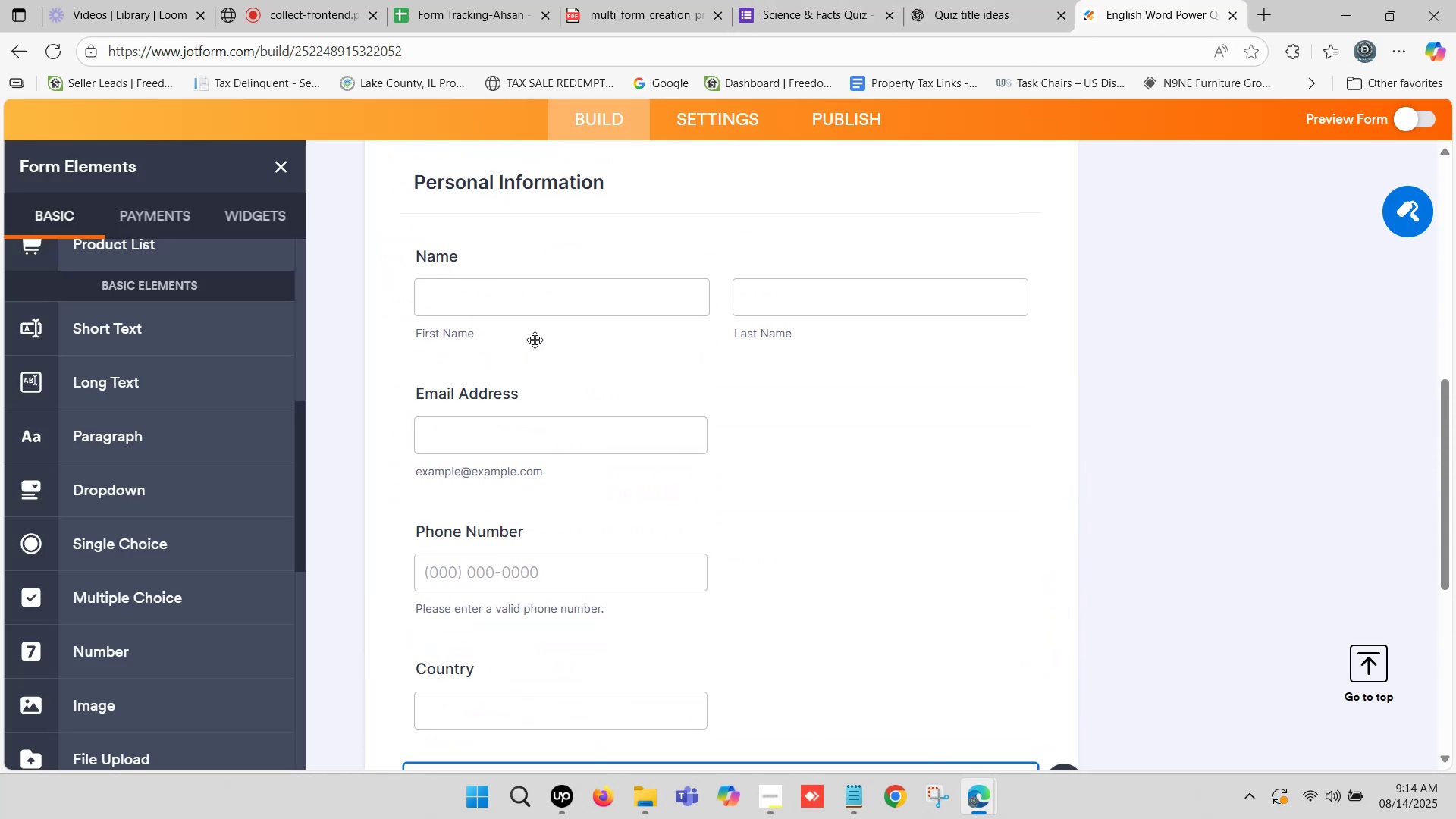 
scroll: coordinate [534, 337], scroll_direction: down, amount: 2.0
 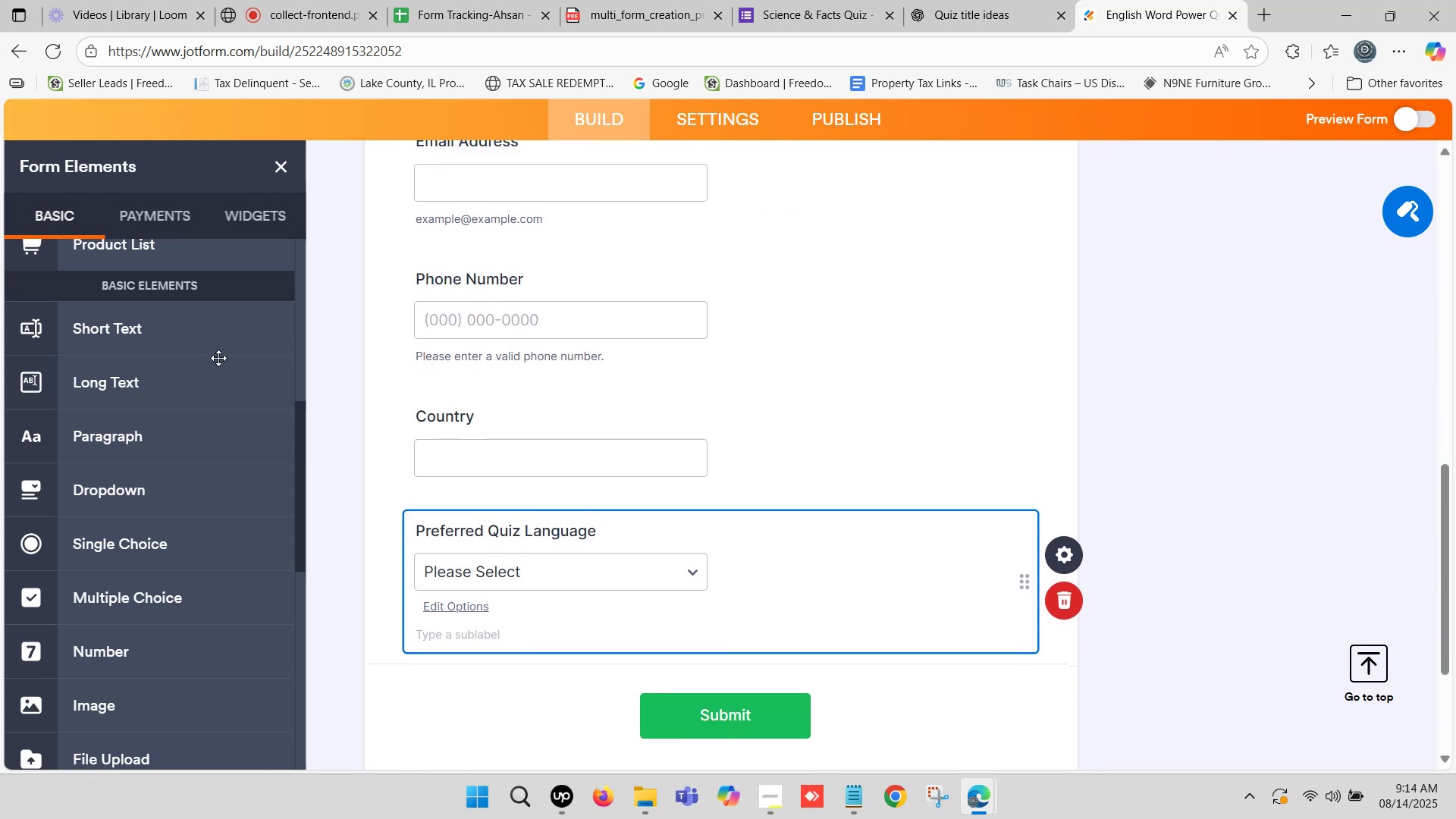 
scroll: coordinate [139, 373], scroll_direction: up, amount: 1.0
 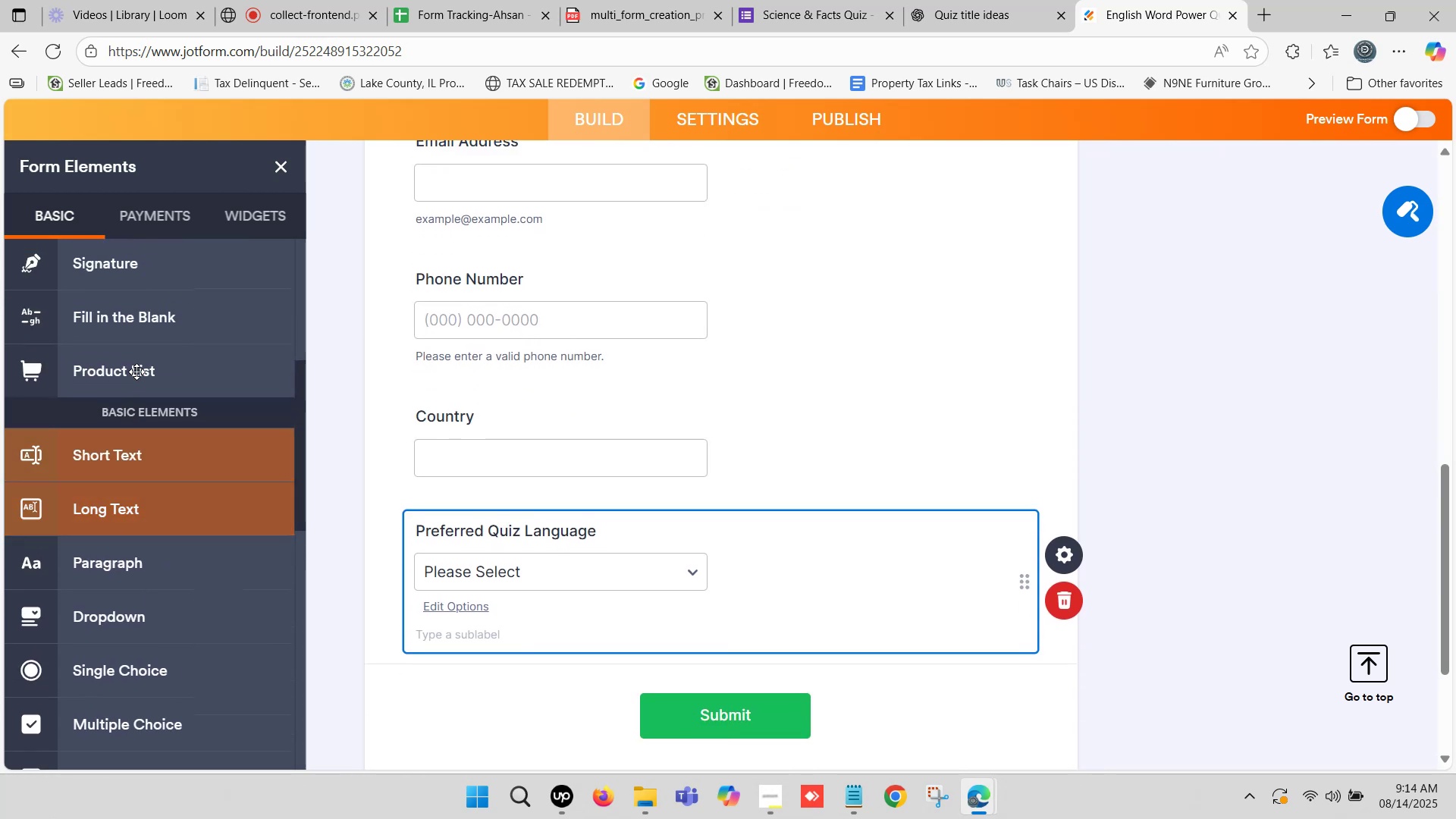 
scroll: coordinate [136, 372], scroll_direction: down, amount: 1.0
 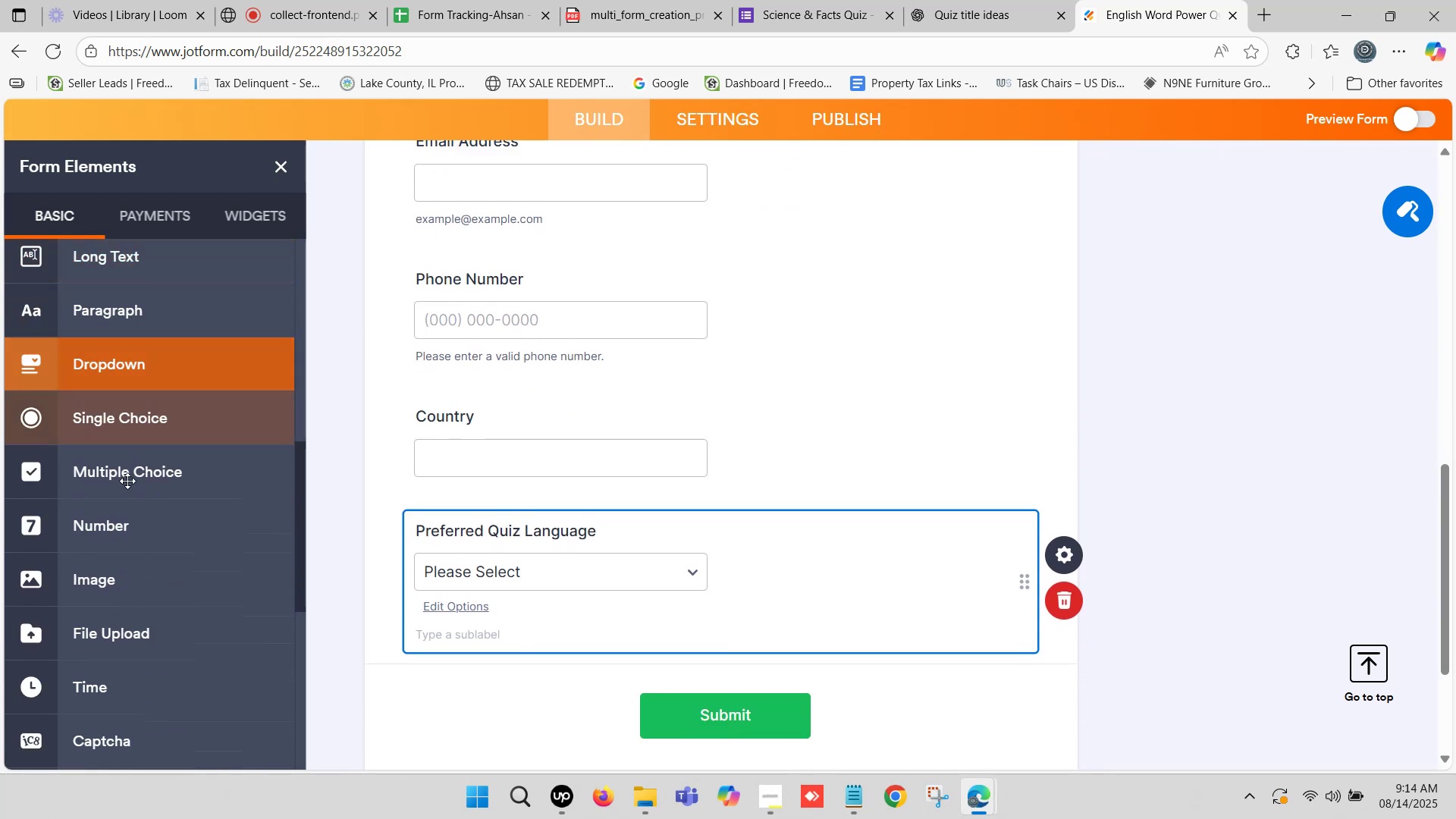 
left_click_drag(start_coordinate=[132, 466], to_coordinate=[550, 377])
 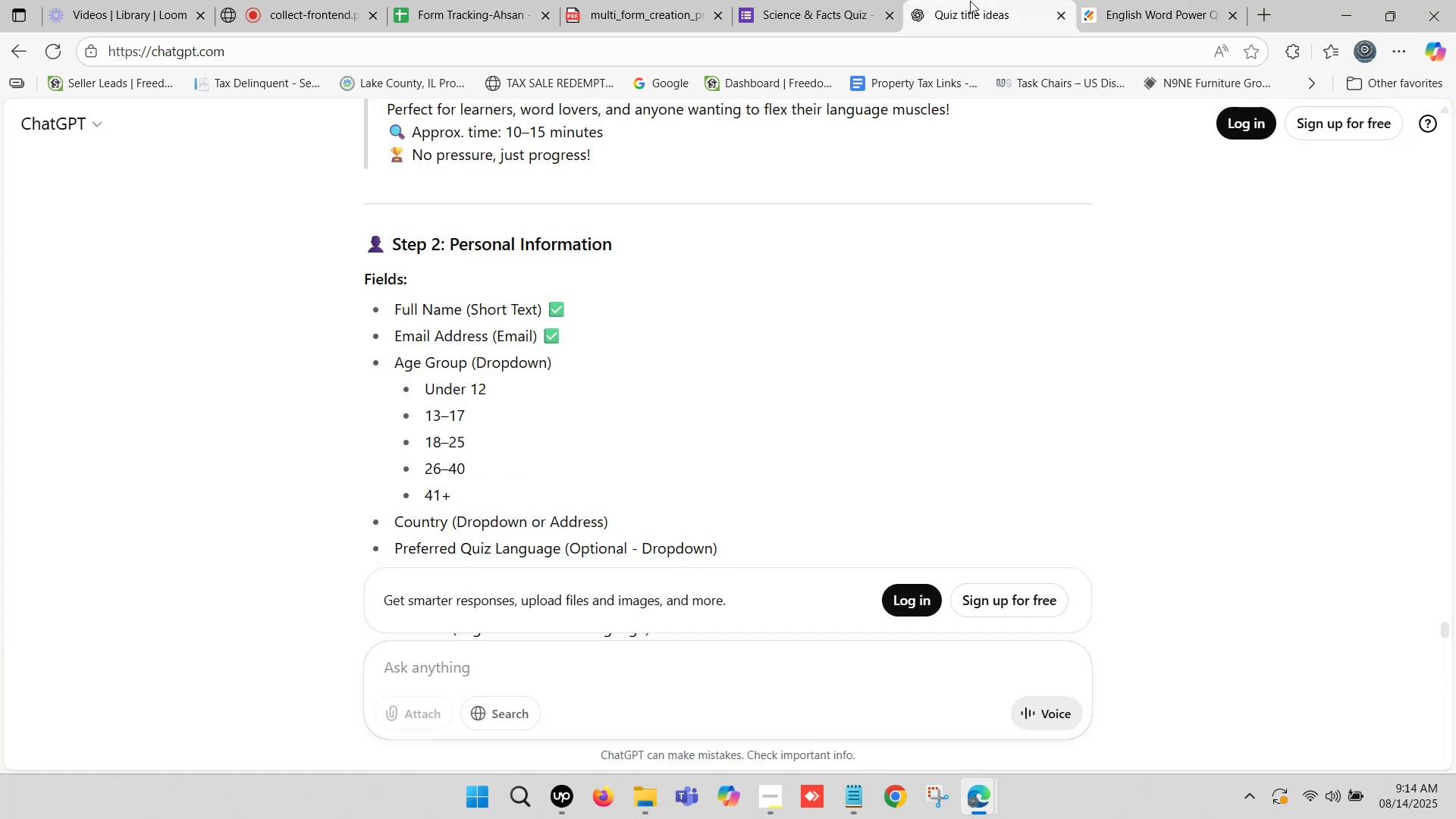 
scroll: coordinate [633, 288], scroll_direction: down, amount: 2.0
 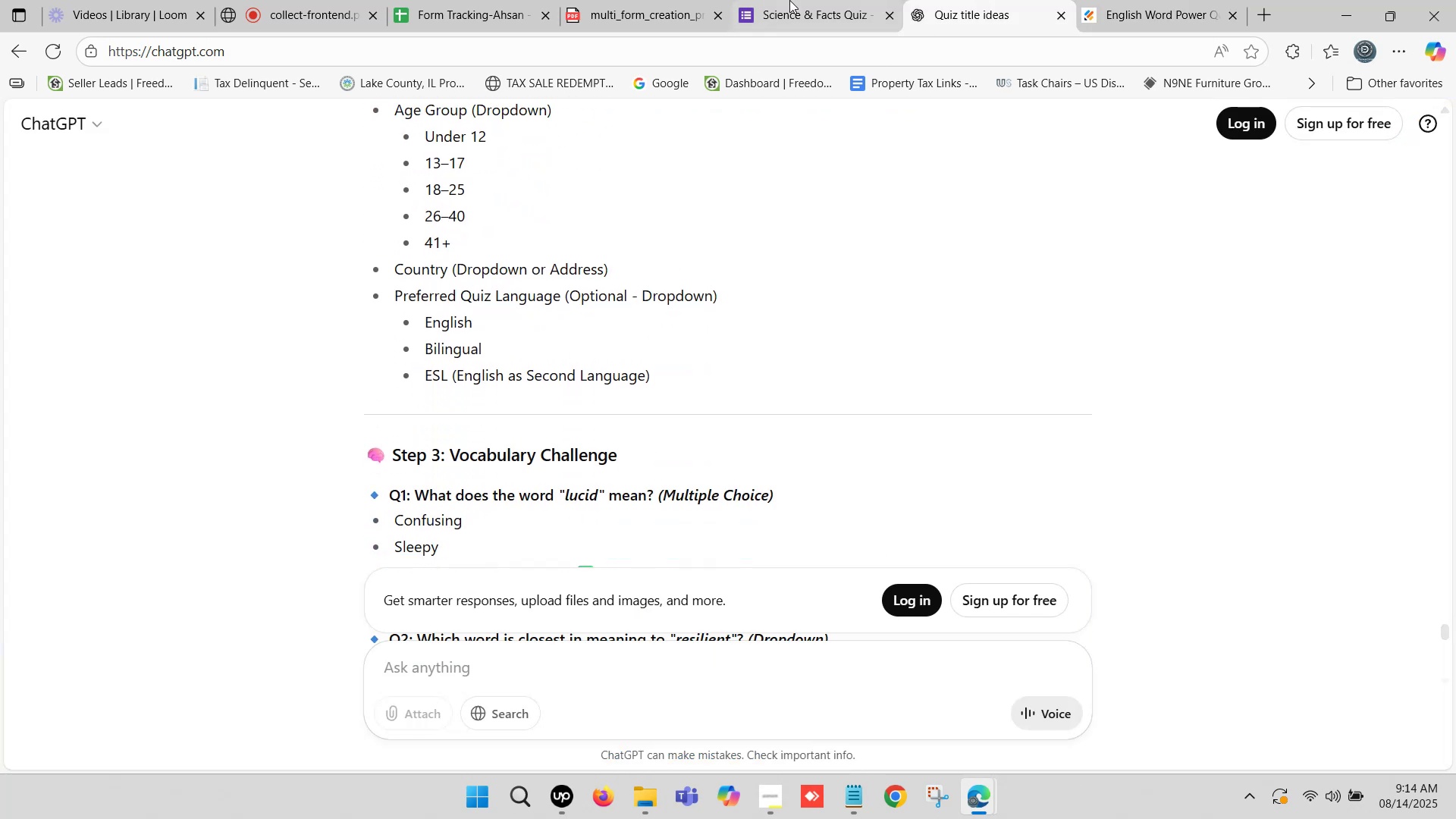 
left_click([795, 0])
 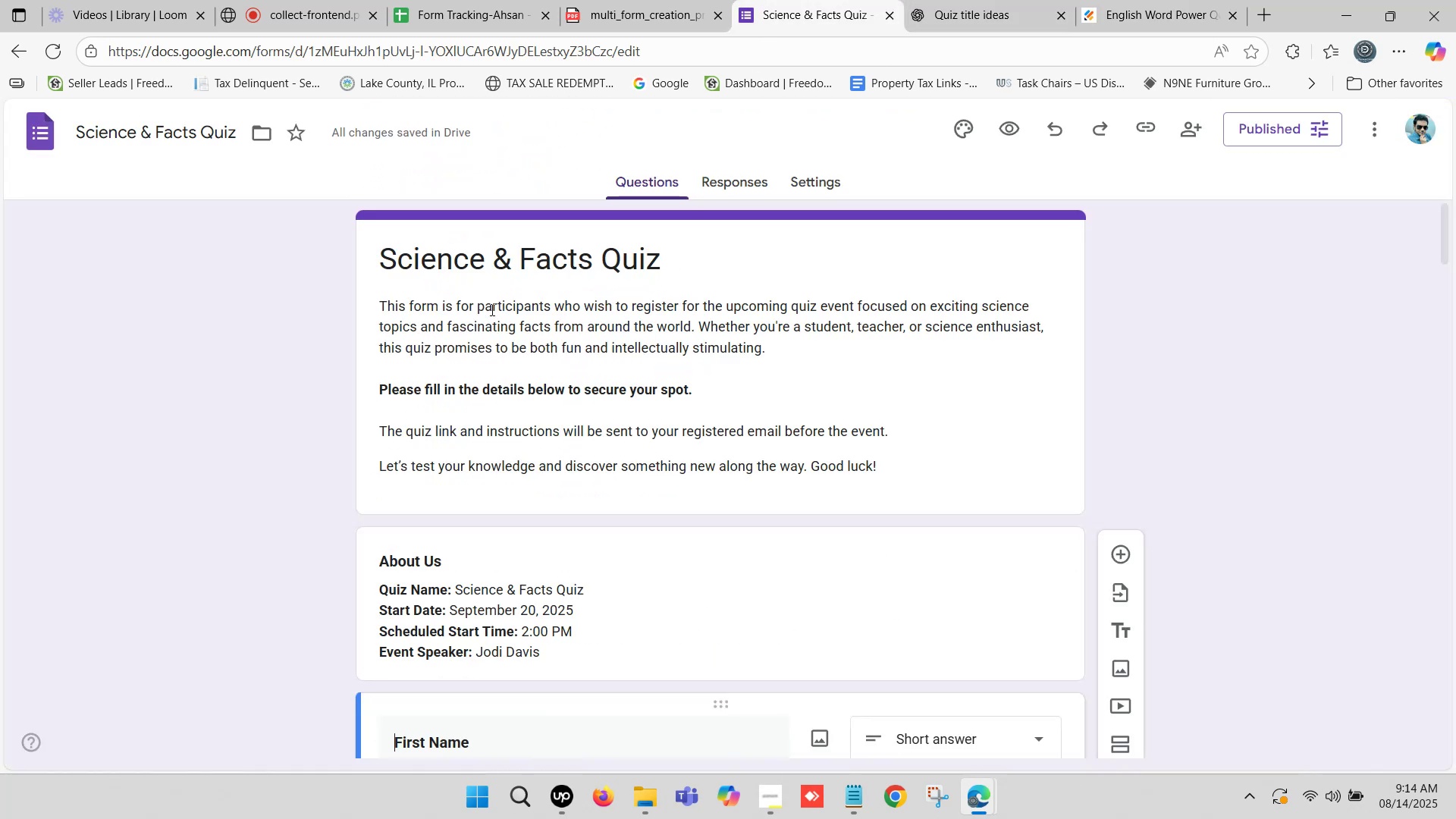 
scroll: coordinate [443, 376], scroll_direction: down, amount: 9.0
 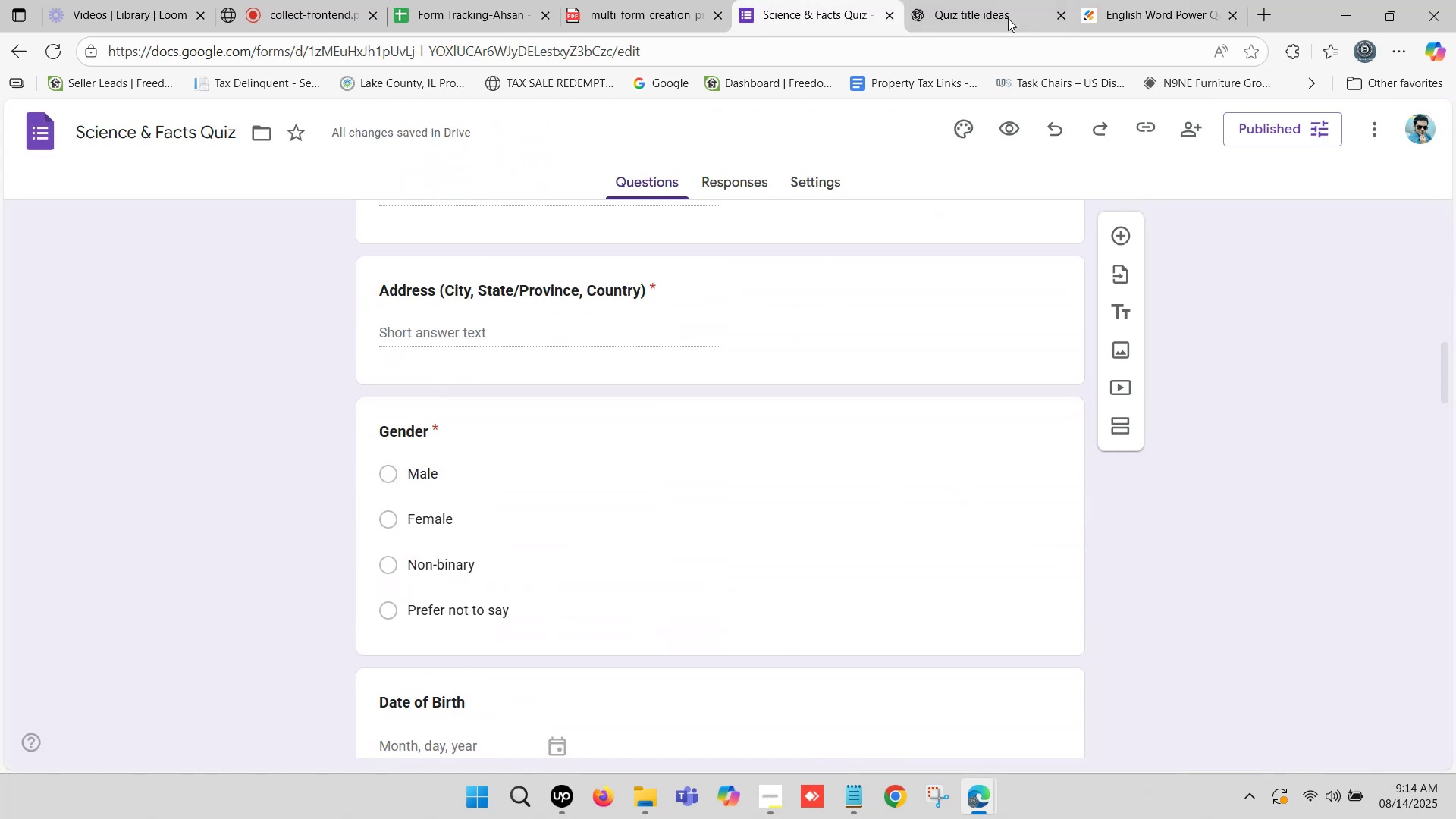 
left_click([1189, 0])
 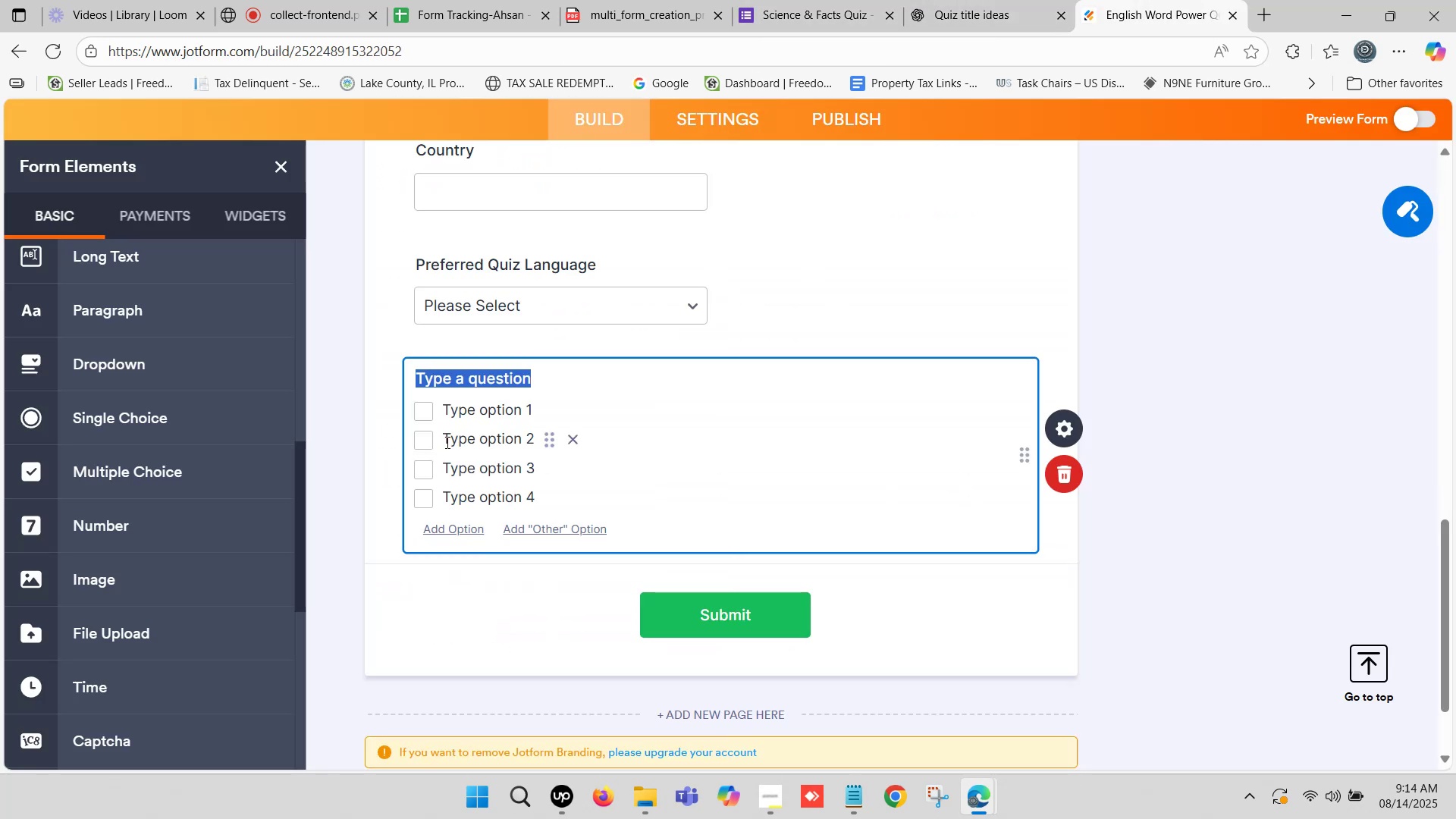 
type(Gender)
 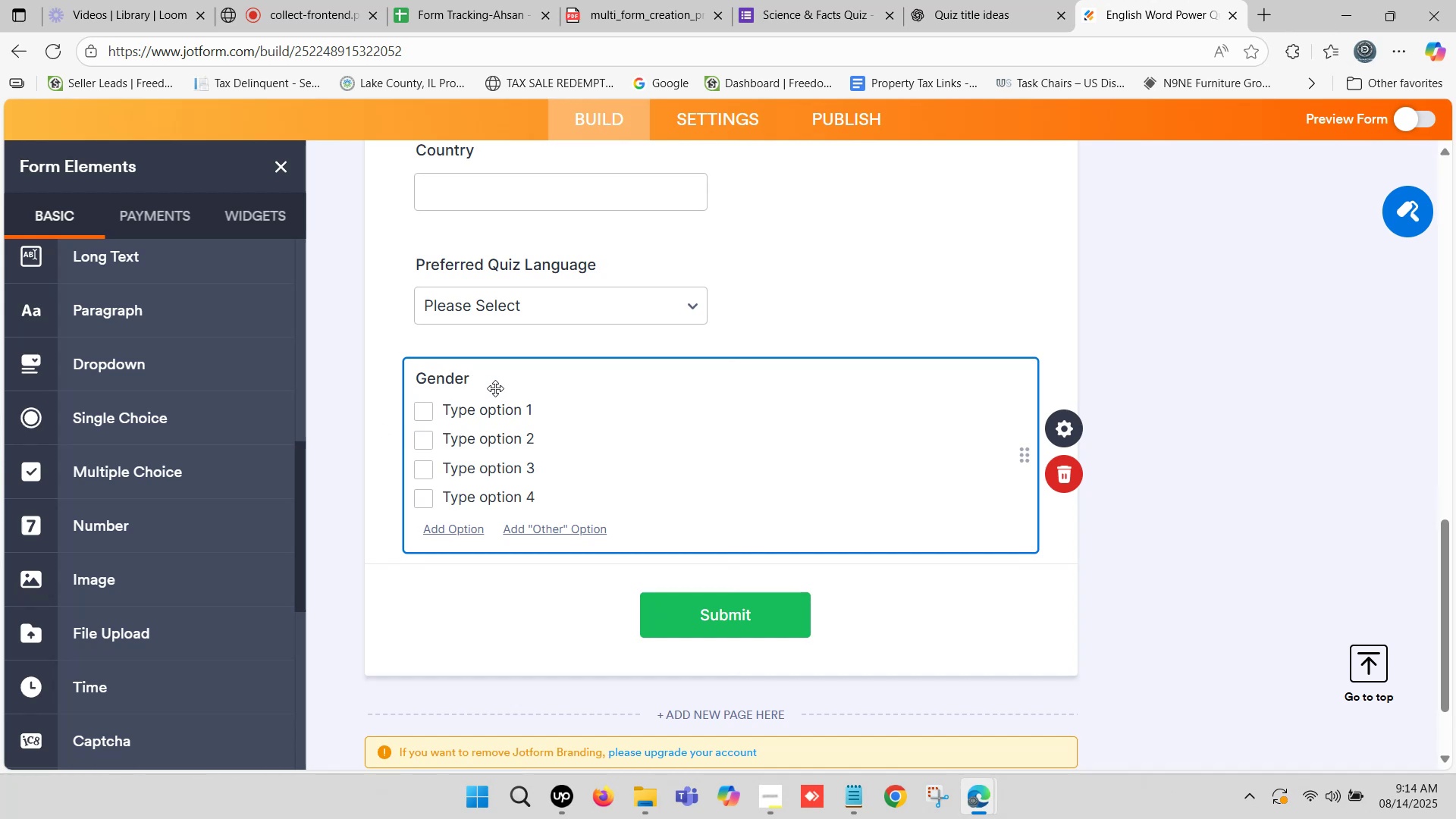 
left_click([505, 406])
 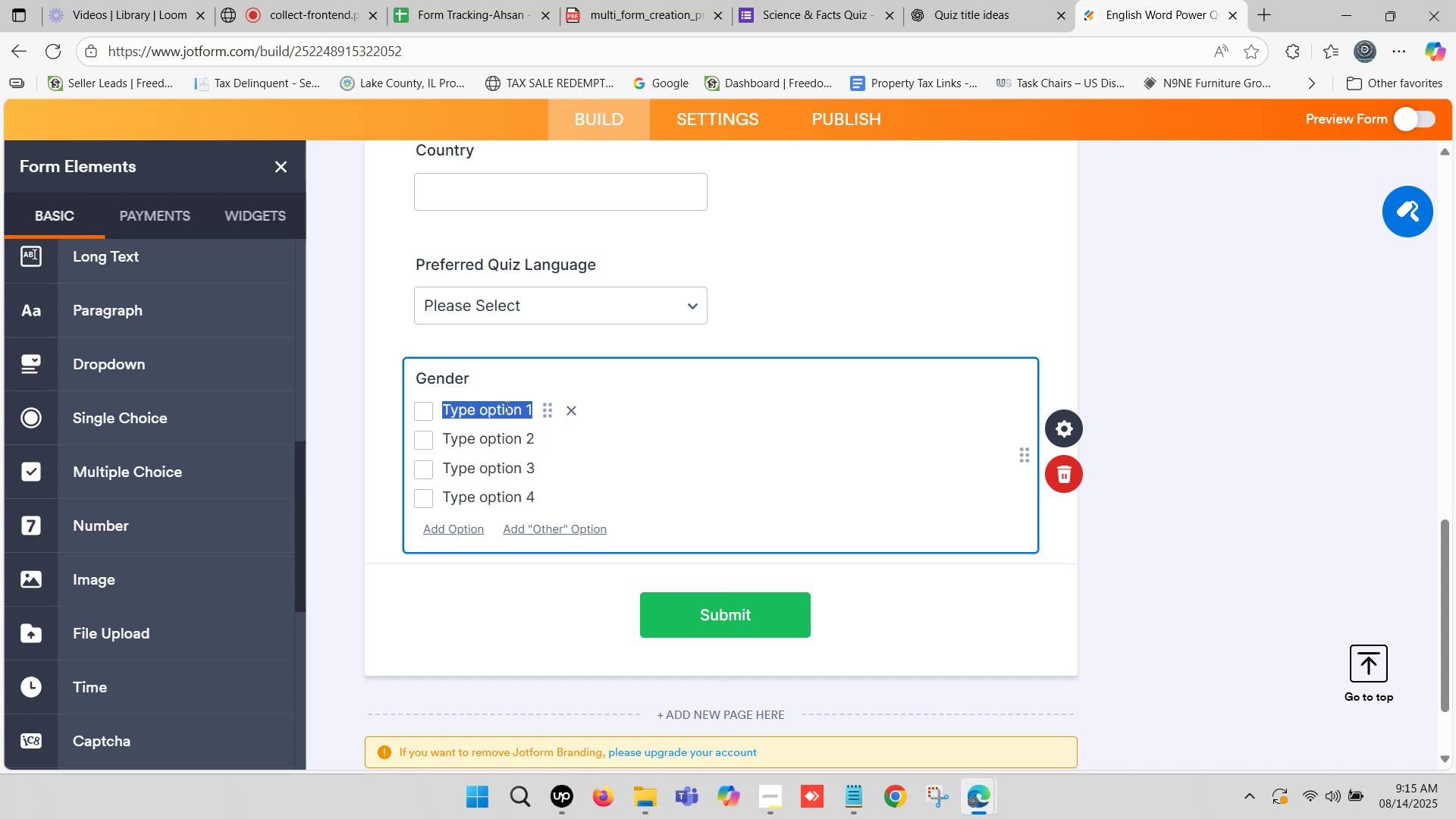 
wait(60.89)
 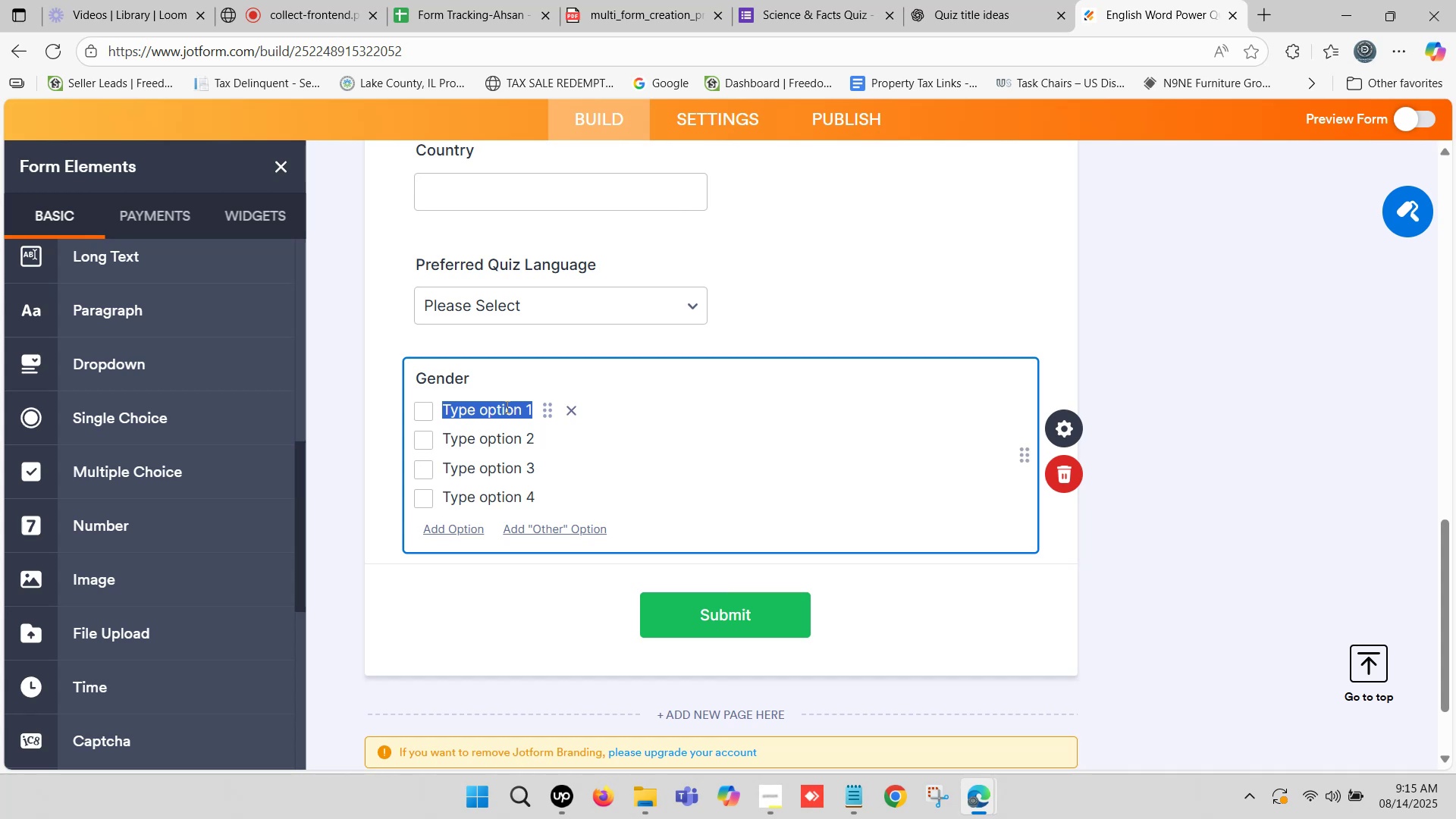 
left_click([960, 0])
 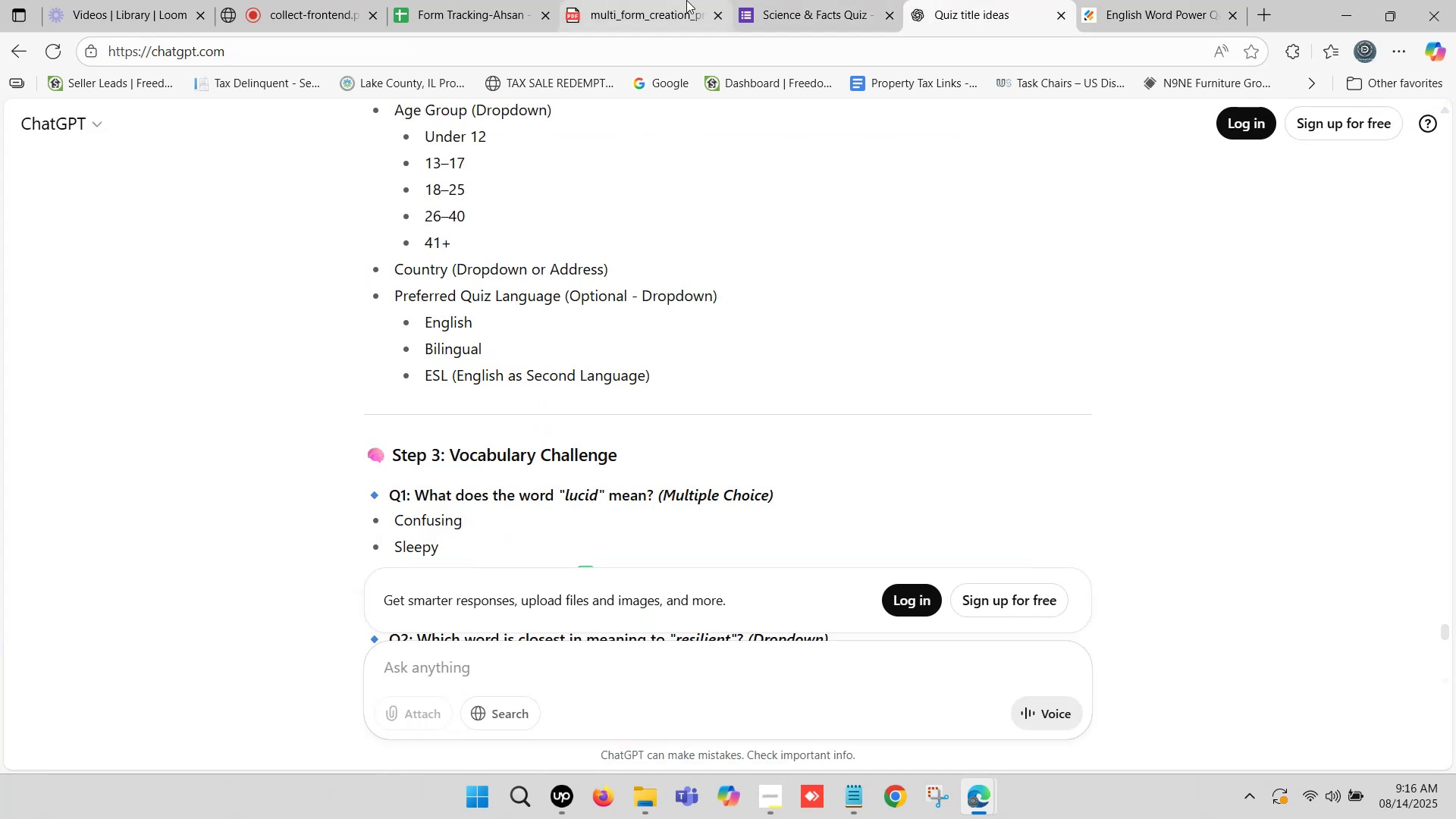 
left_click([811, 0])
 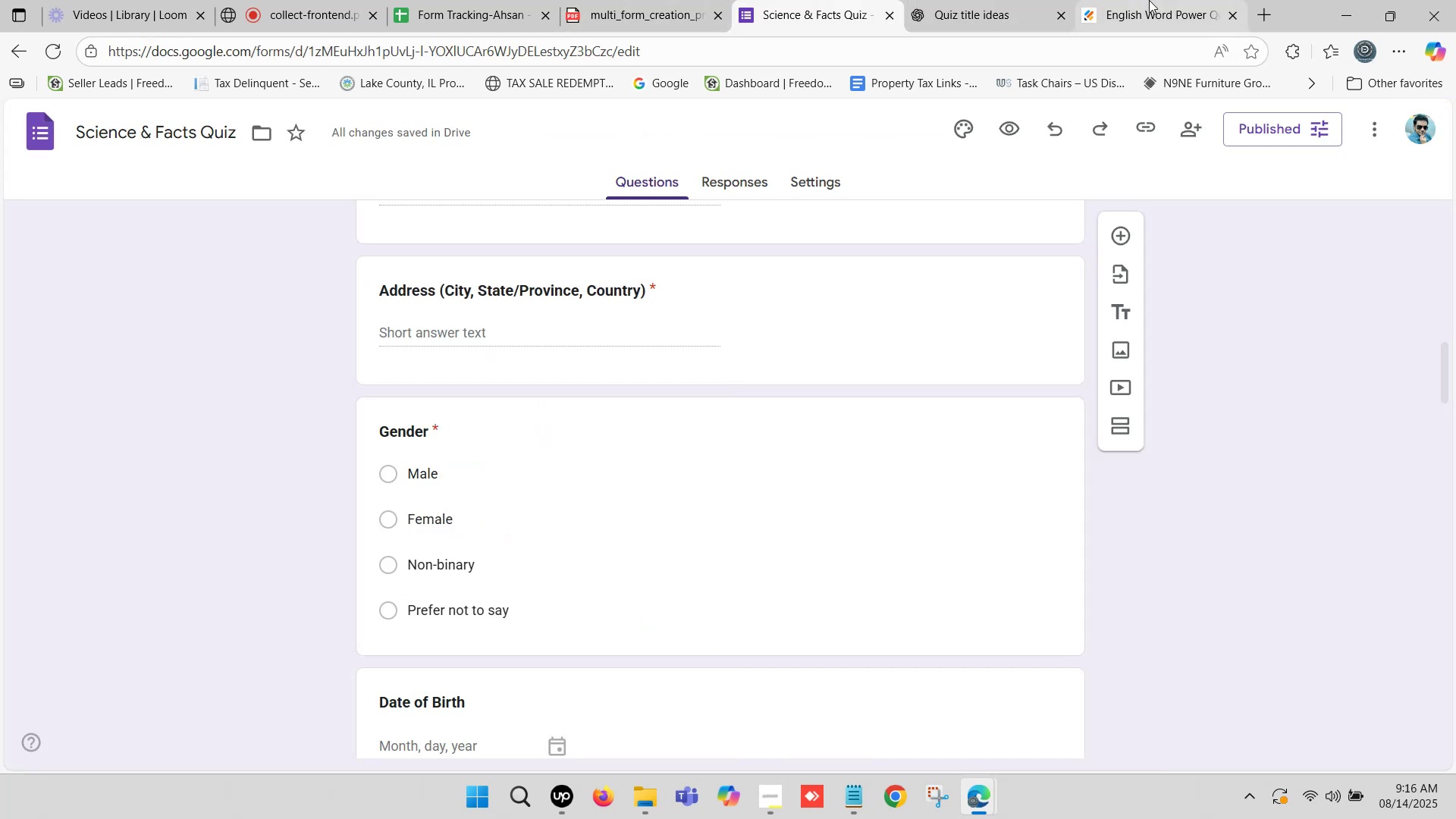 
left_click([1154, 0])
 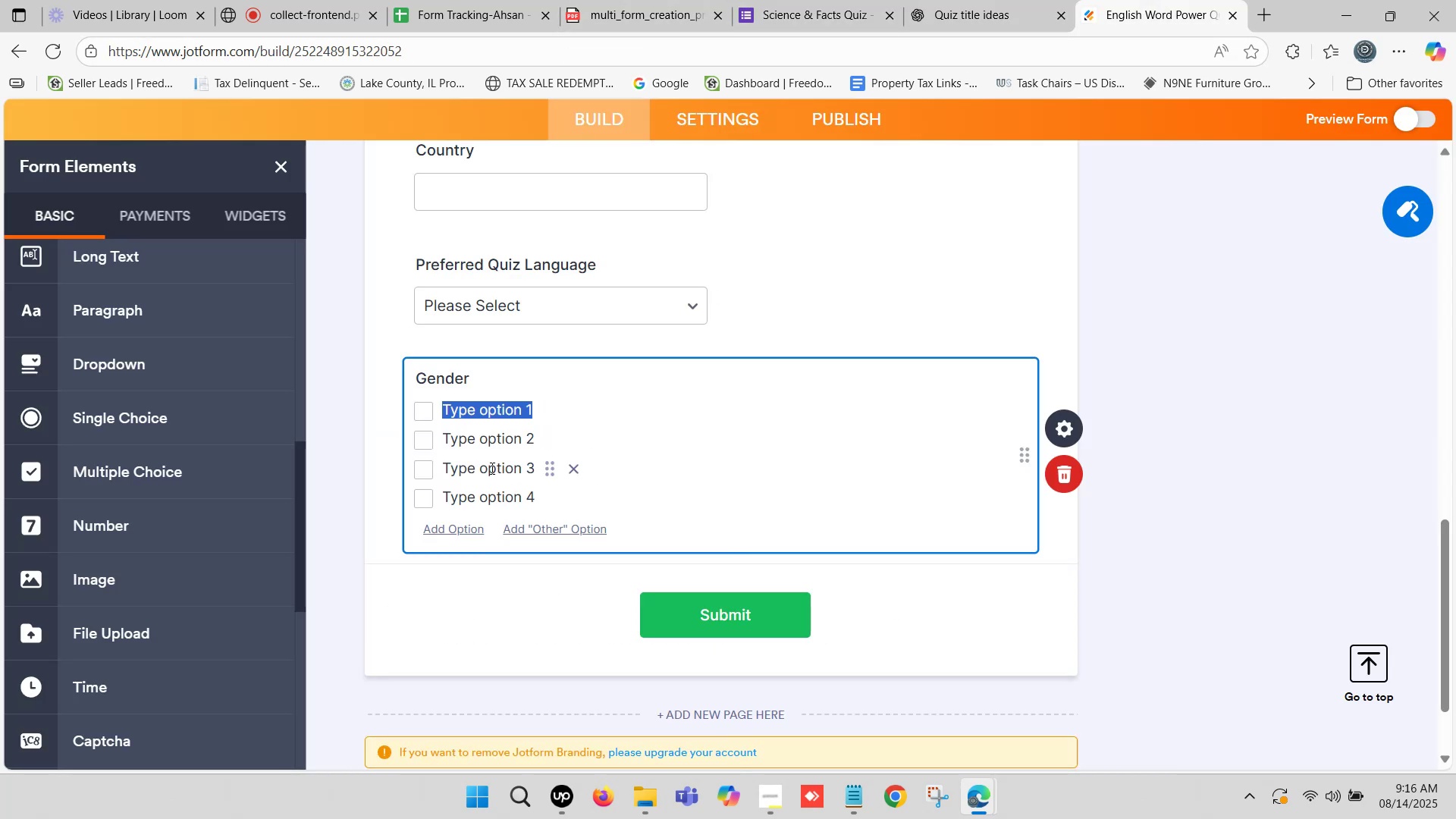 
type(Male)
 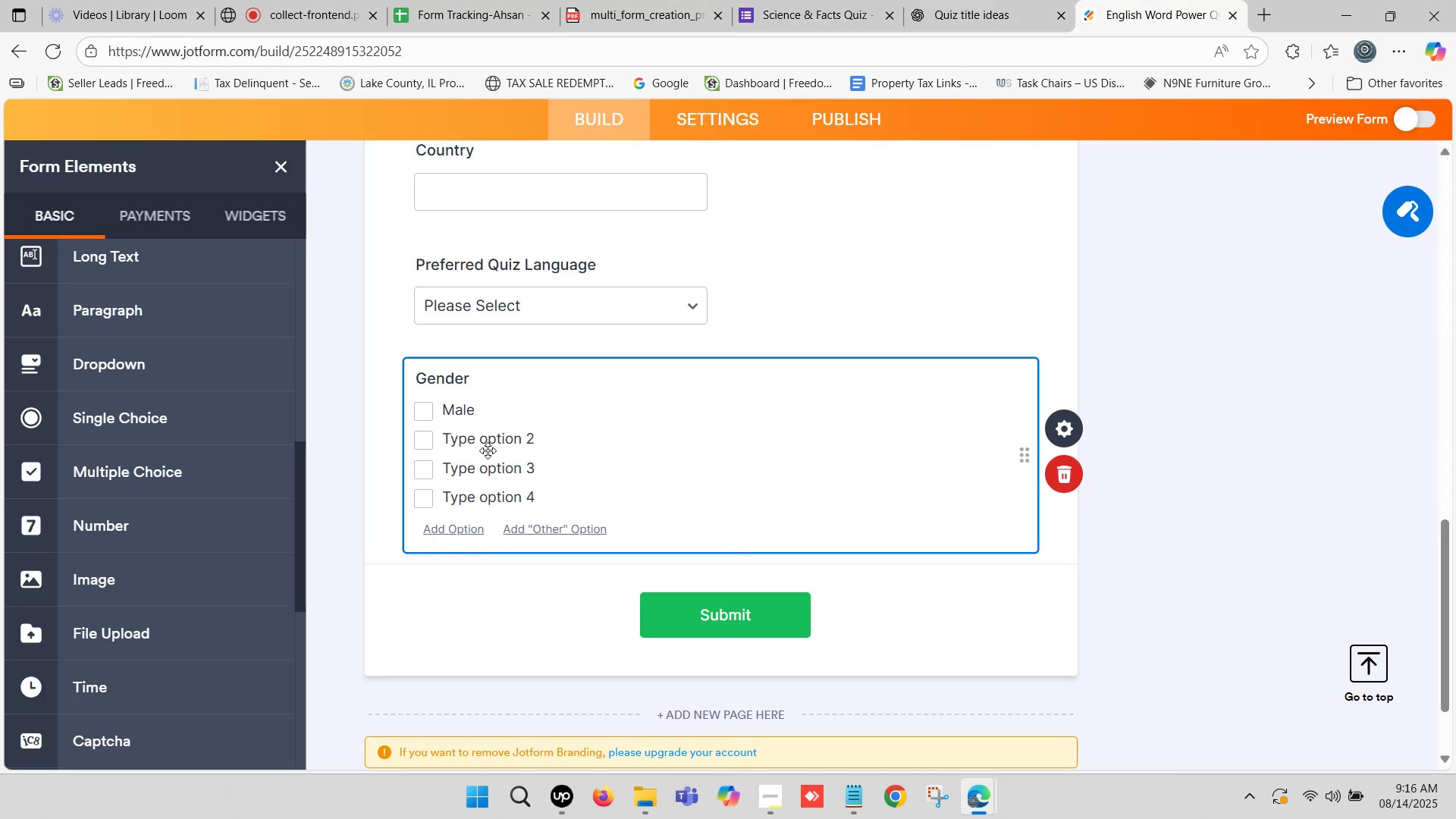 
left_click([489, 438])
 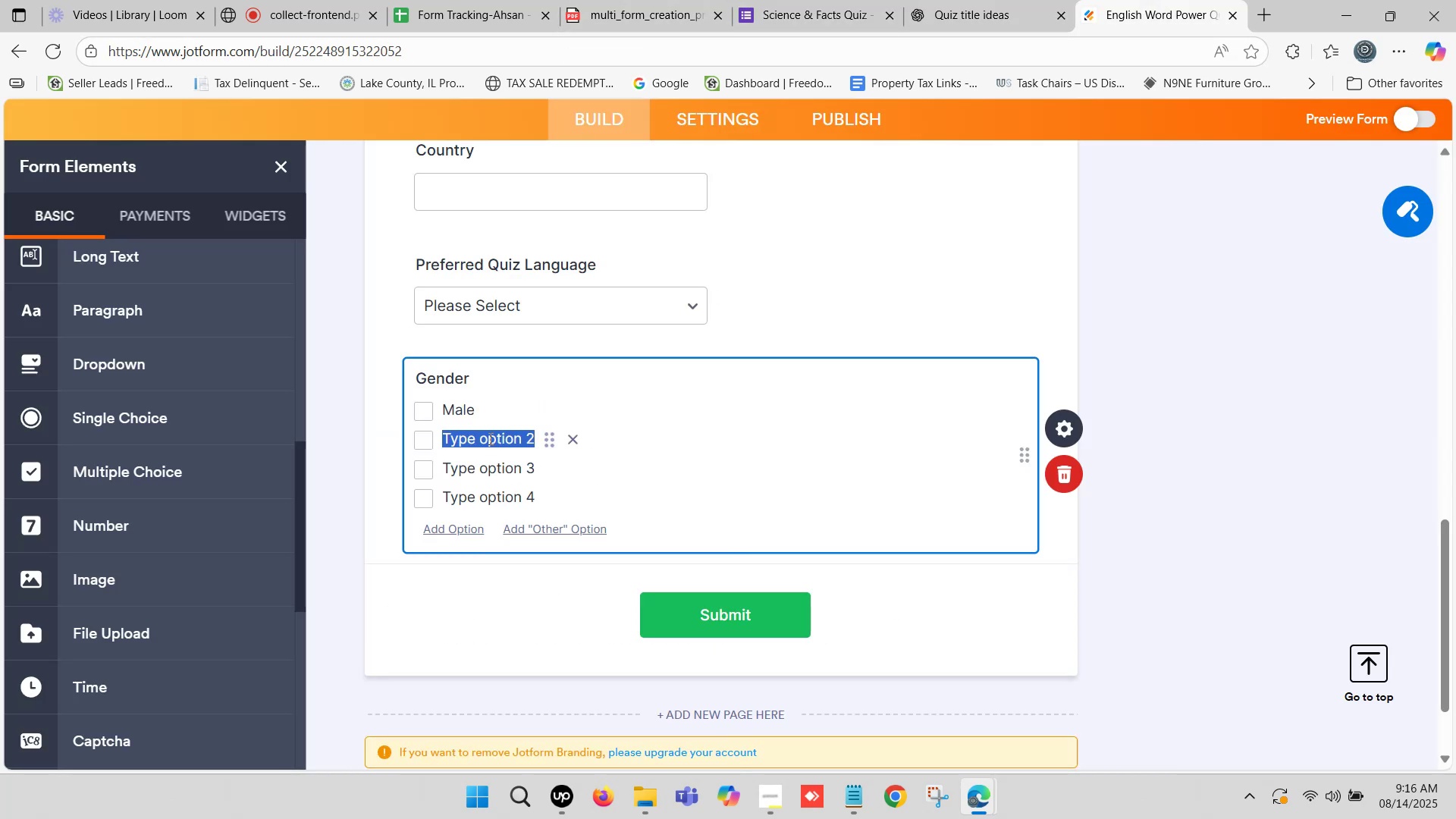 
type(Female)
 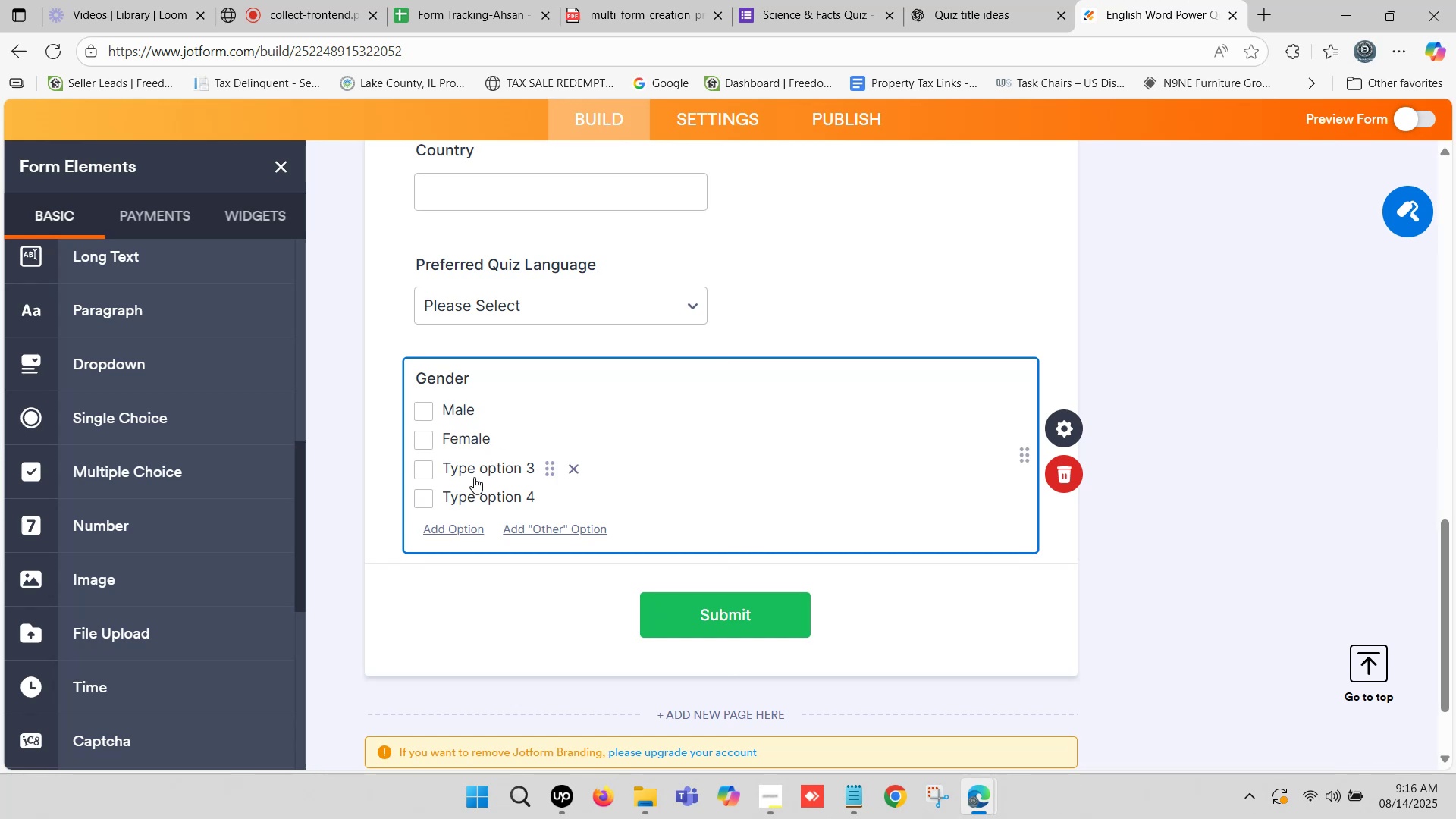 
left_click([492, 465])
 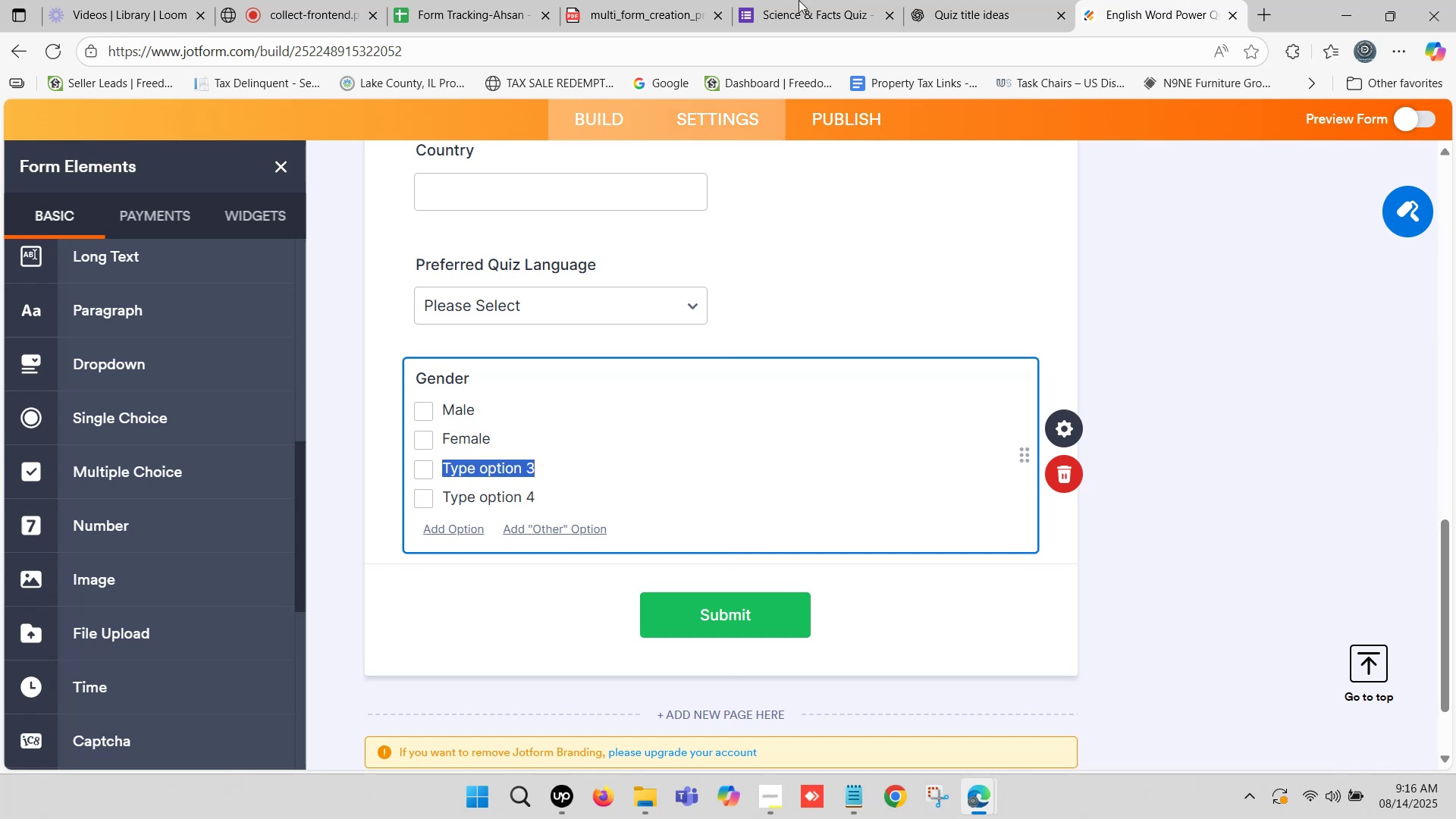 
left_click([748, 0])
 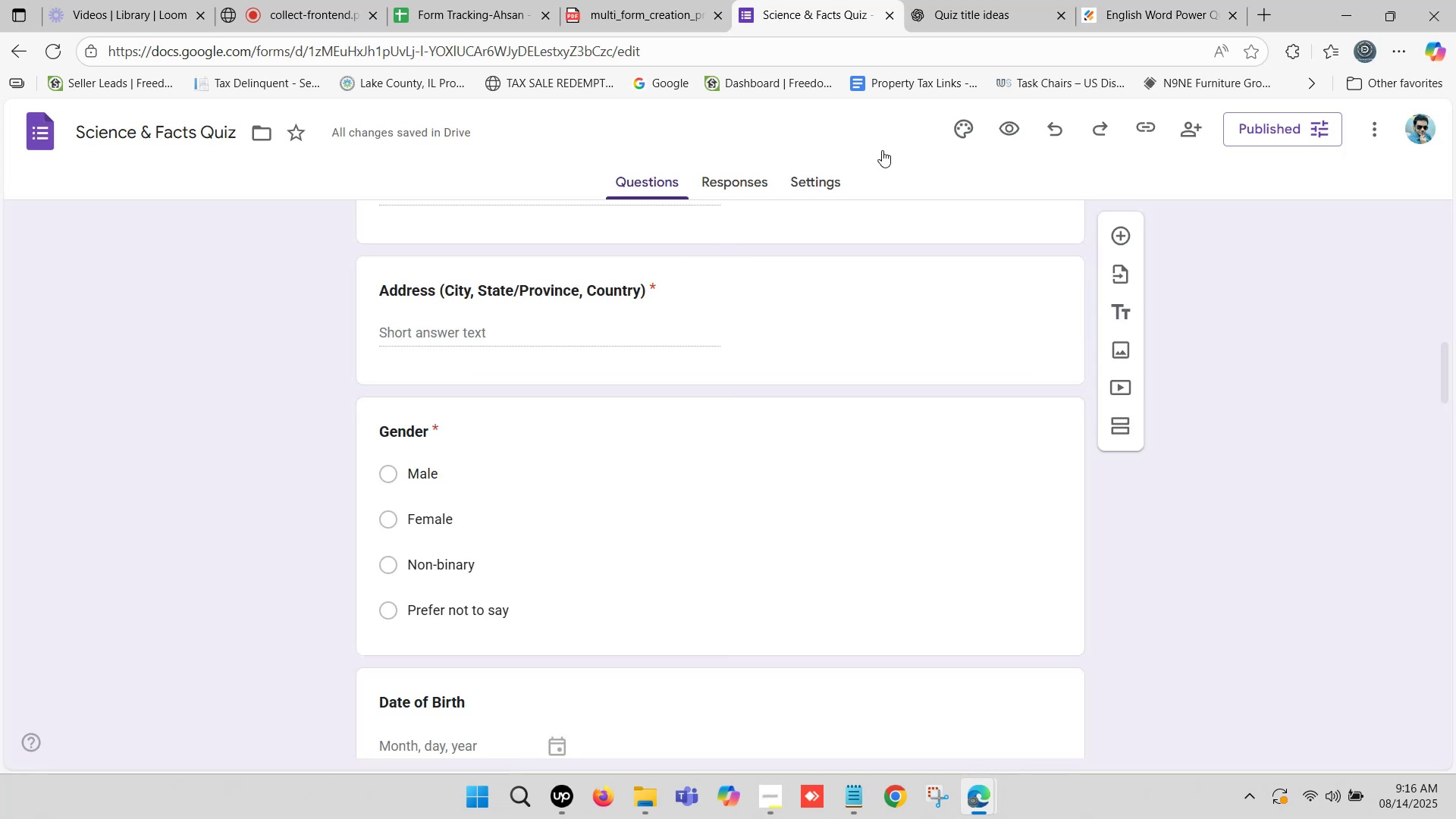 
left_click([1171, 0])
 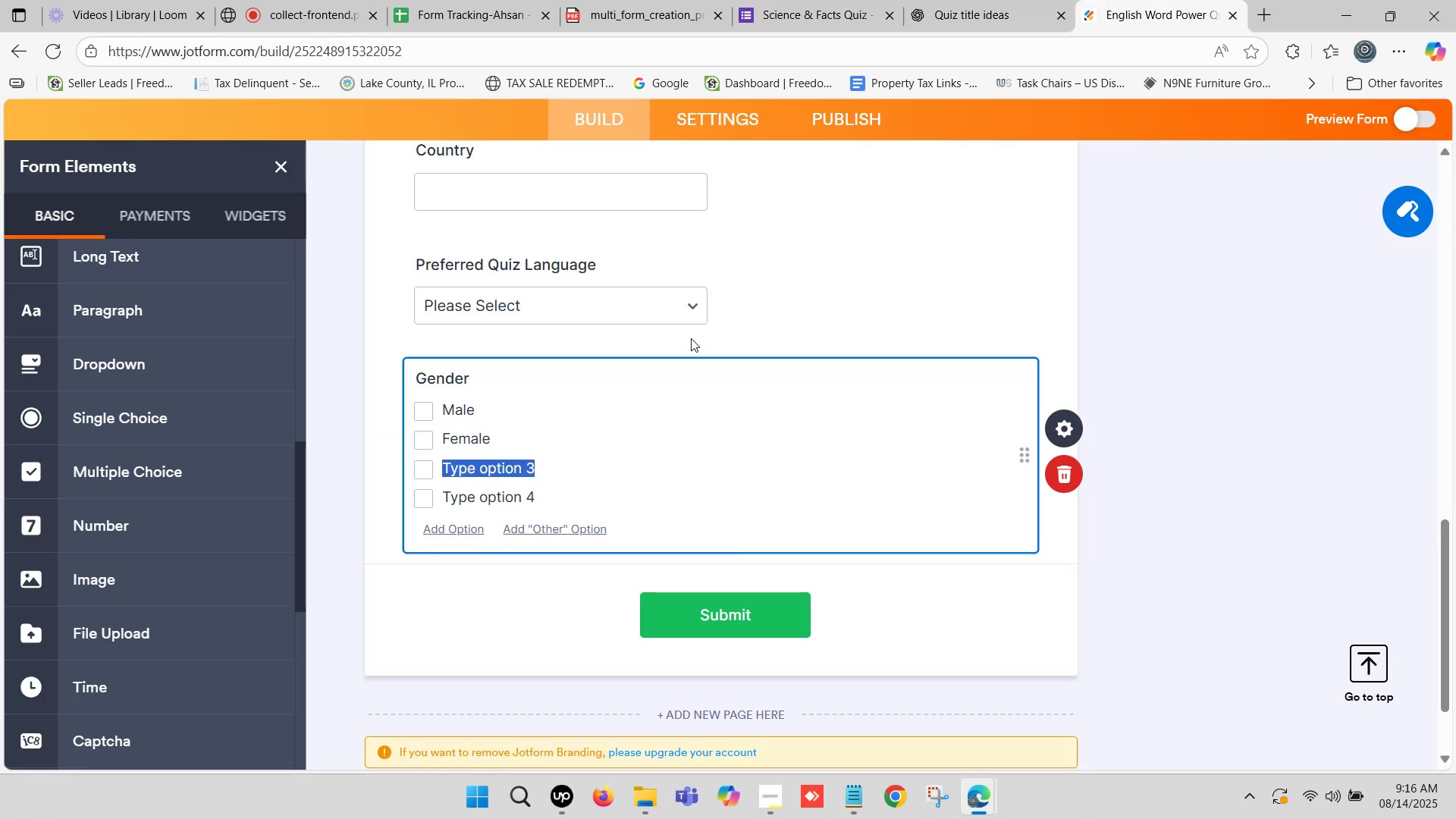 
type(Non-)
 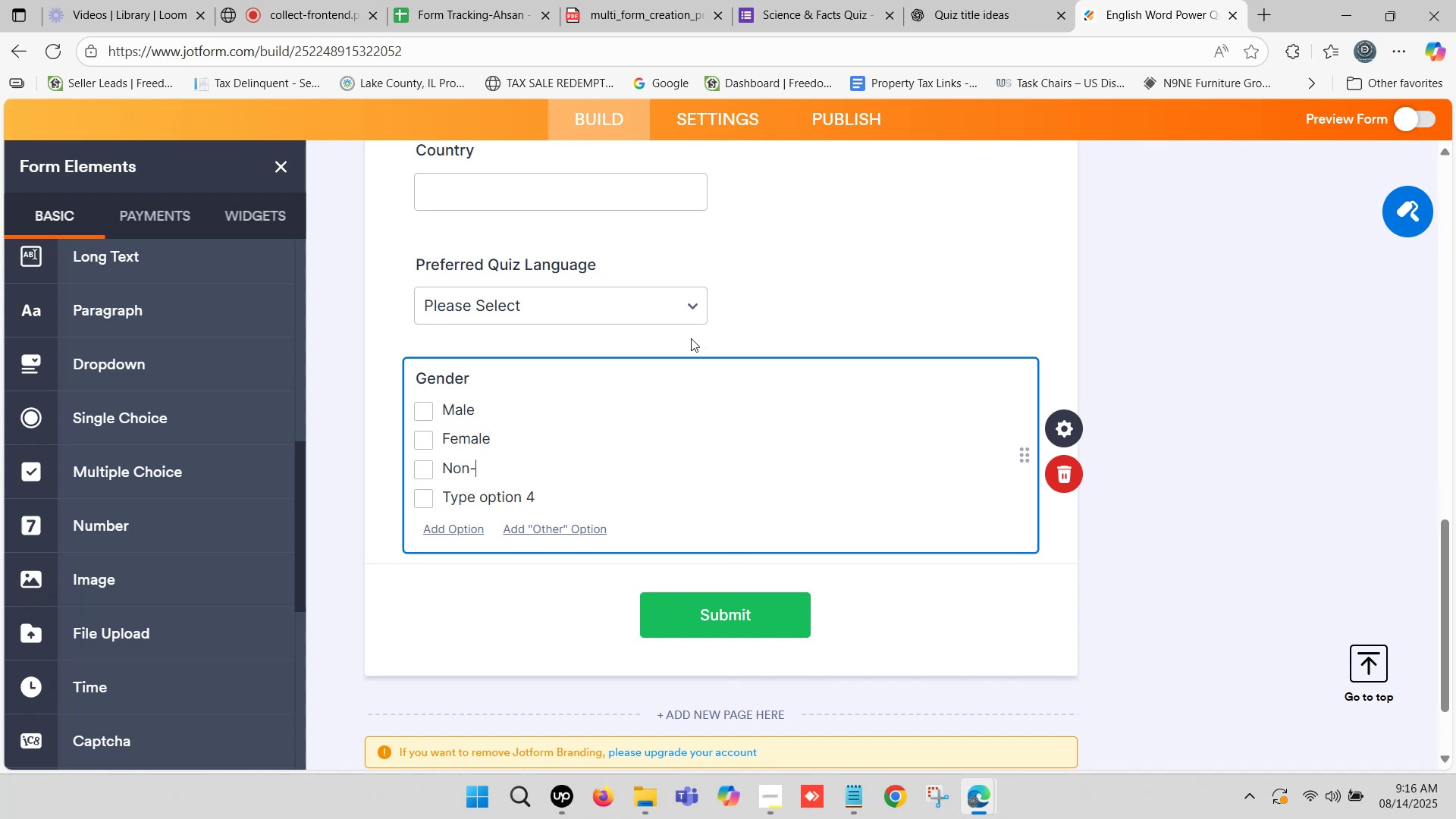 
wait(20.26)
 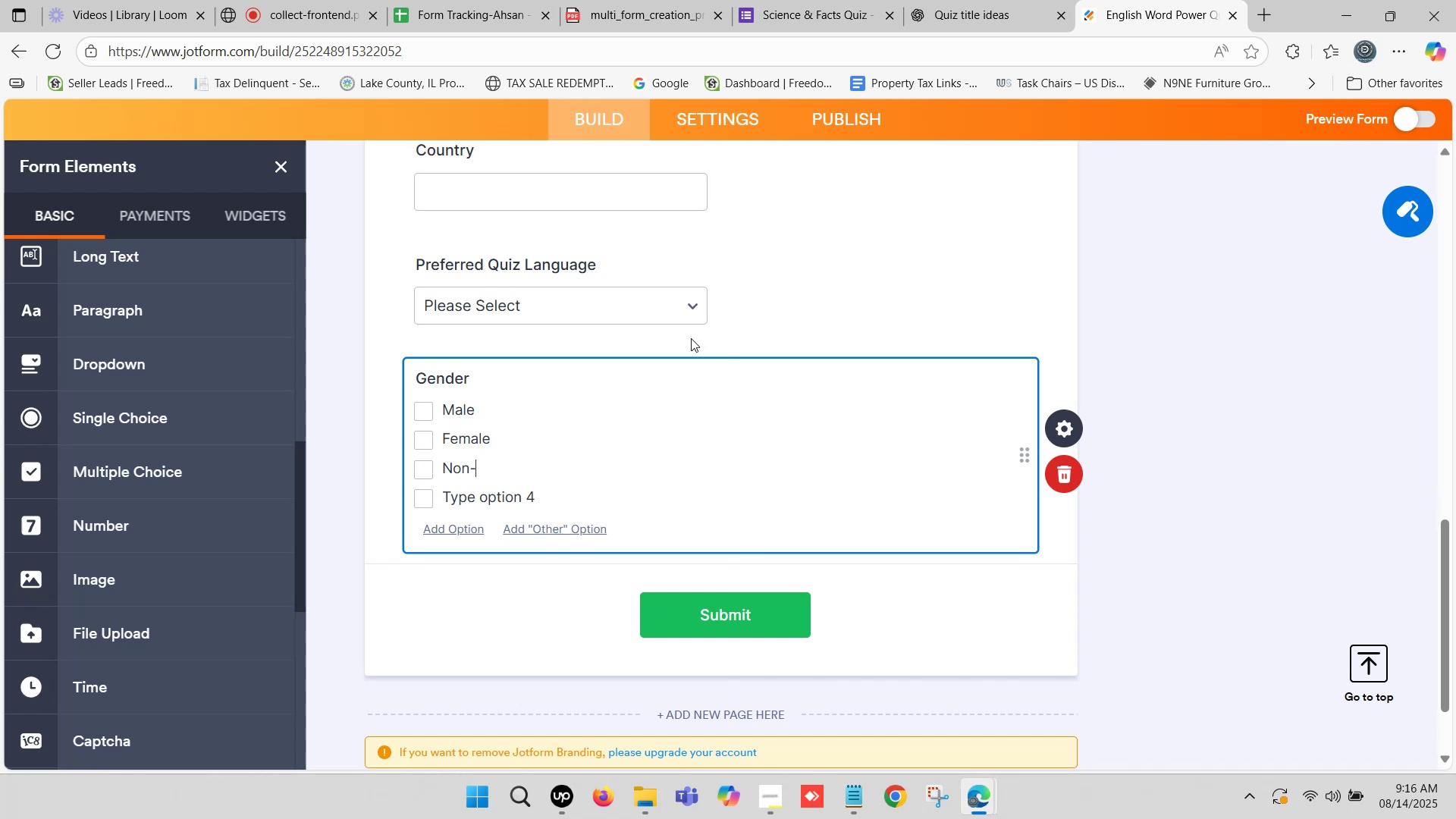 
type(binary)
 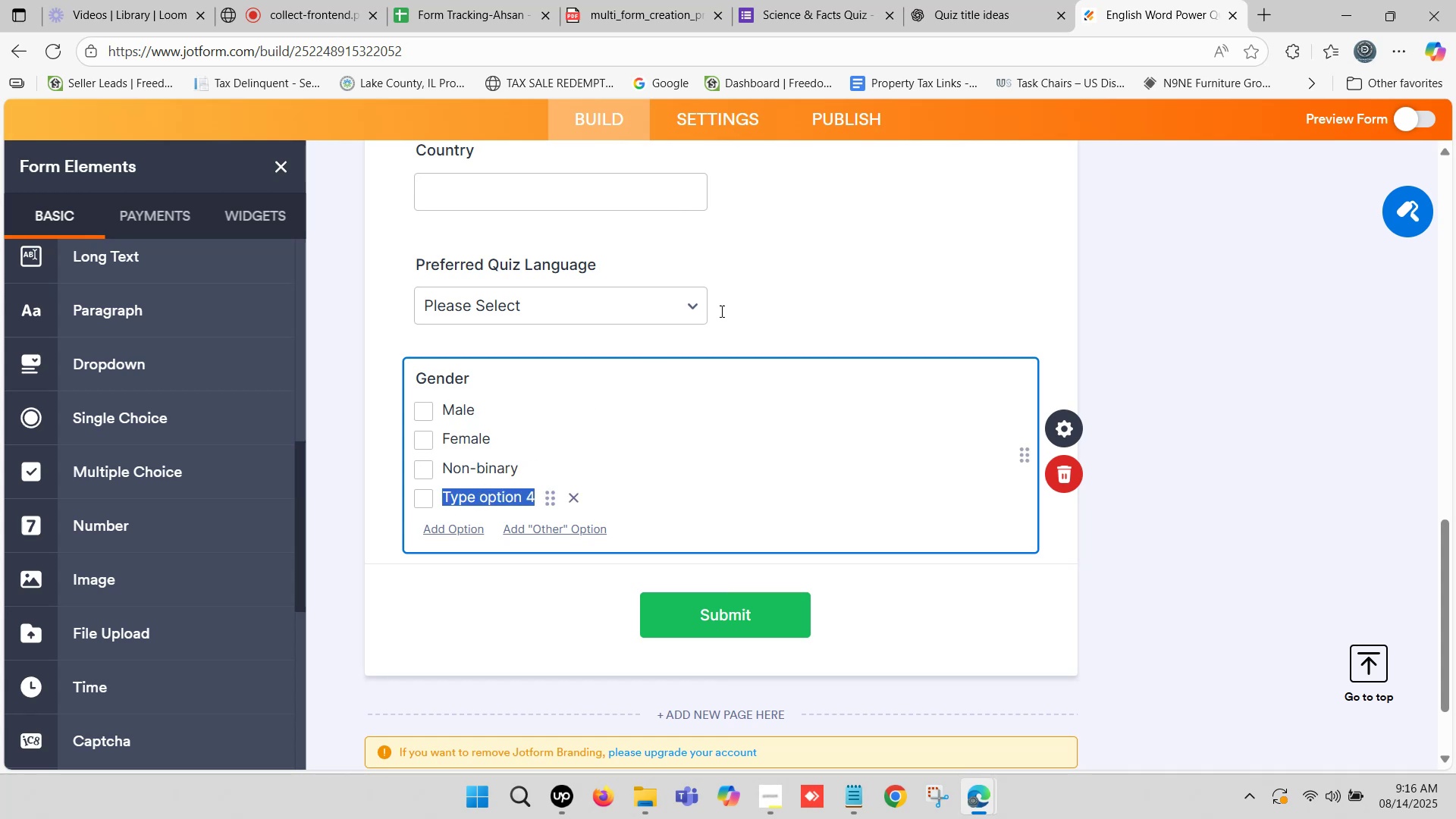 
left_click([786, 0])
 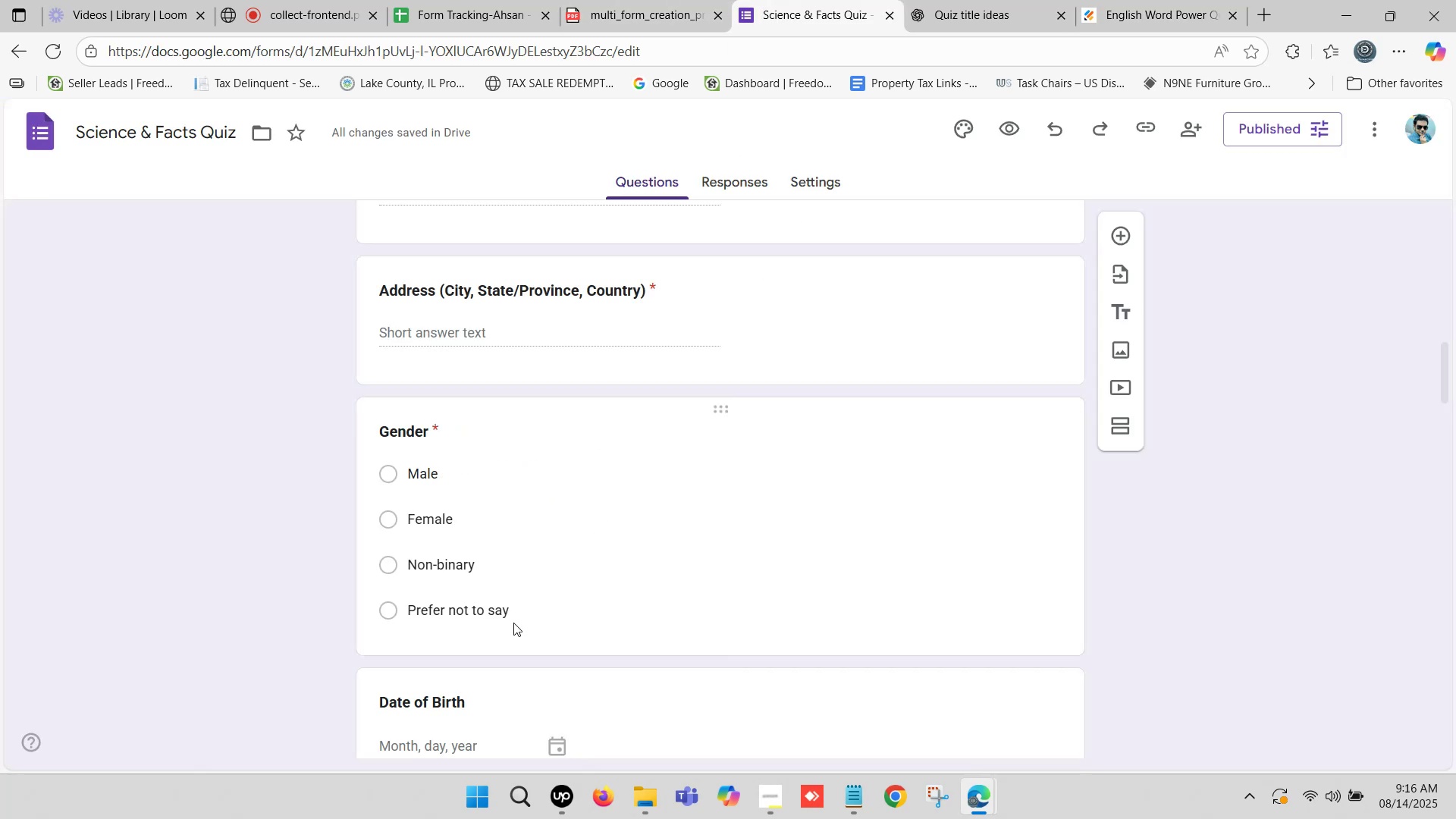 
left_click_drag(start_coordinate=[517, 615], to_coordinate=[468, 615])
 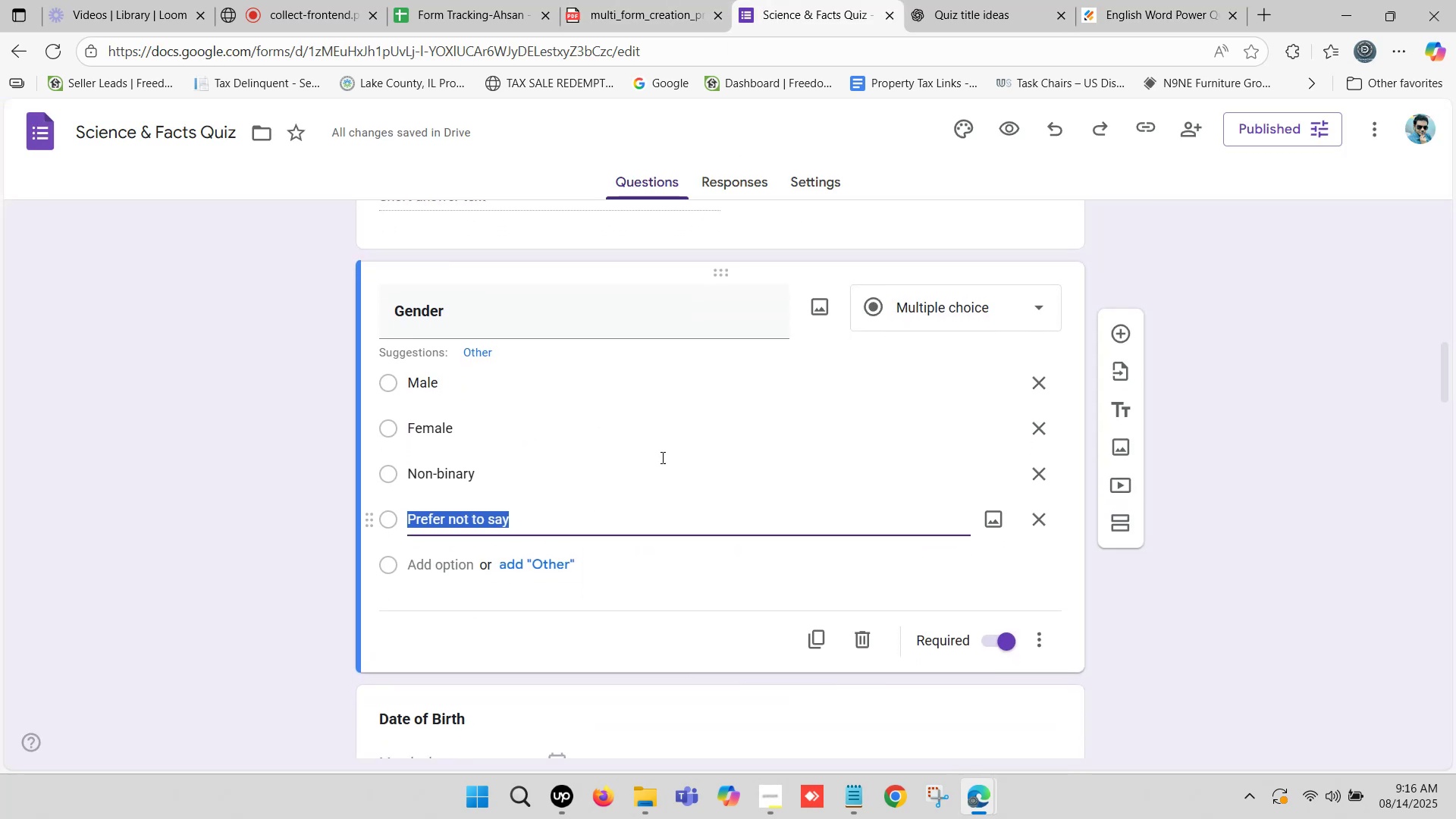 
key(Control+C)
 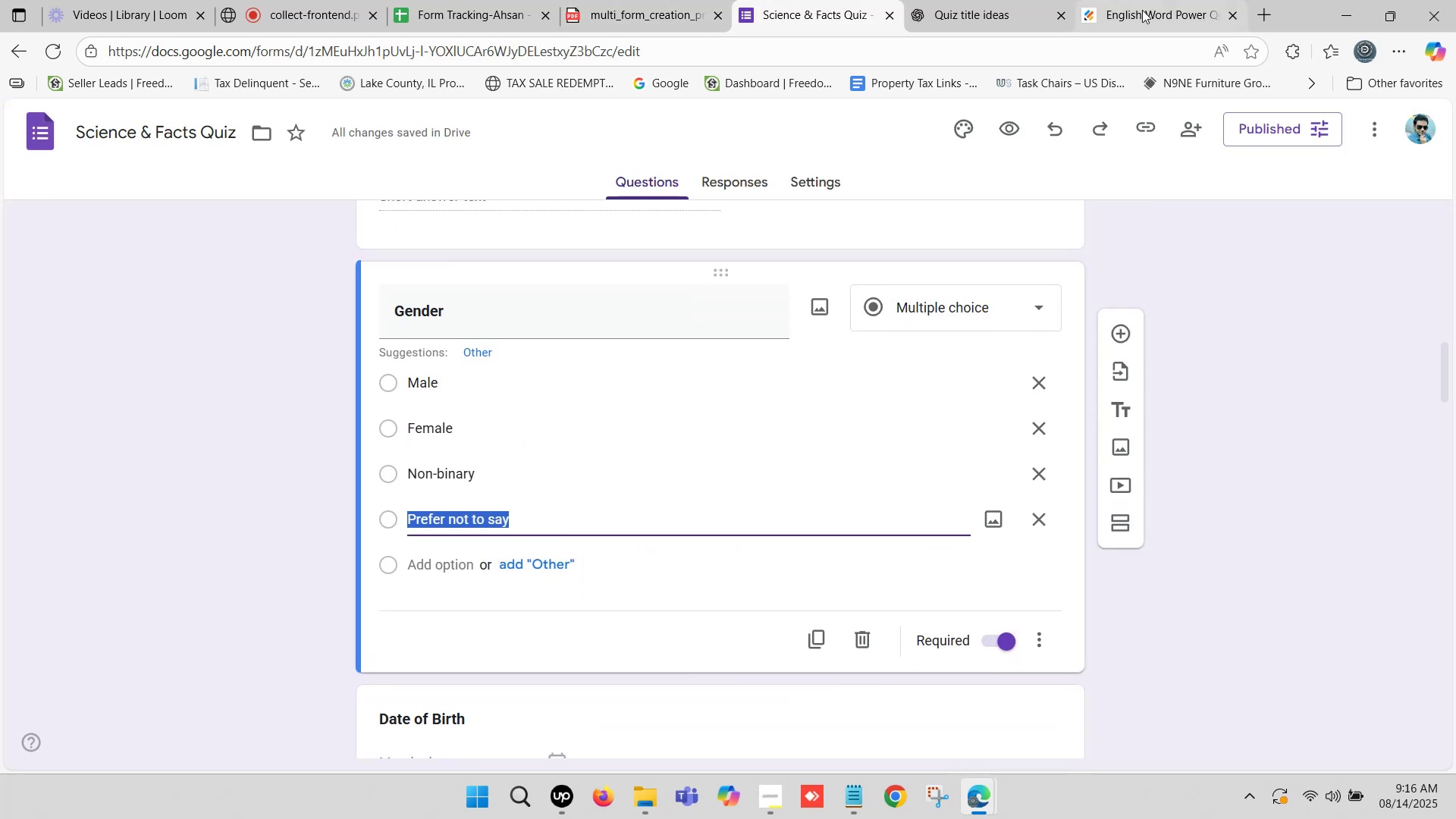 
left_click([1144, 7])
 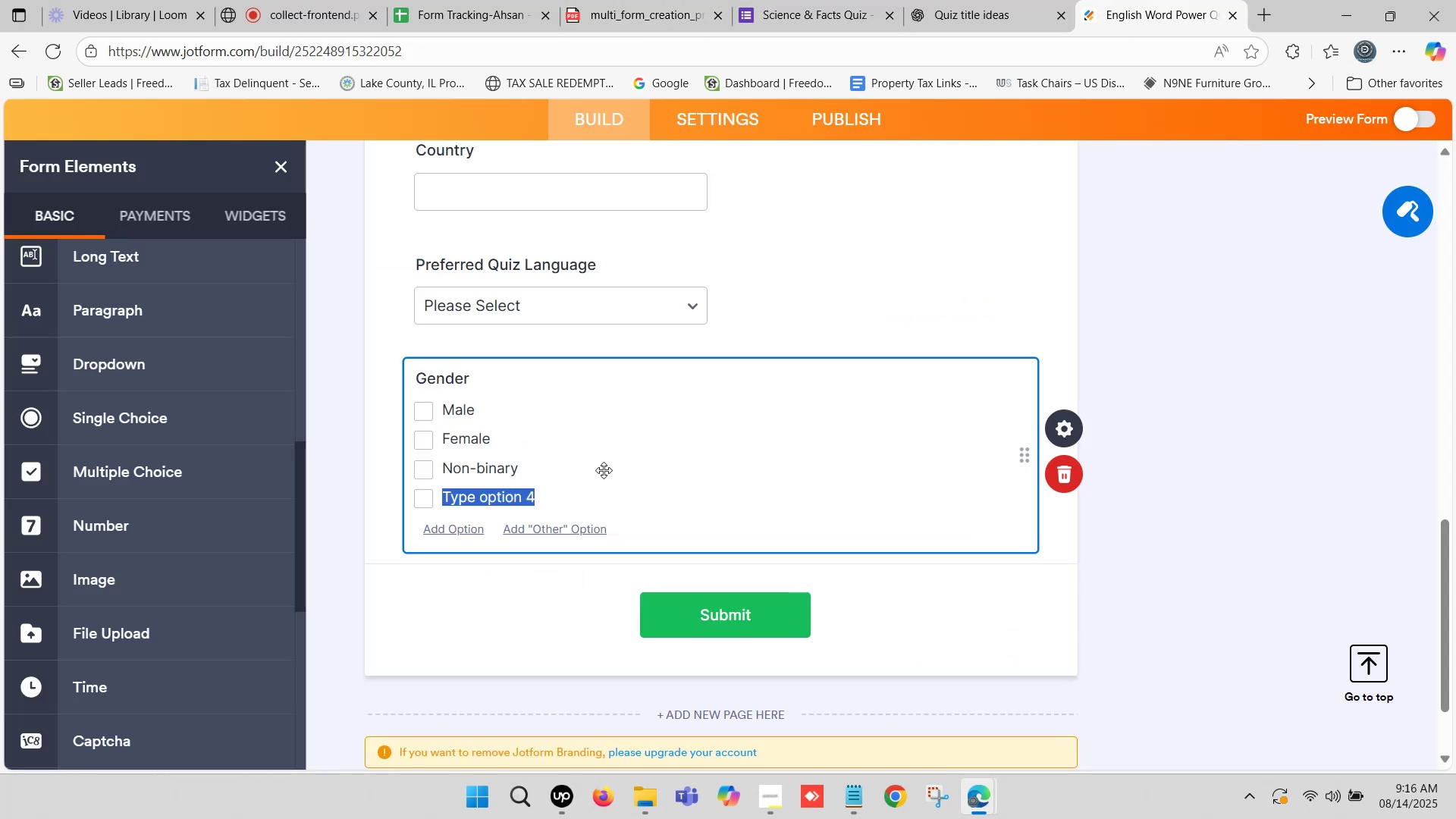 
key(Control+V)
 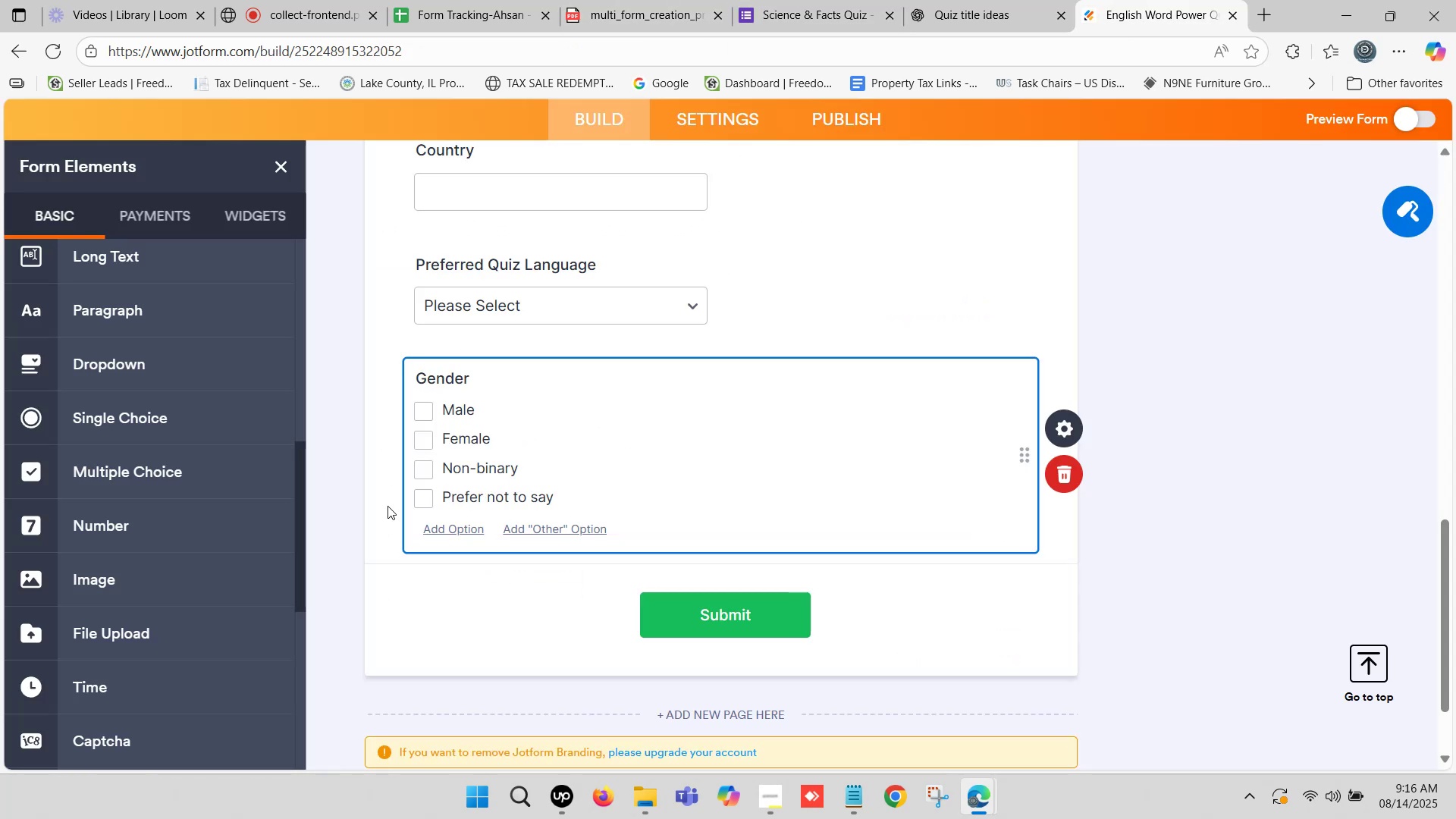 
left_click([374, 488])
 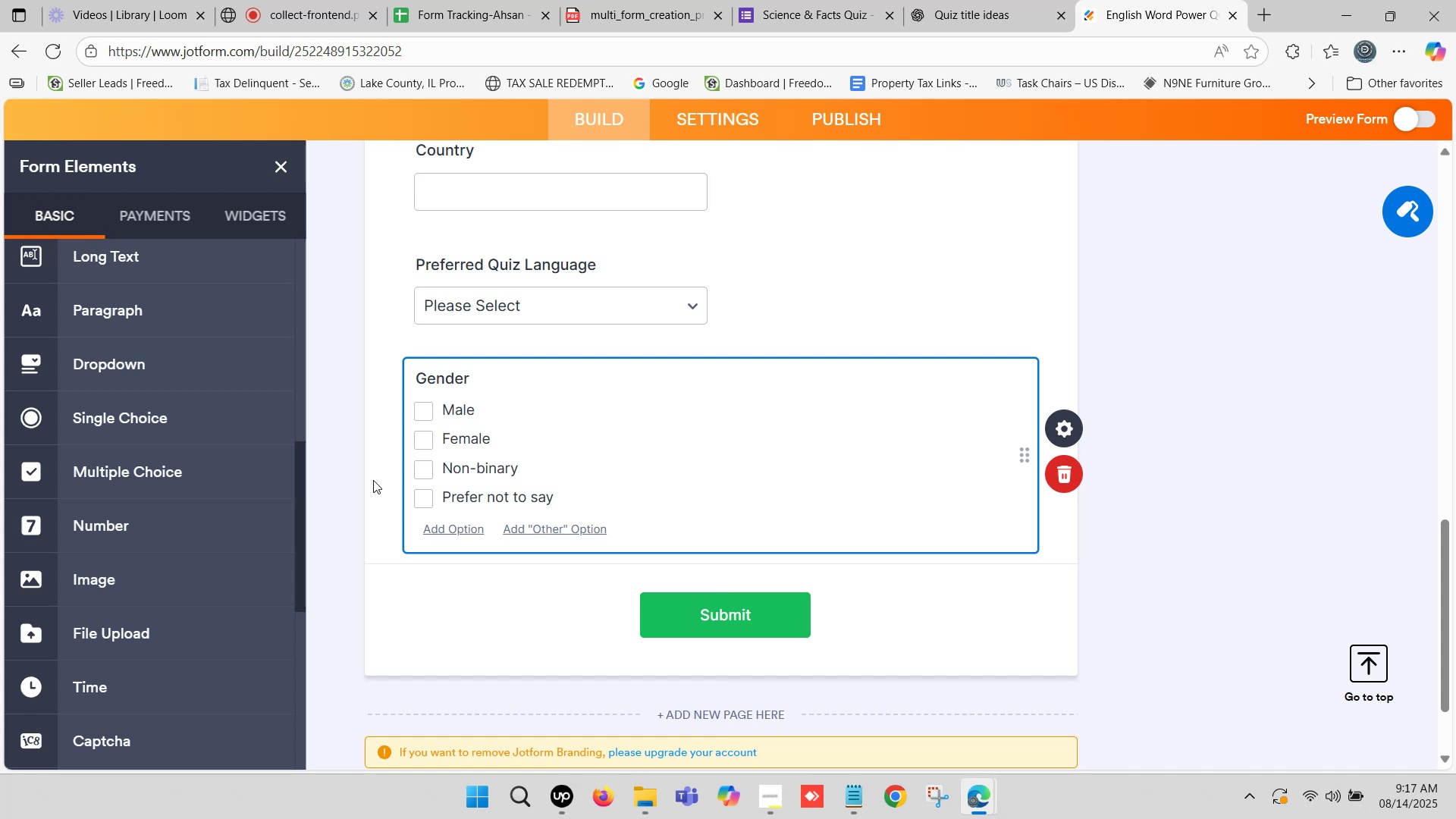 
wait(66.73)
 